 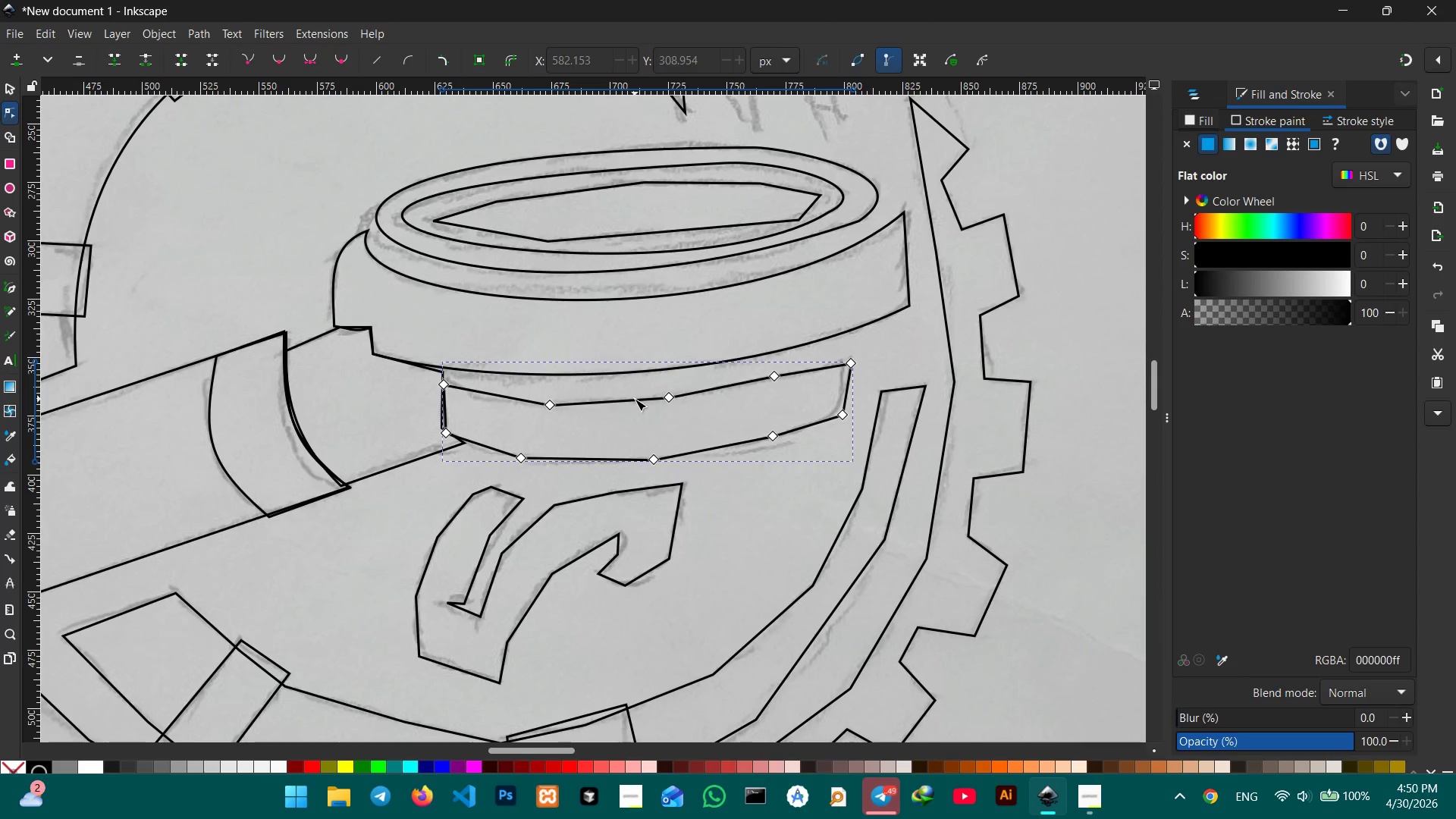 
left_click([671, 400])
 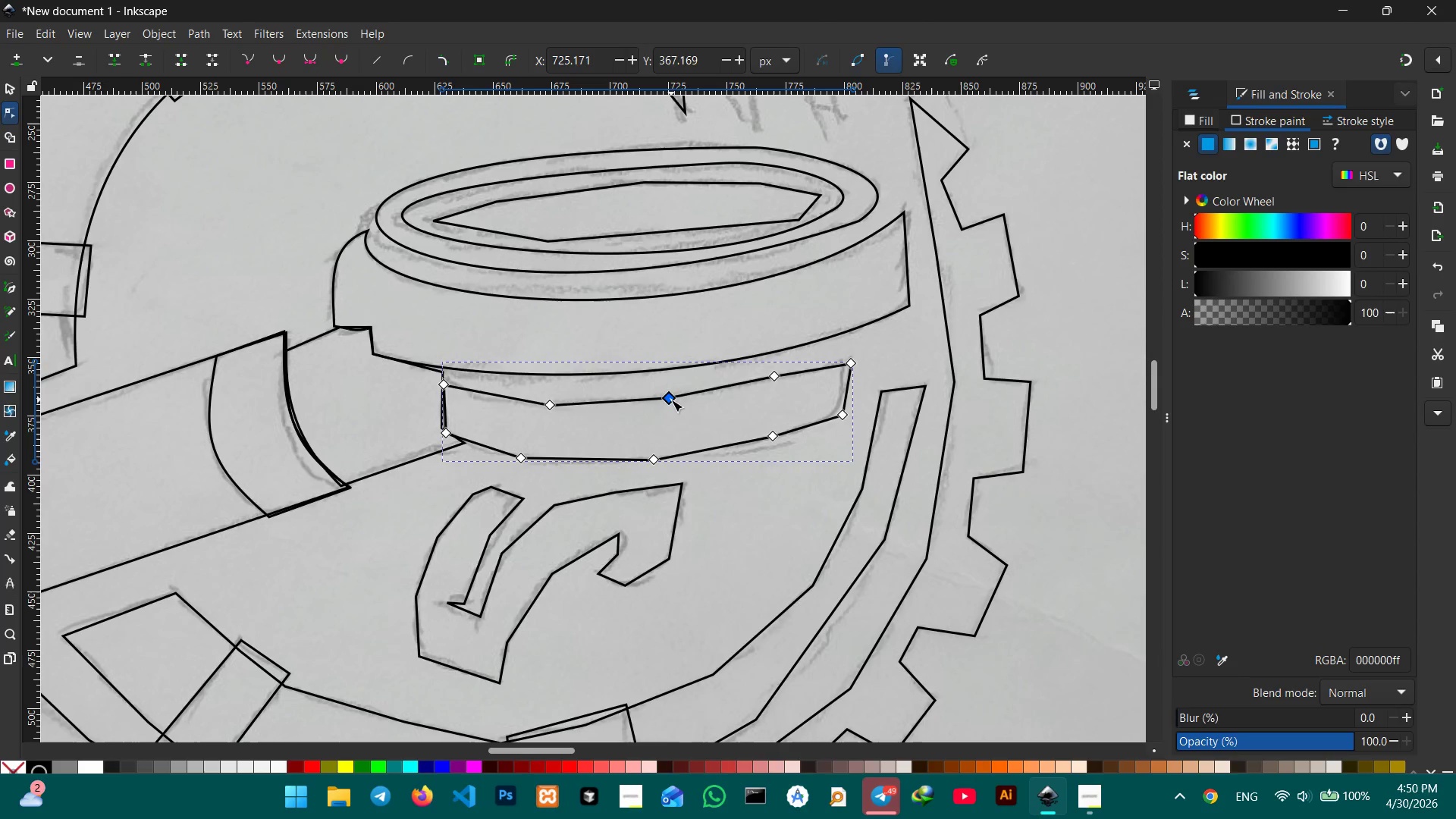 
key(Backspace)
 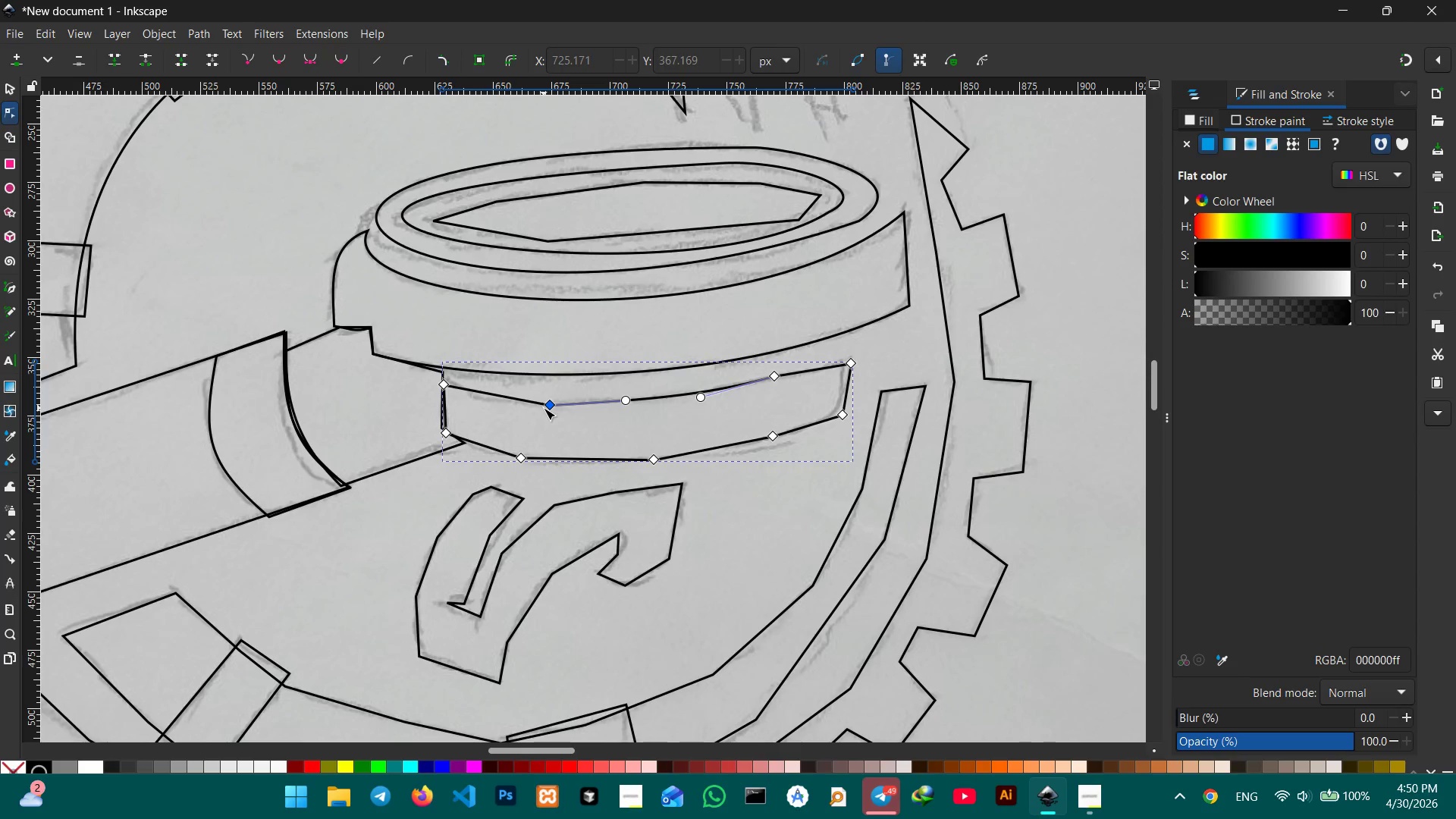 
left_click([547, 407])
 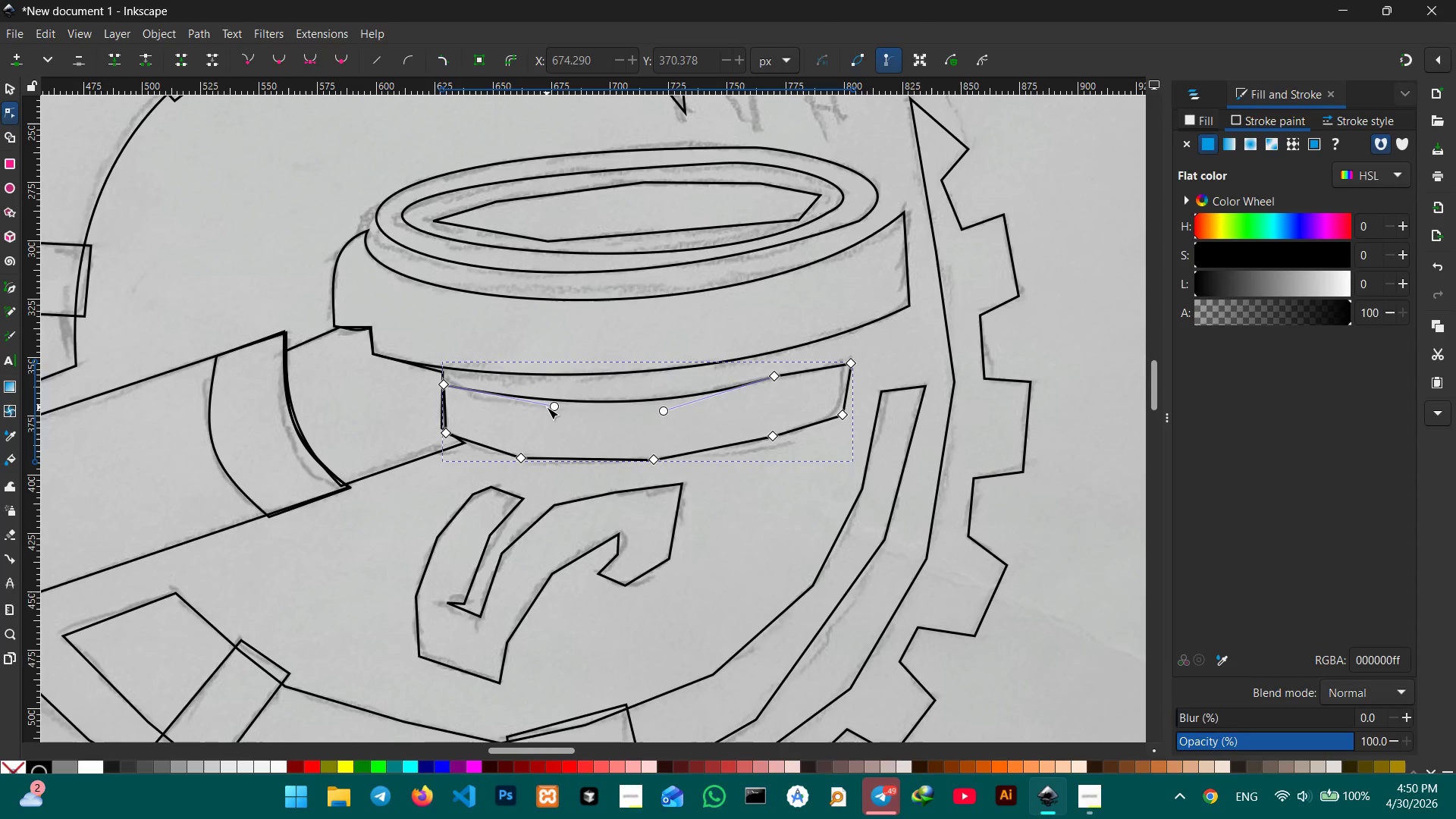 
key(Backspace)
 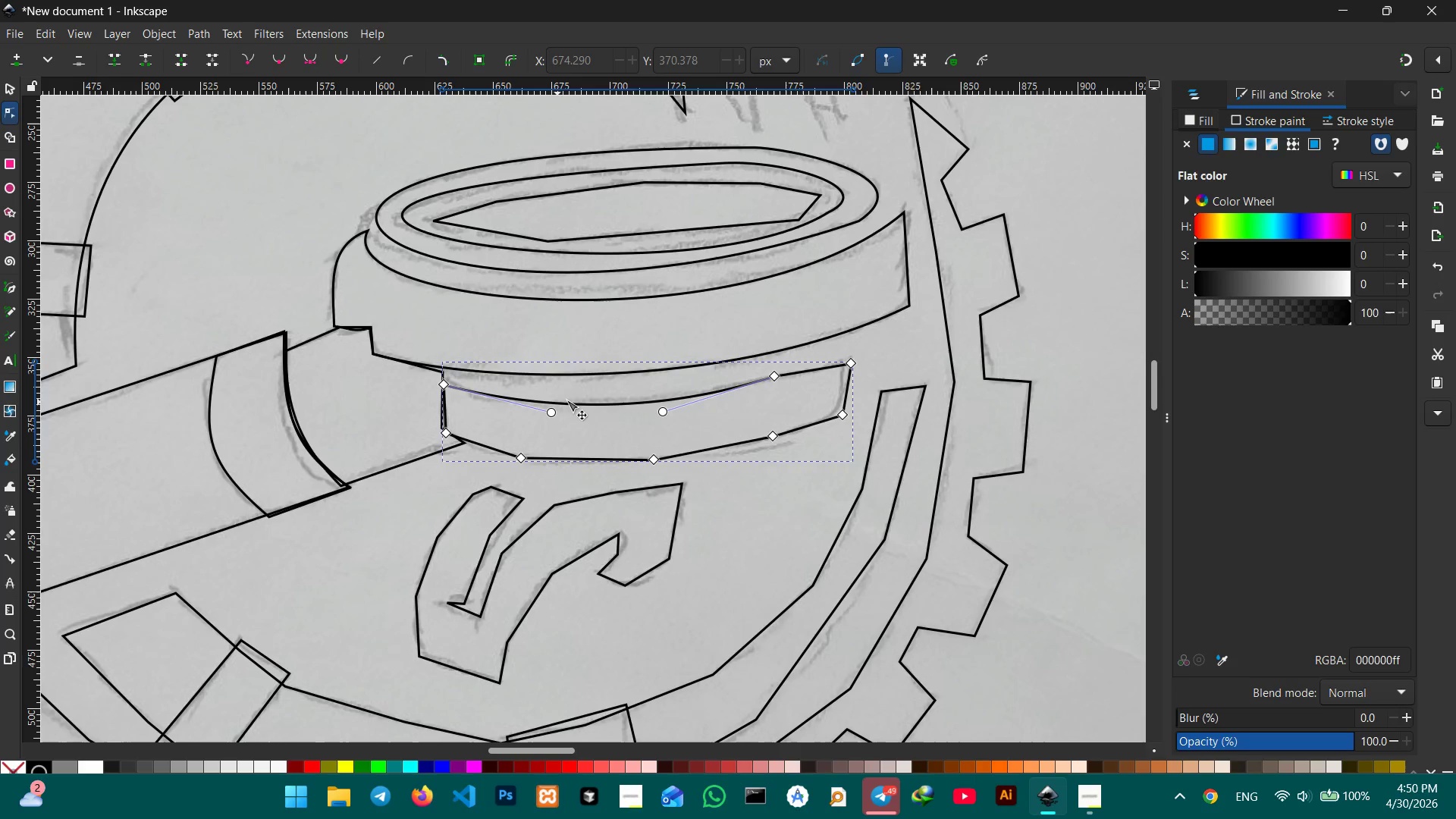 
left_click([774, 378])
 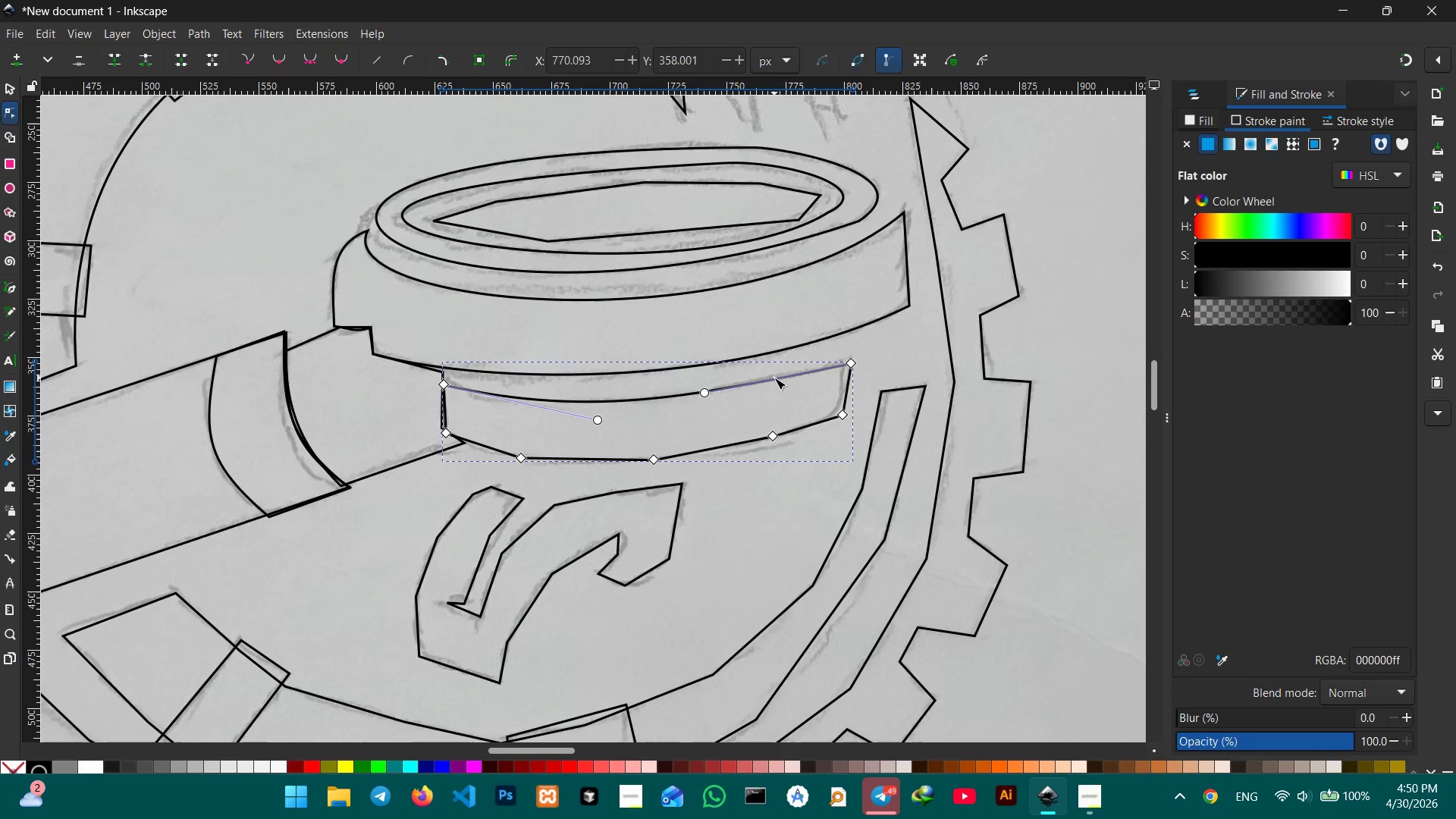 
key(Backspace)
 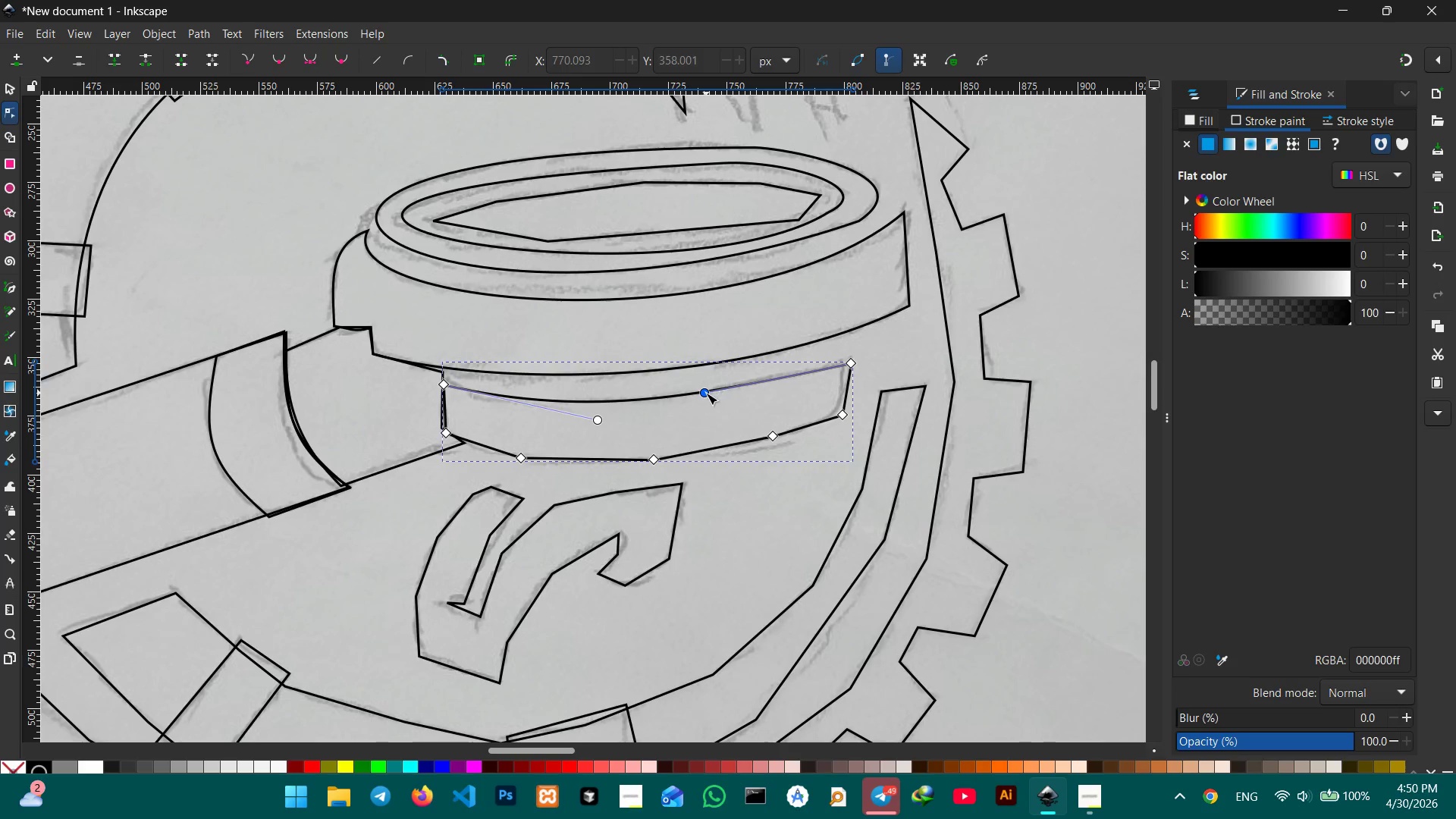 
left_click_drag(start_coordinate=[706, 393], to_coordinate=[705, 398])
 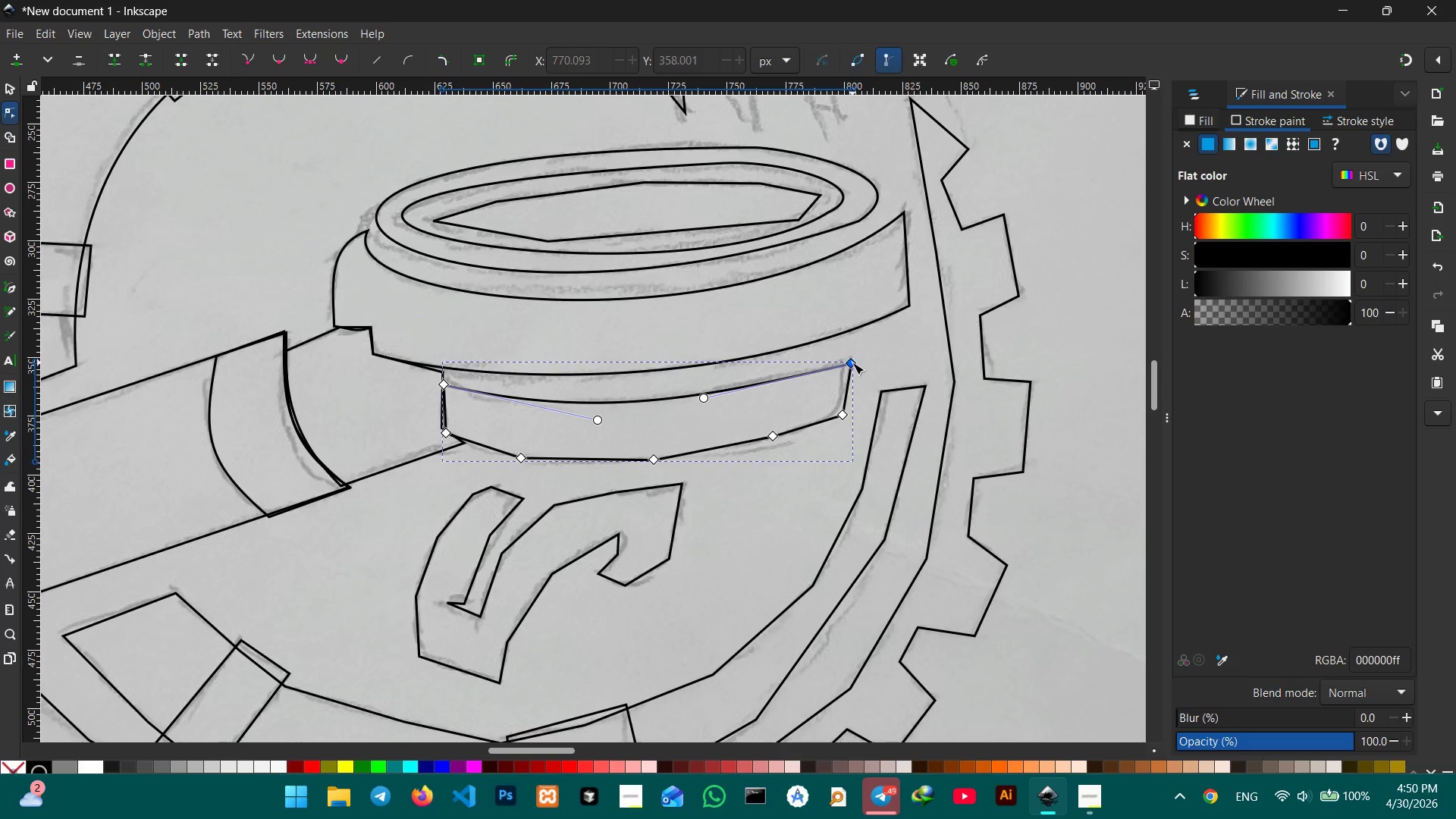 
left_click_drag(start_coordinate=[852, 362], to_coordinate=[846, 359])
 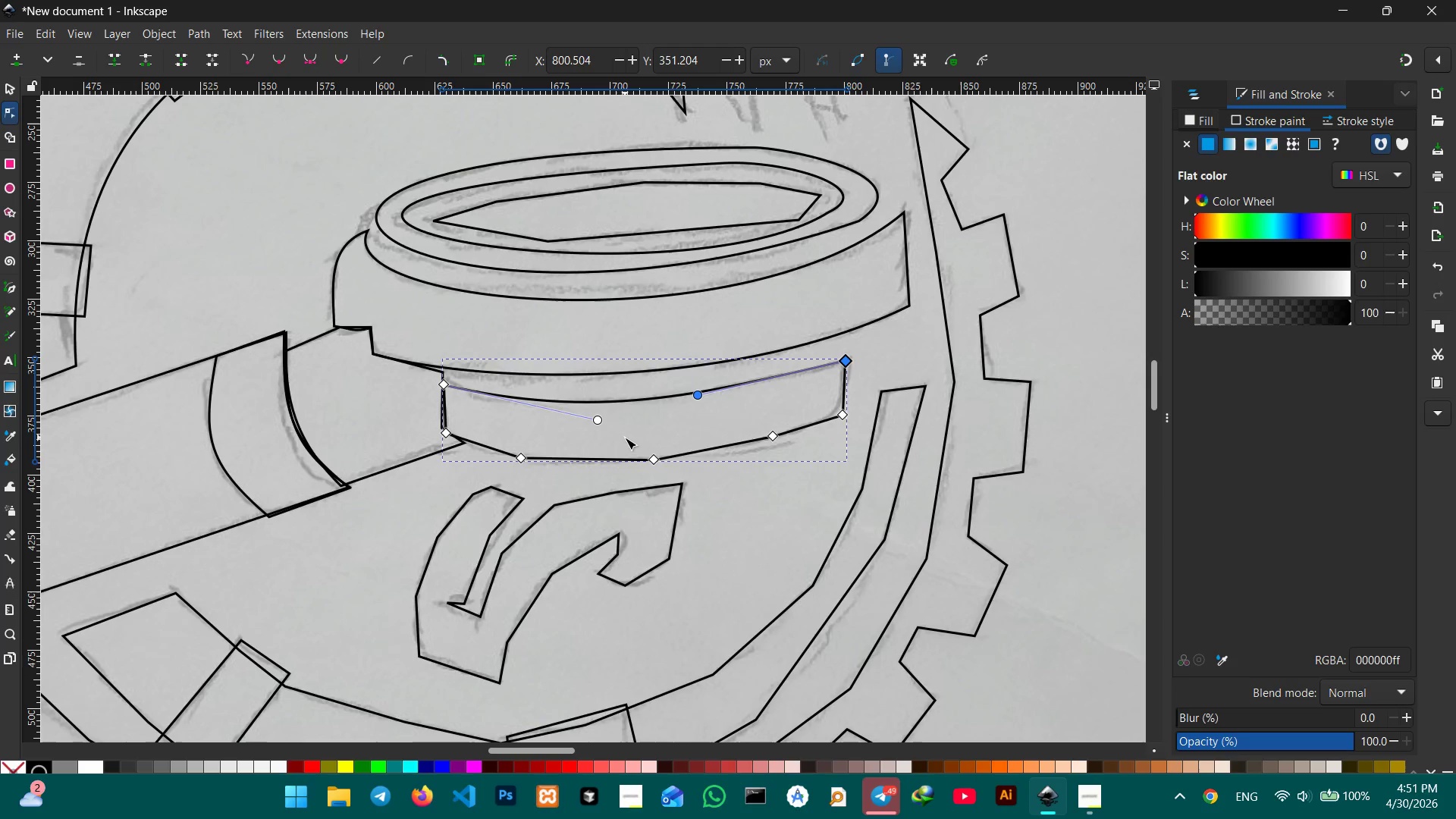 
wait(11.0)
 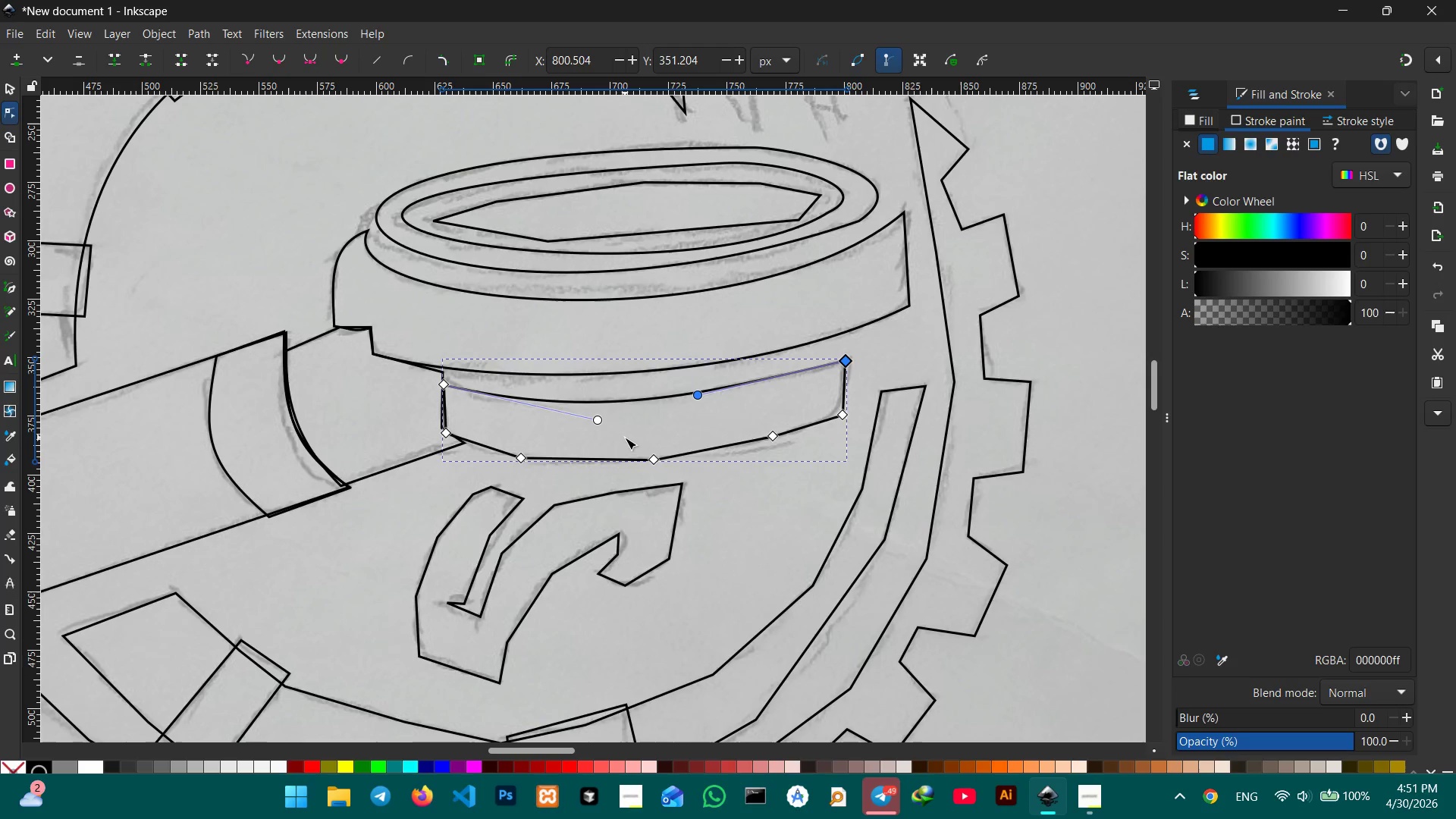 
left_click([657, 463])
 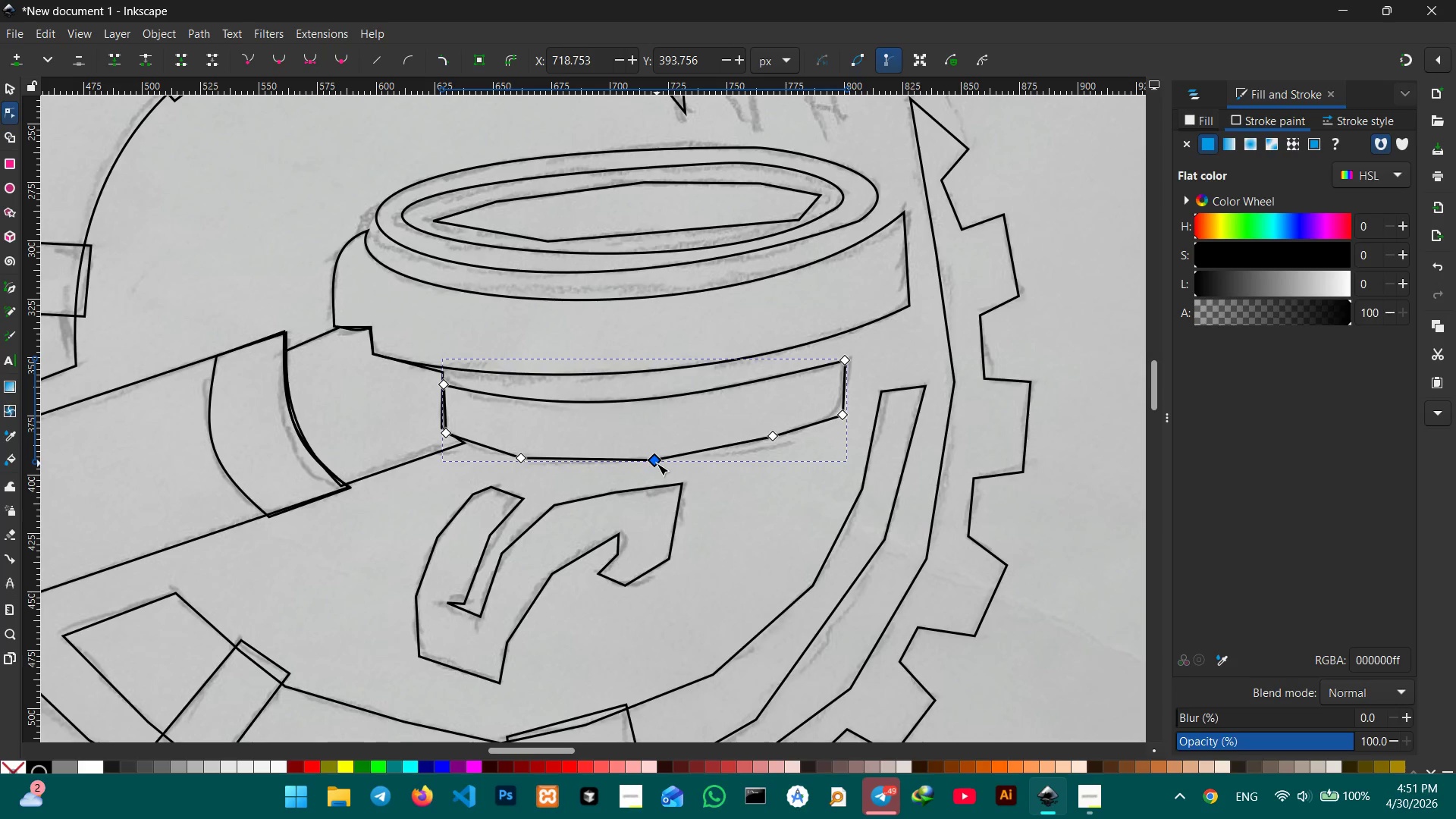 
key(Backspace)
 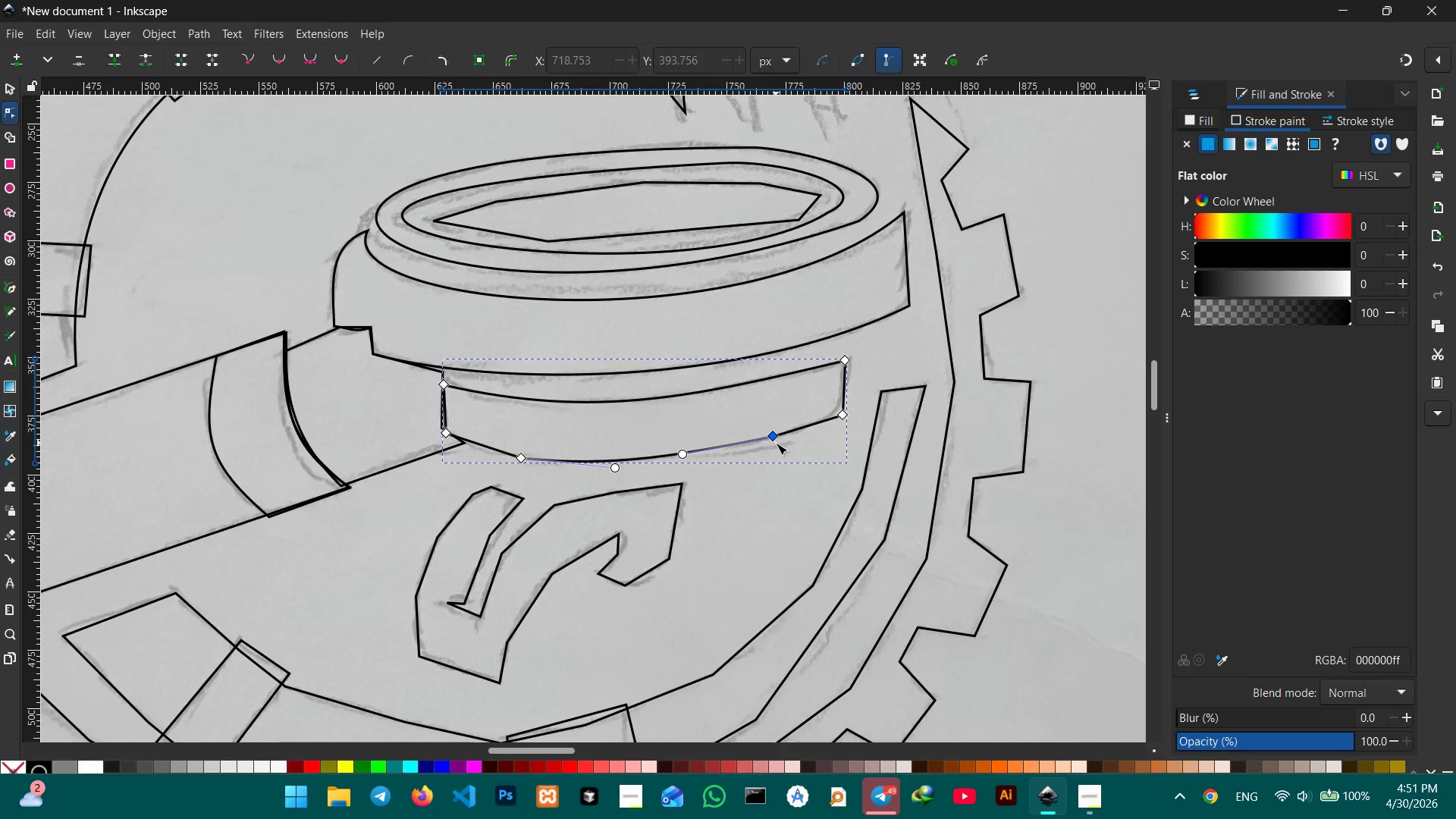 
left_click([774, 441])
 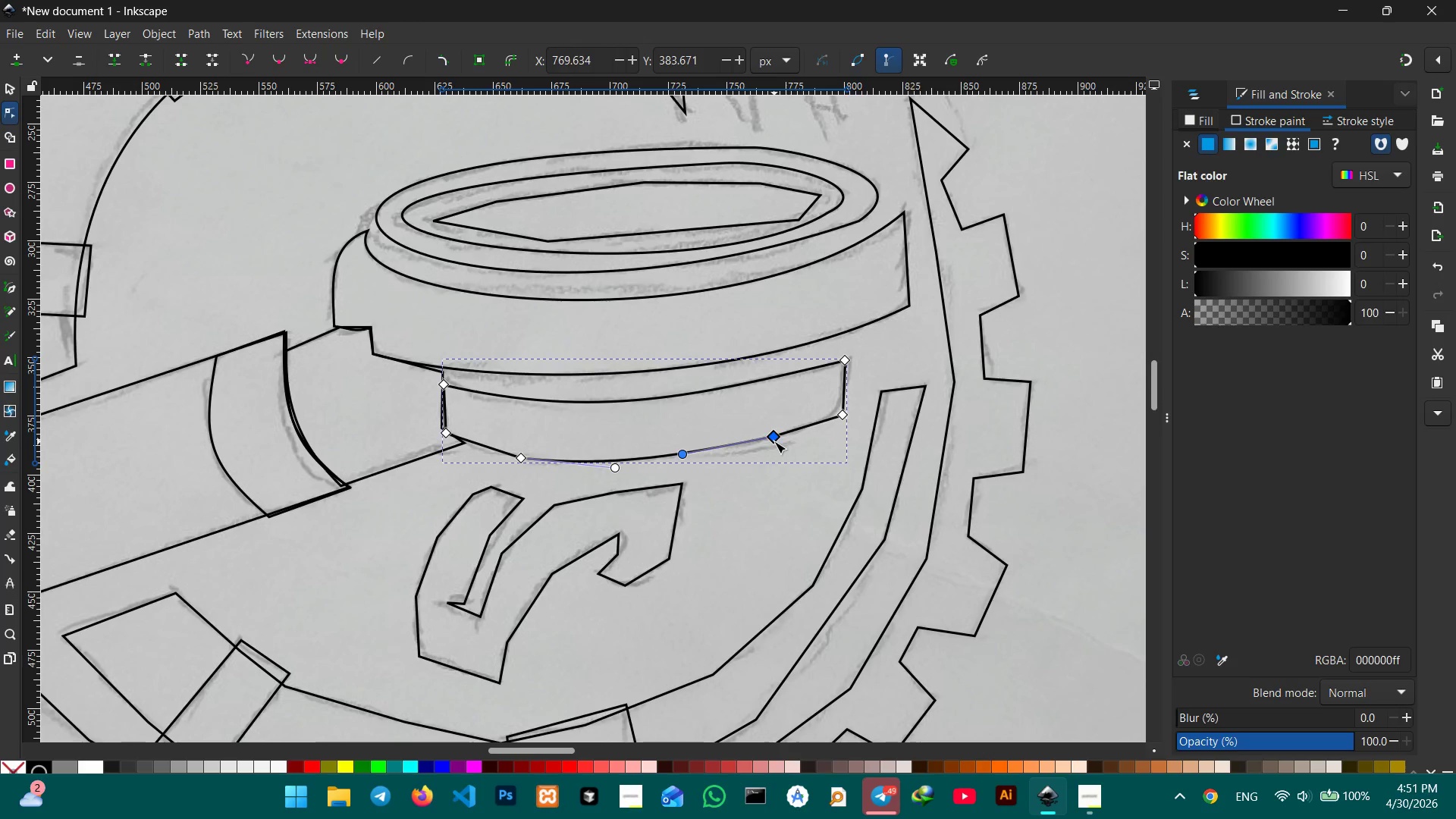 
hold_key(key=Backspace, duration=1.53)
 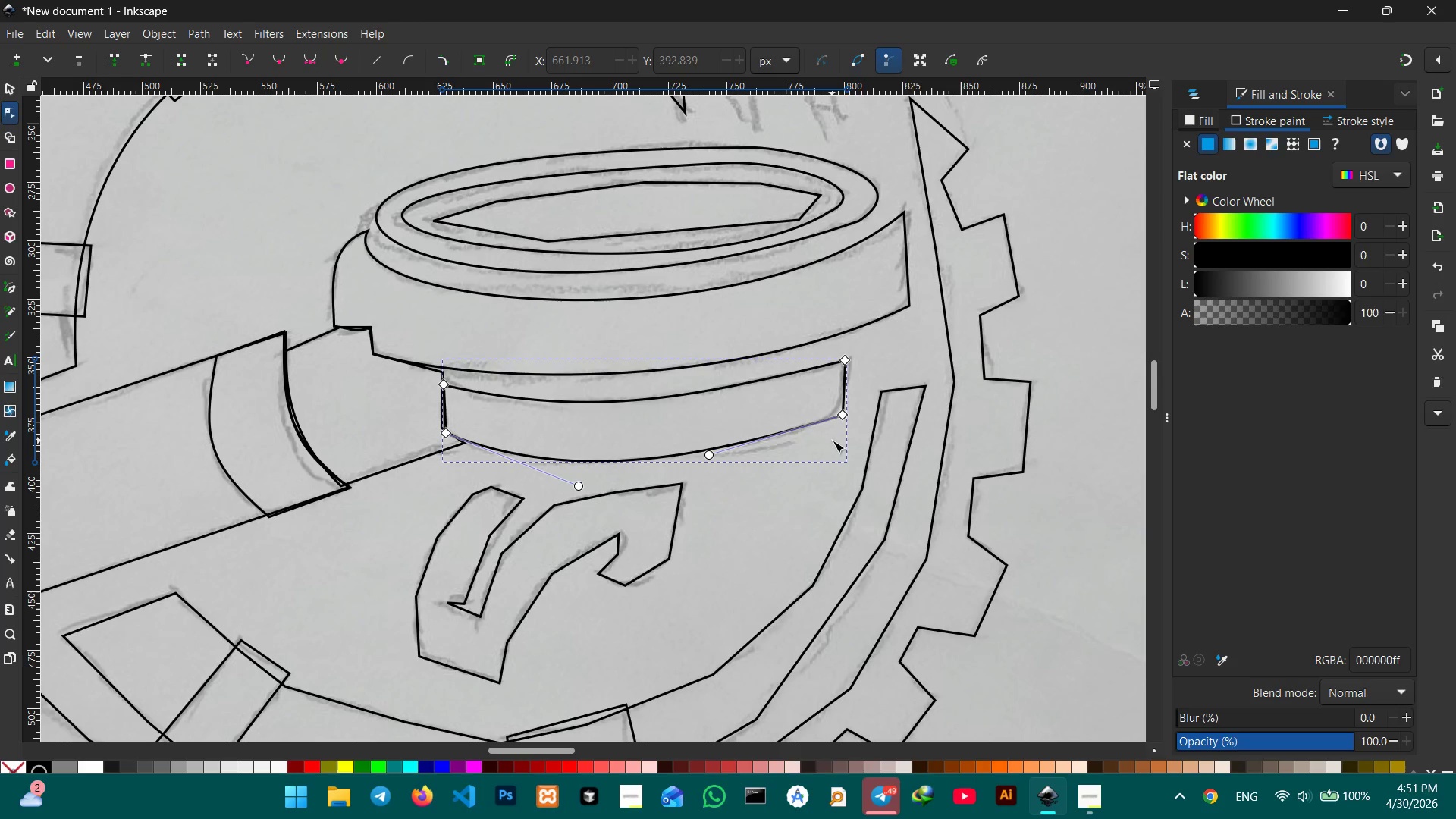 
left_click([518, 455])
 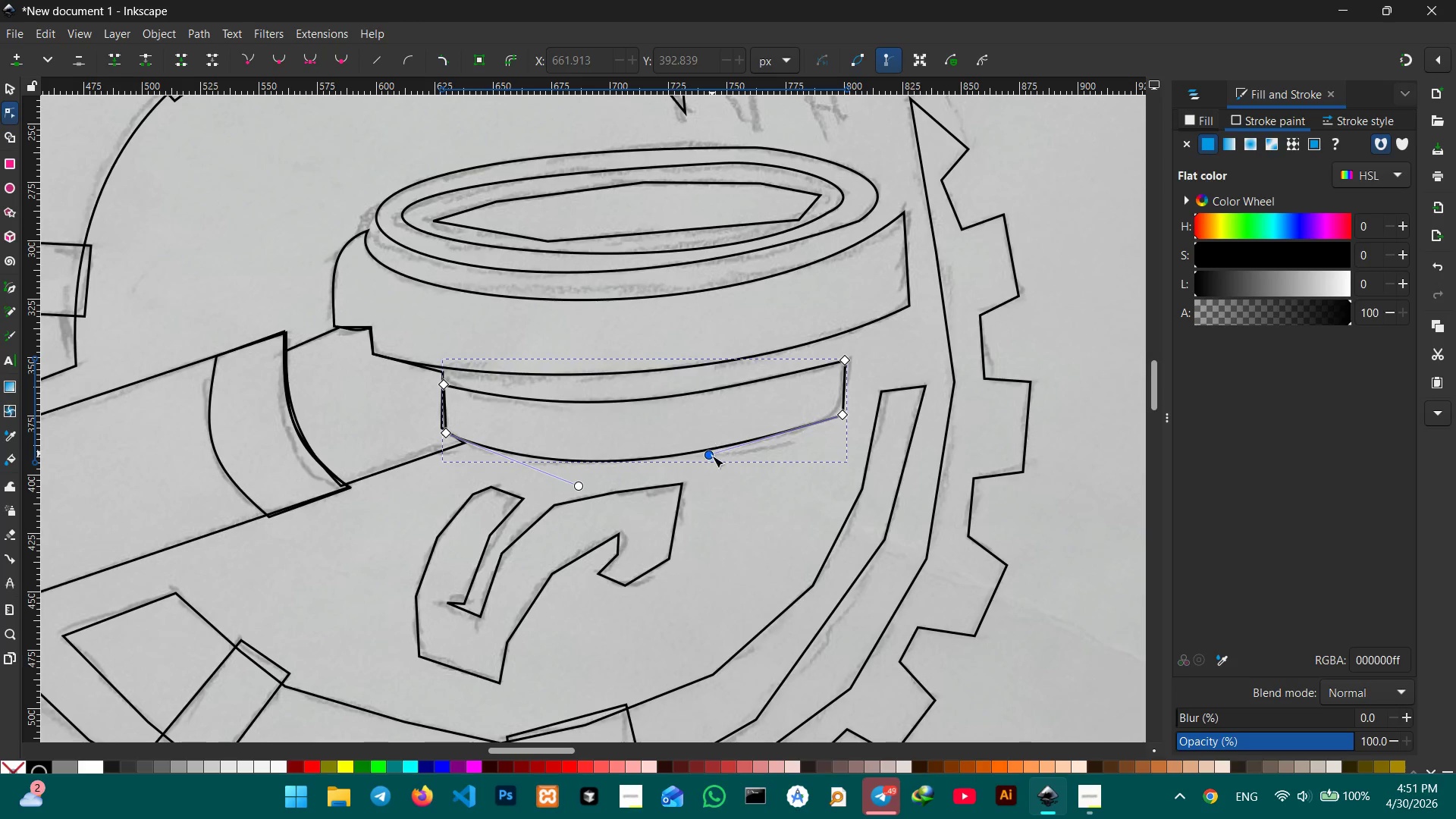 
left_click_drag(start_coordinate=[711, 457], to_coordinate=[717, 465])
 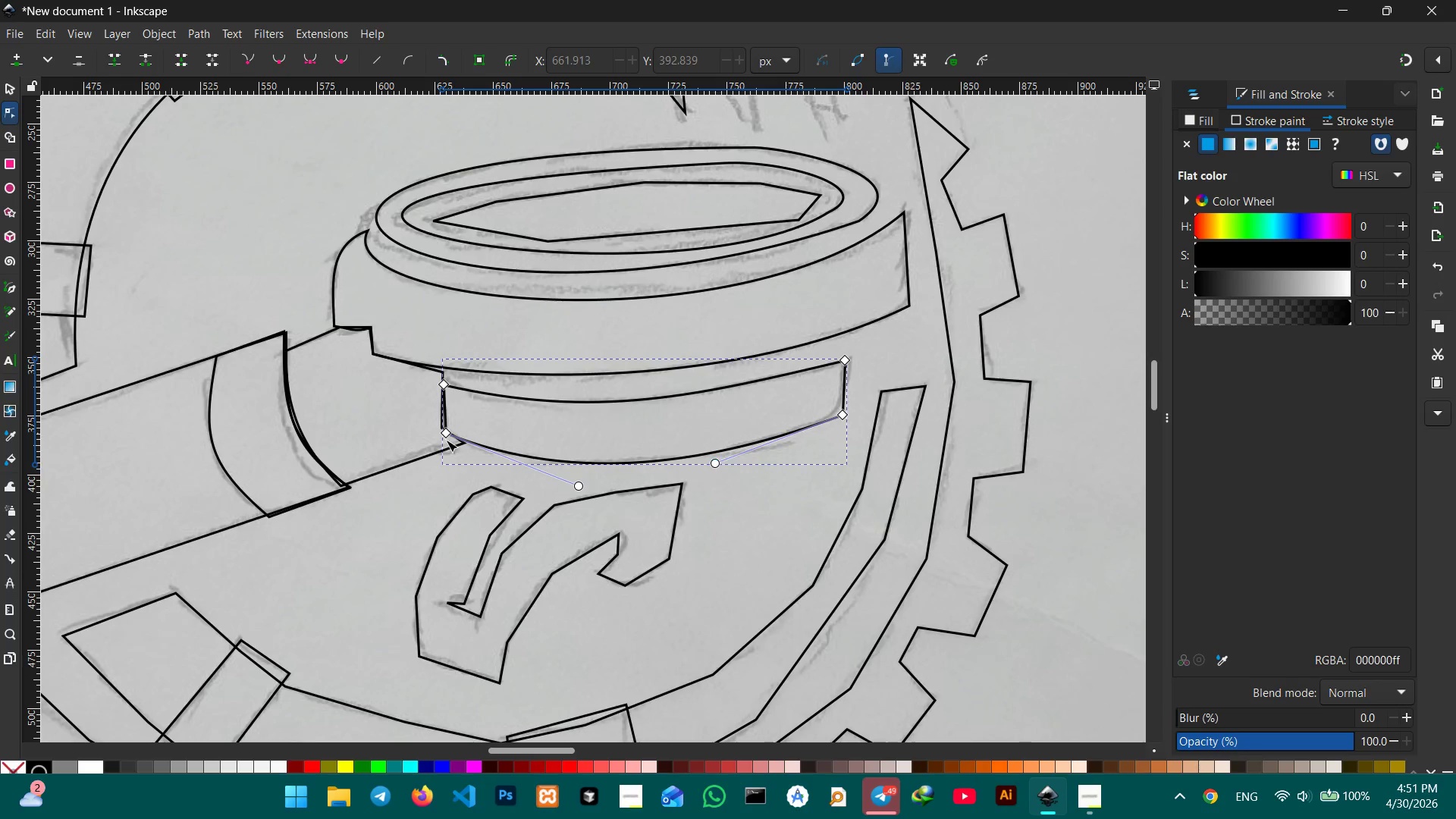 
wait(30.2)
 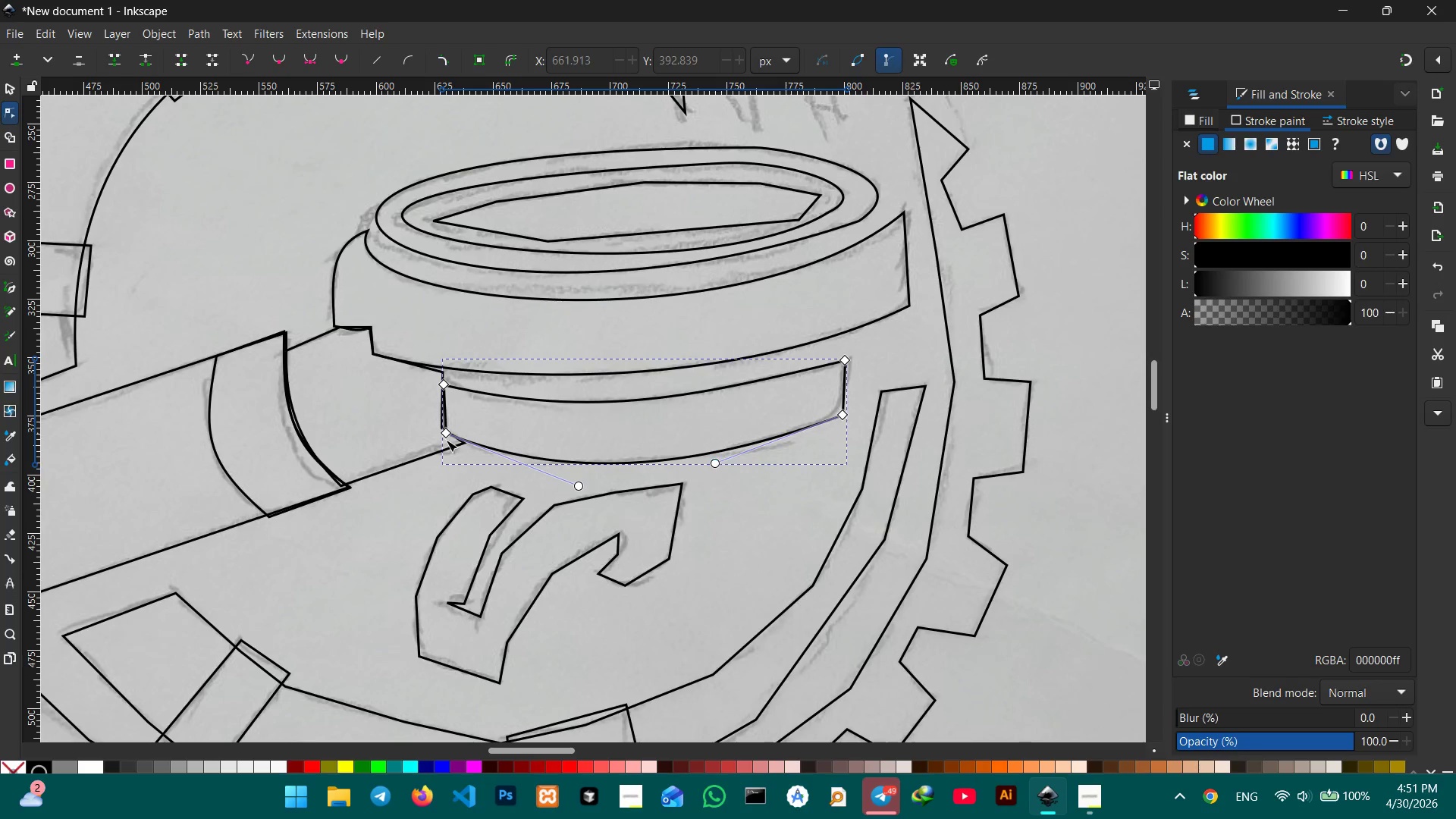 
left_click_drag(start_coordinate=[447, 435], to_coordinate=[460, 444])
 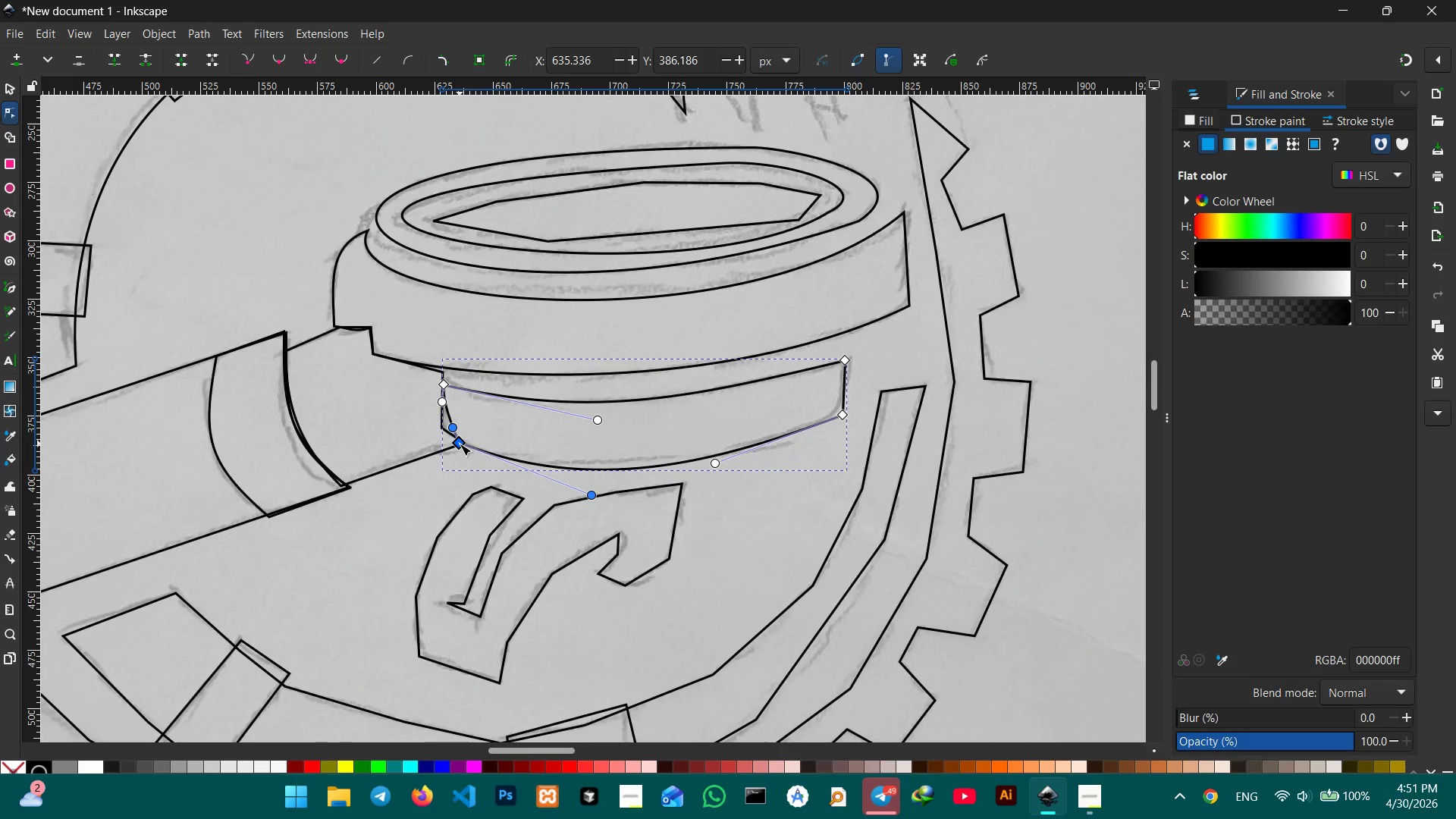 
key(Control+Z)
 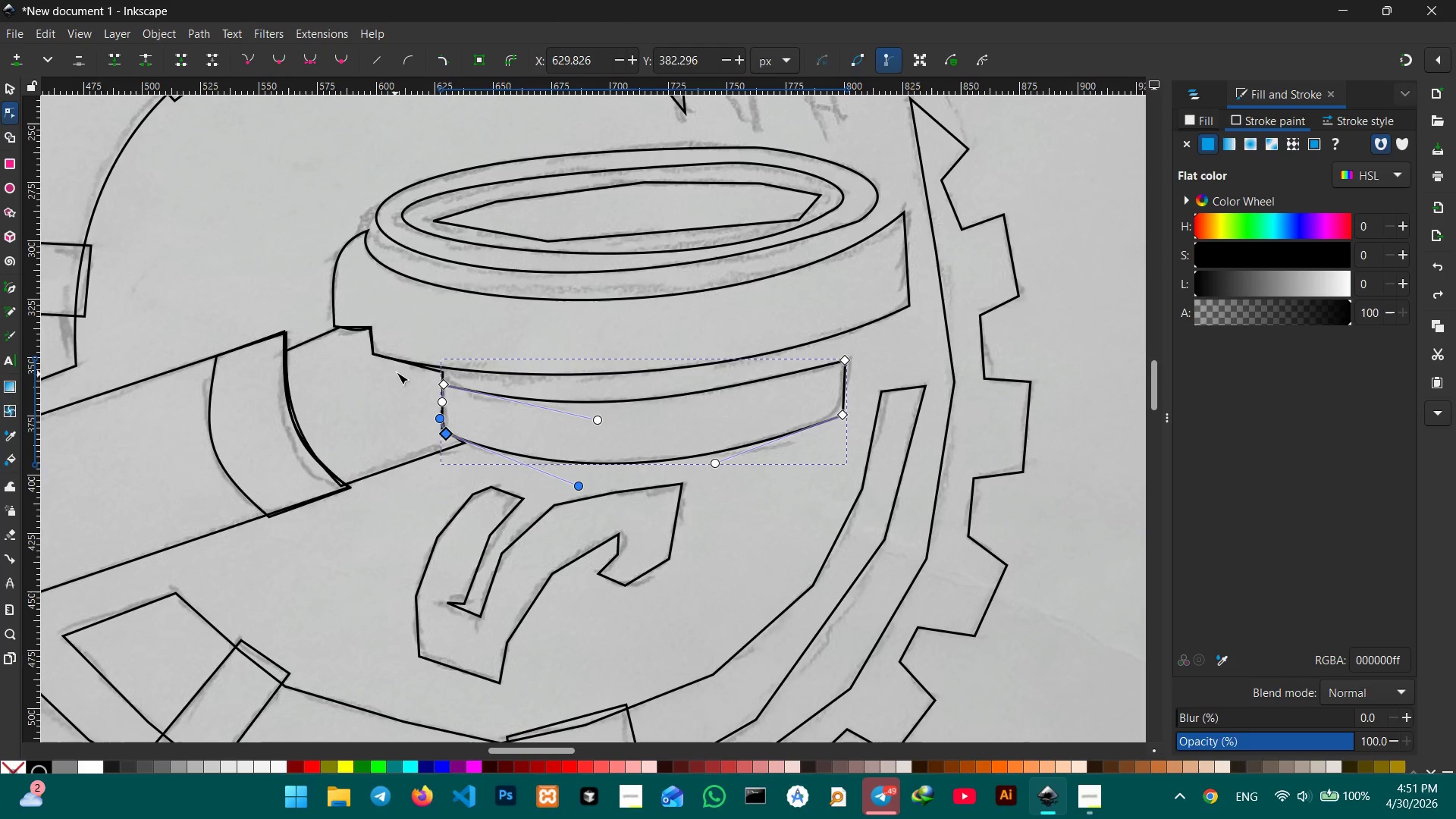 
left_click([409, 360])
 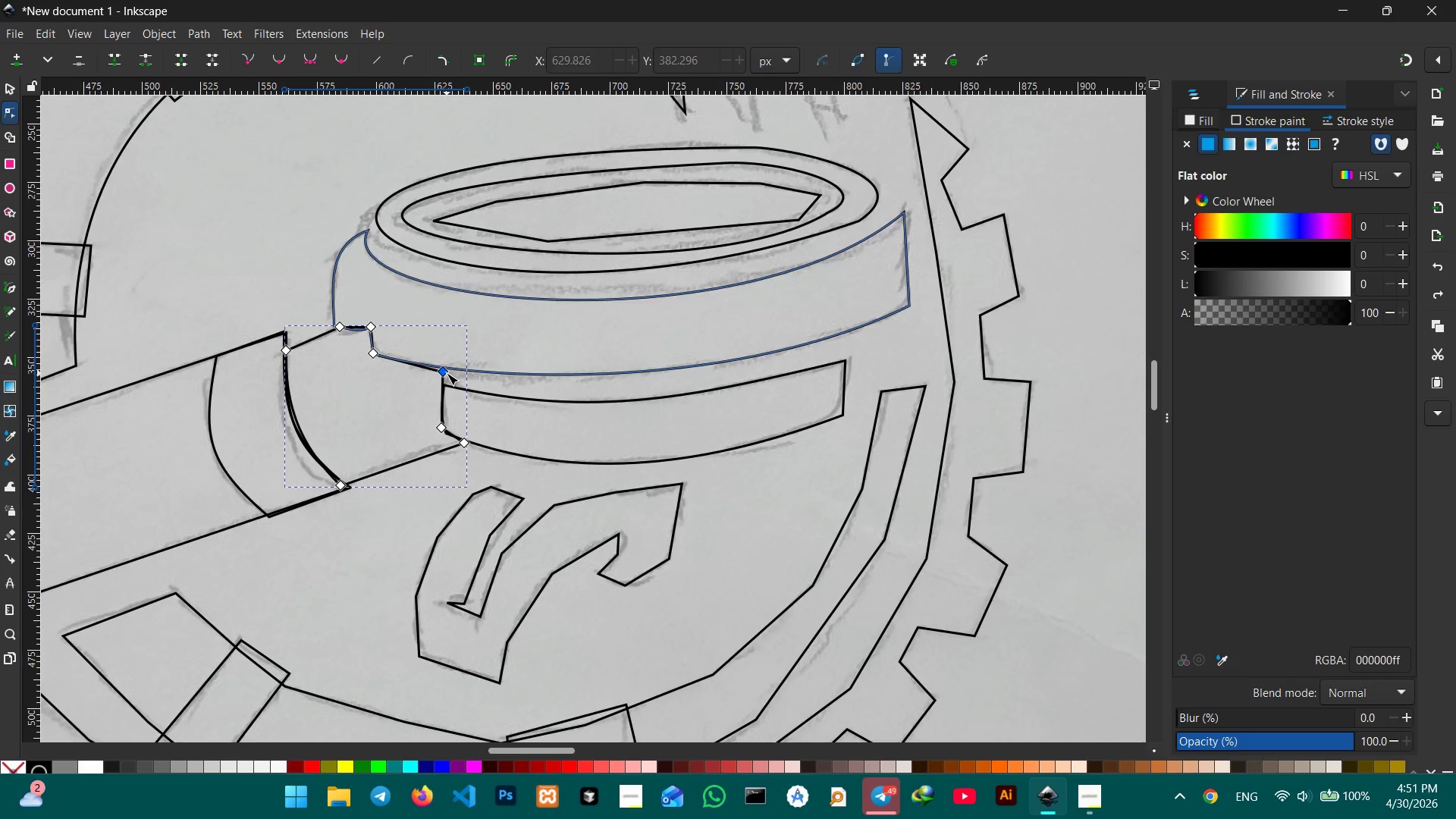 
left_click_drag(start_coordinate=[447, 373], to_coordinate=[445, 369])
 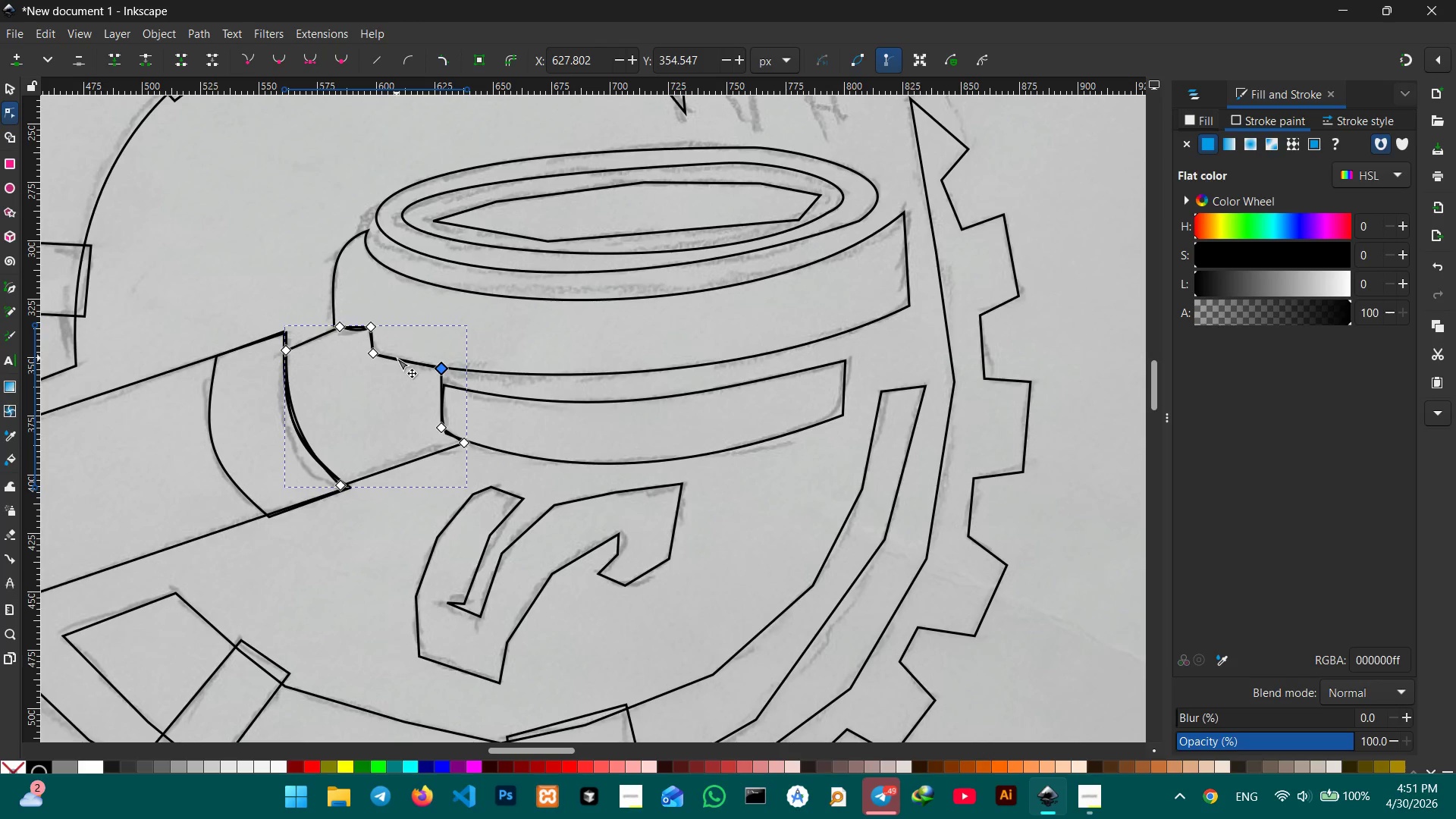 
left_click_drag(start_coordinate=[397, 358], to_coordinate=[400, 359])
 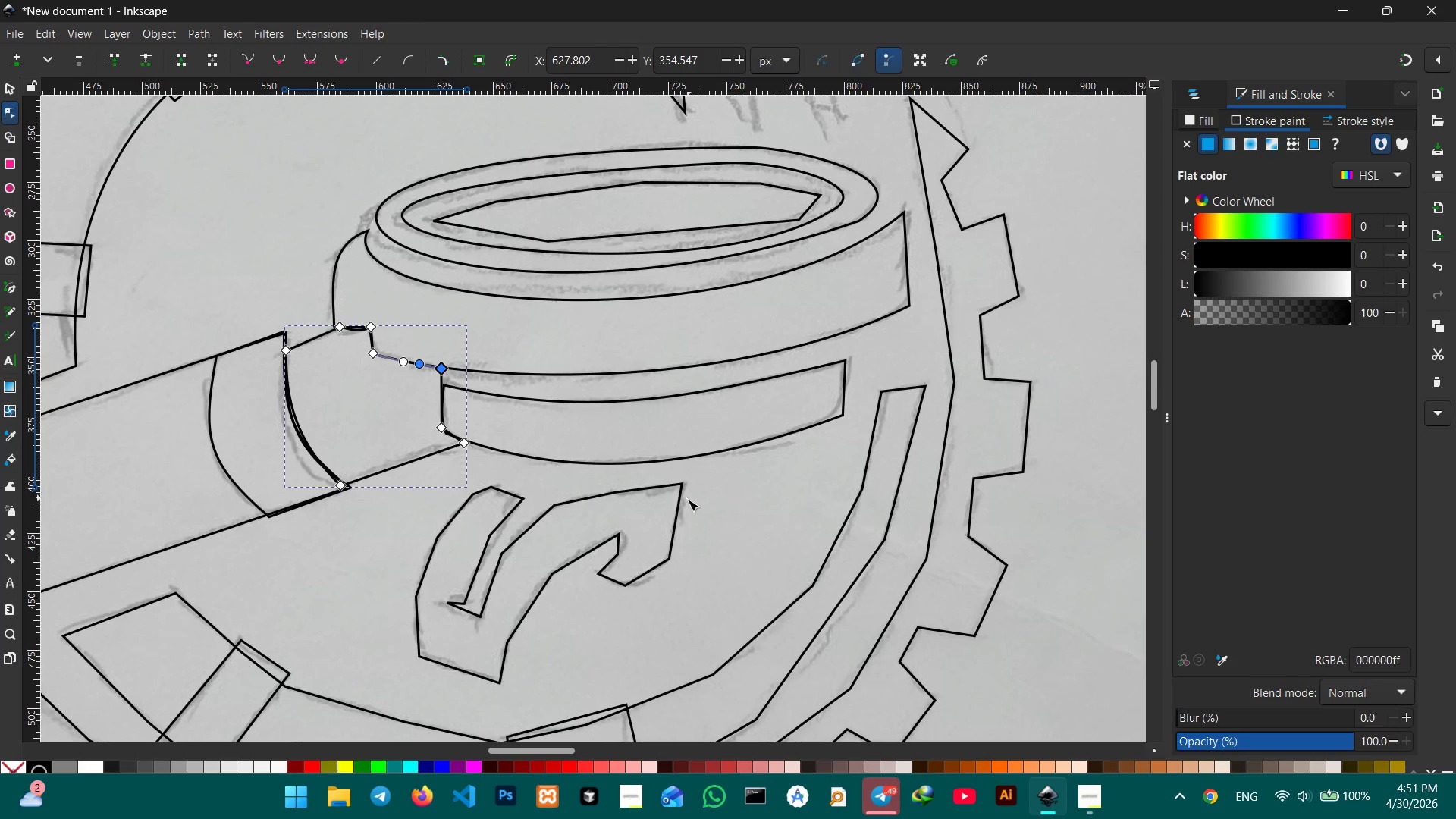 
left_click([675, 510])
 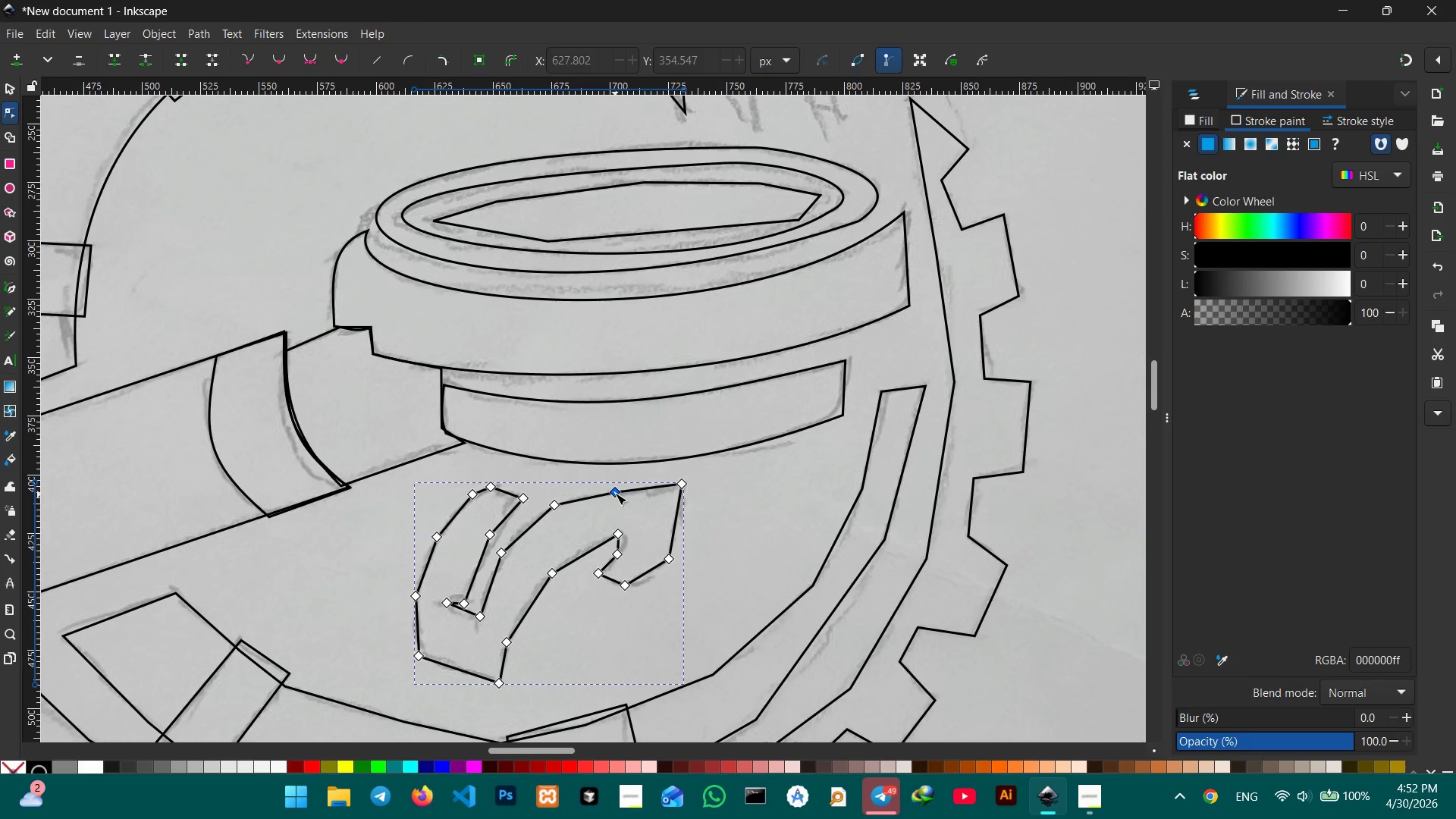 
left_click([615, 493])
 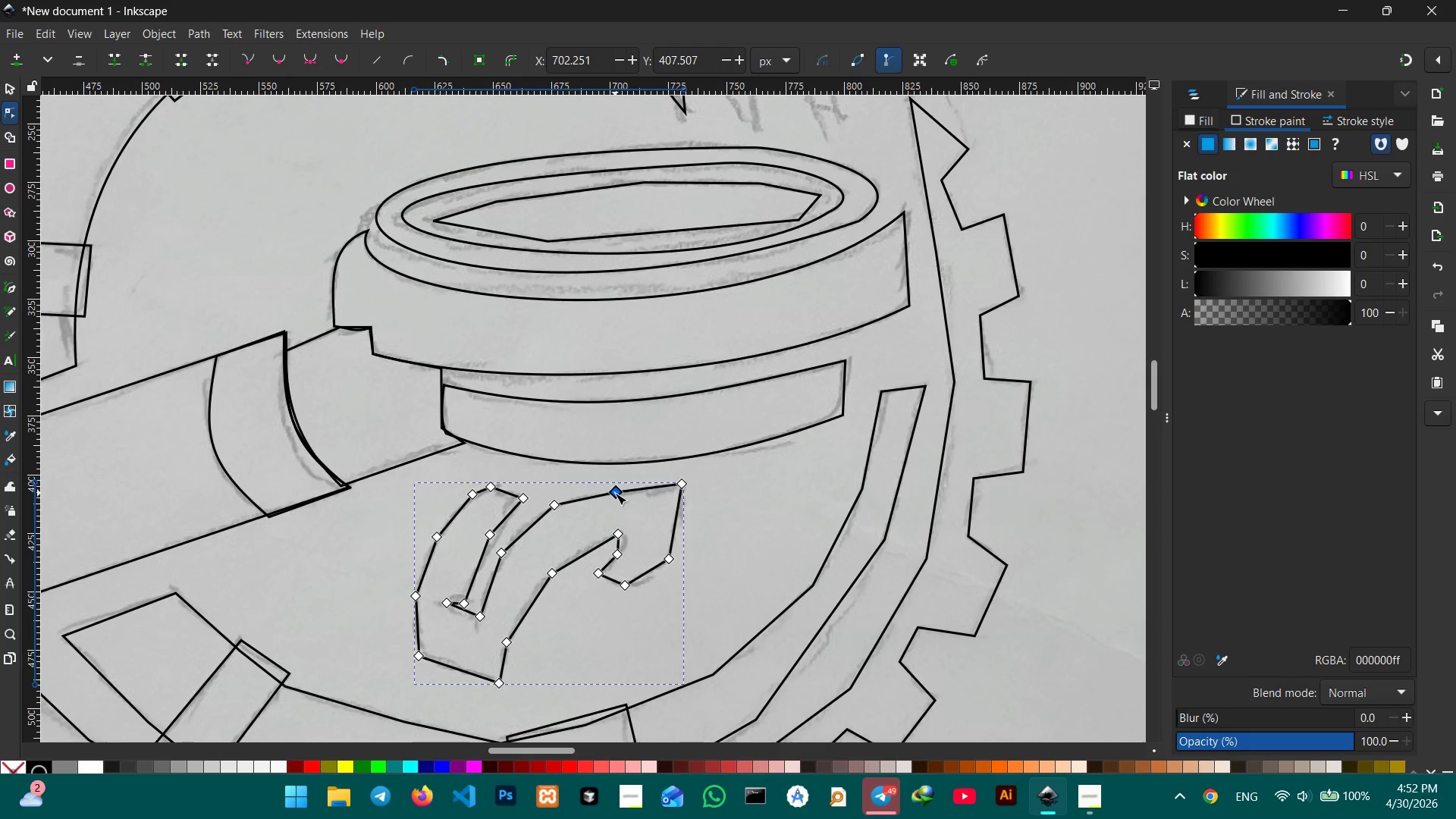 
key(Backspace)
 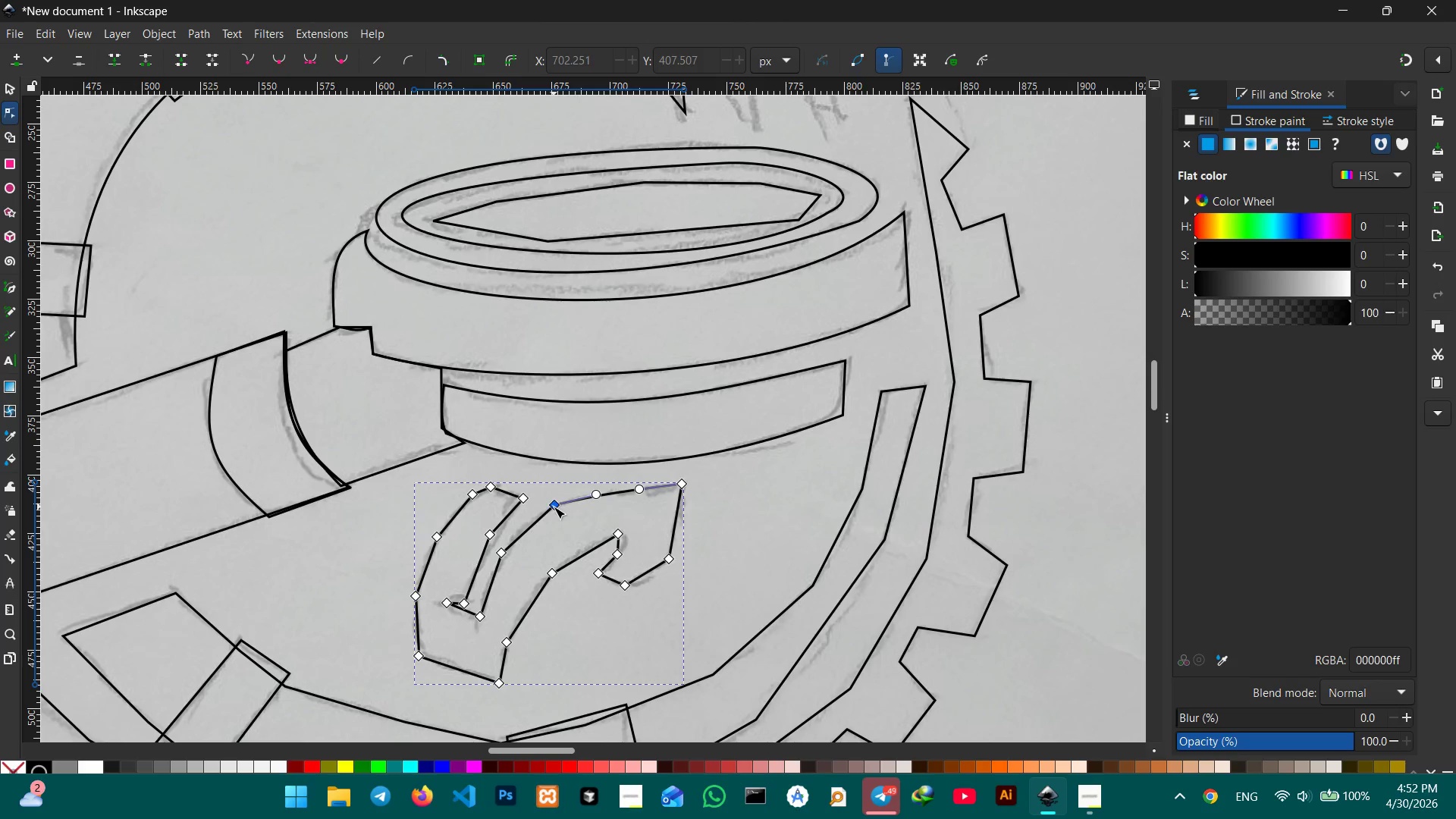 
left_click([554, 507])
 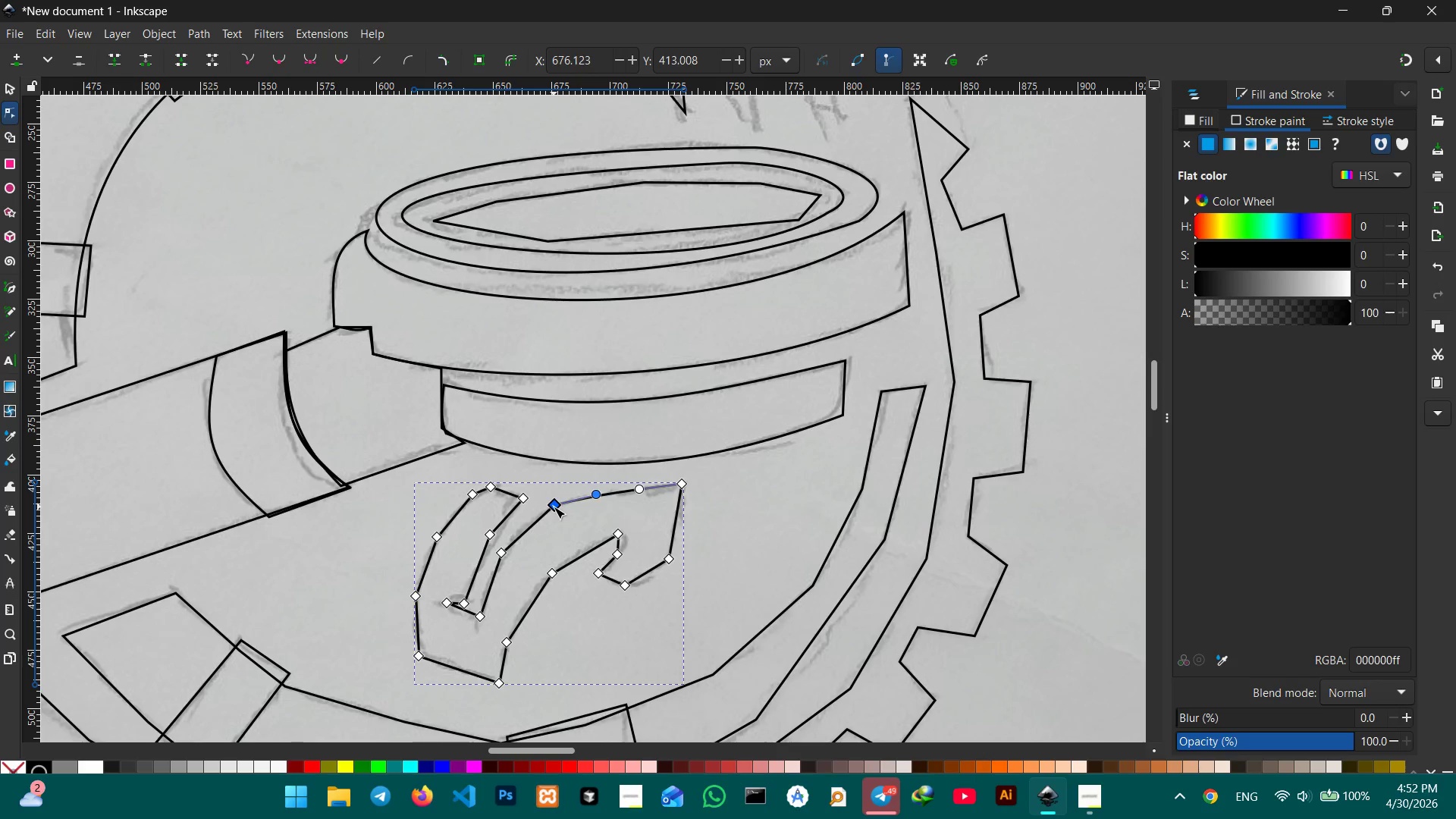 
key(Backspace)
 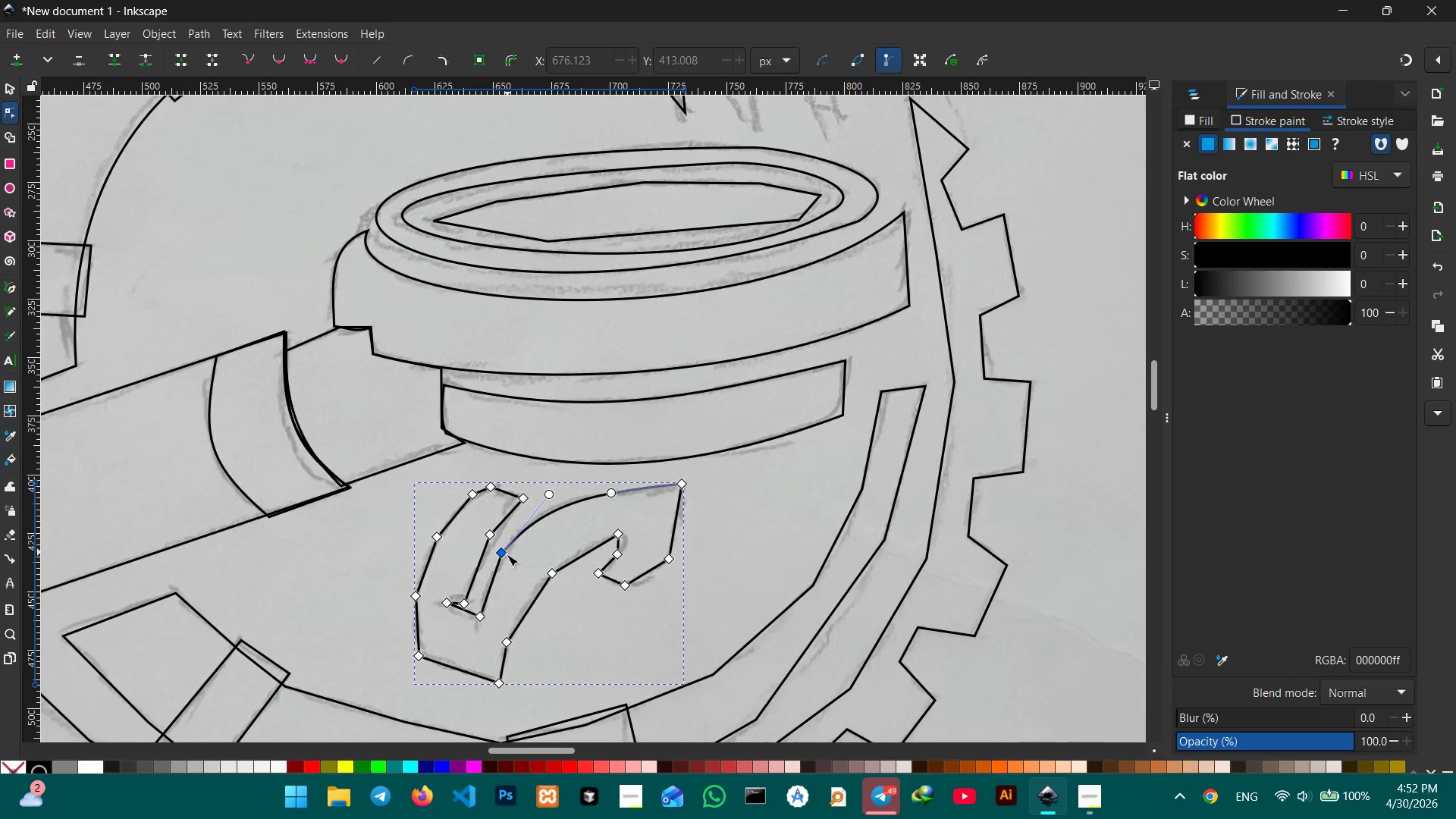 
left_click([506, 555])
 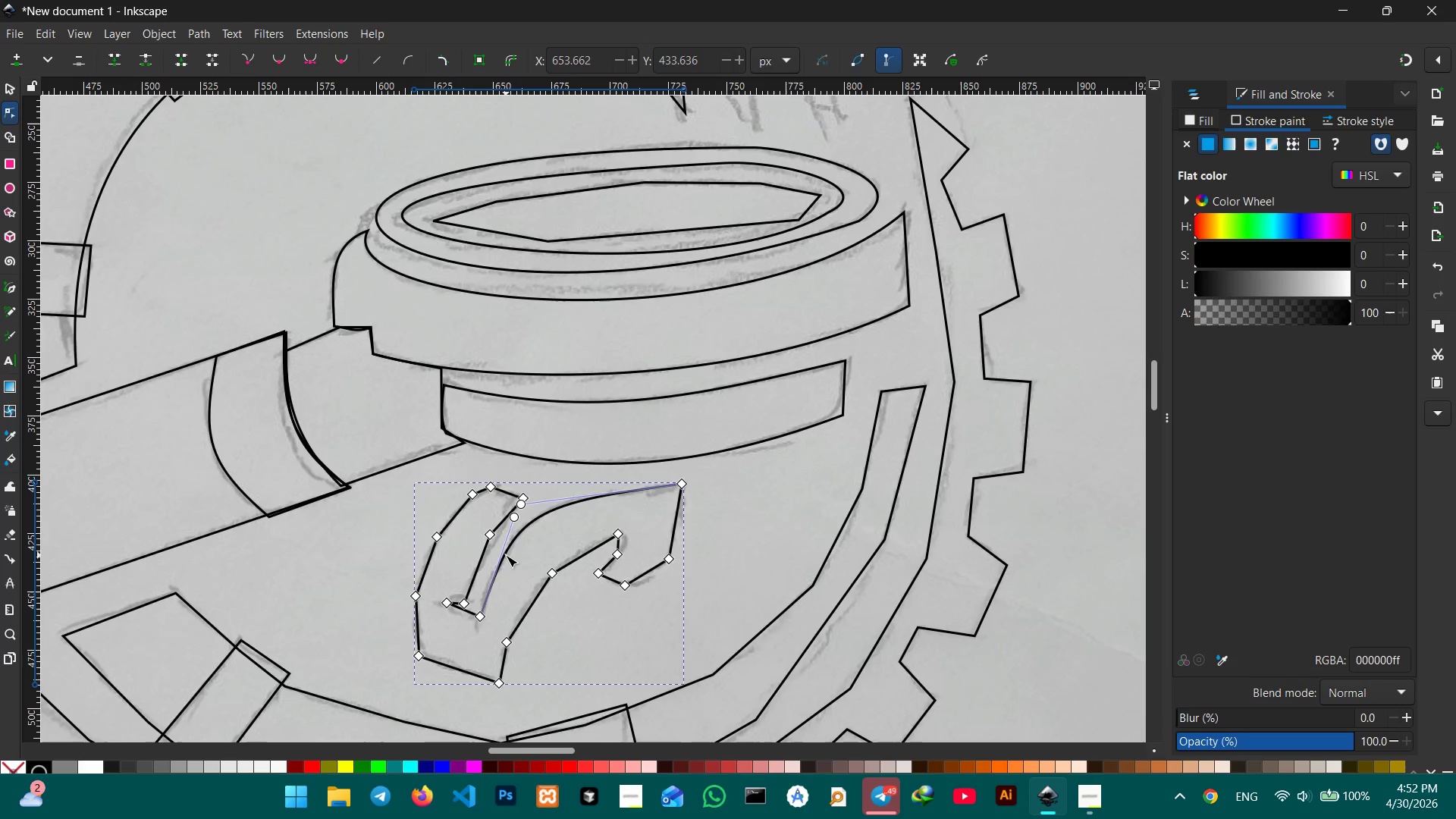 
key(Backspace)
 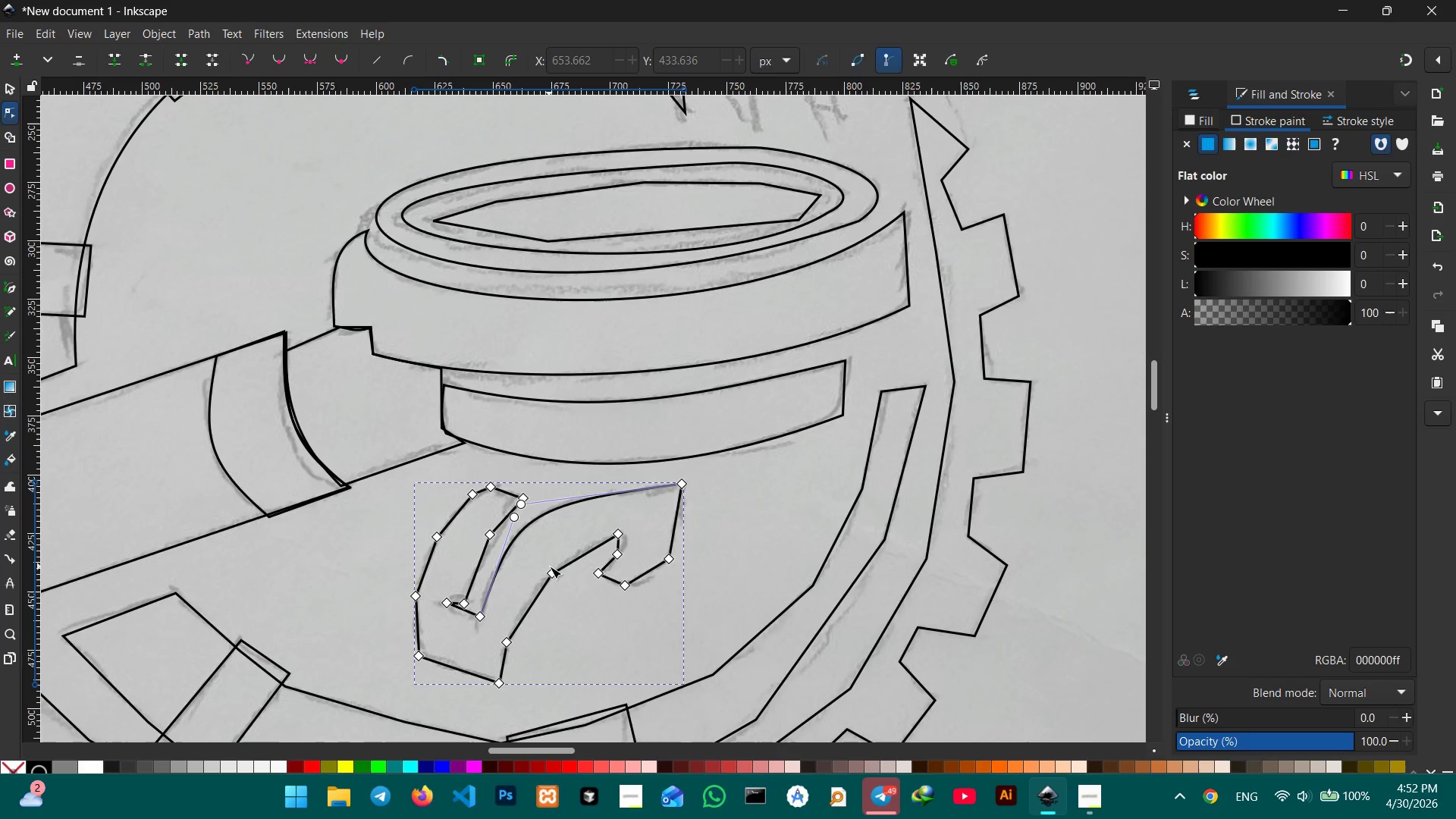 
left_click([550, 571])
 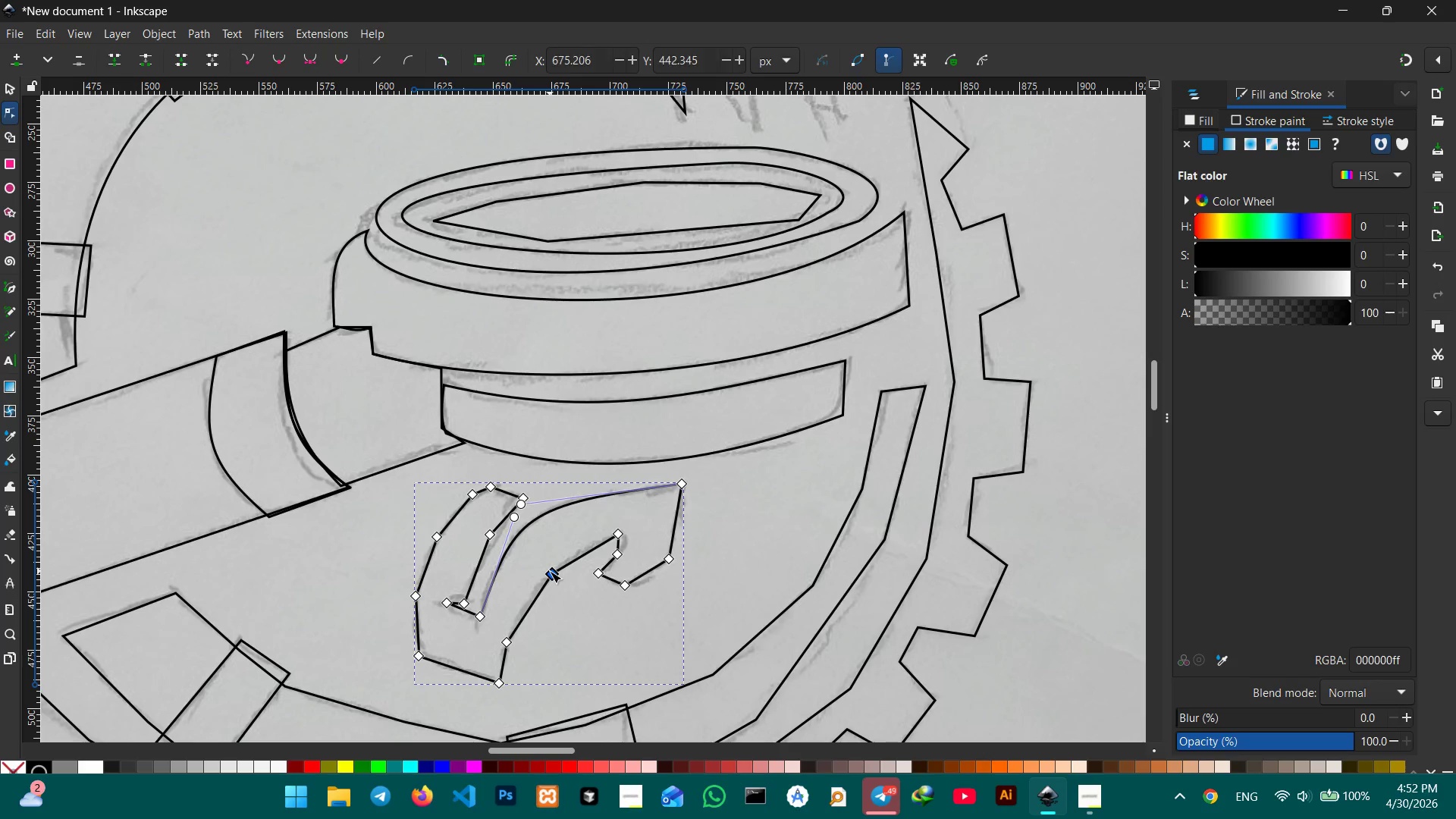 
key(Backspace)
 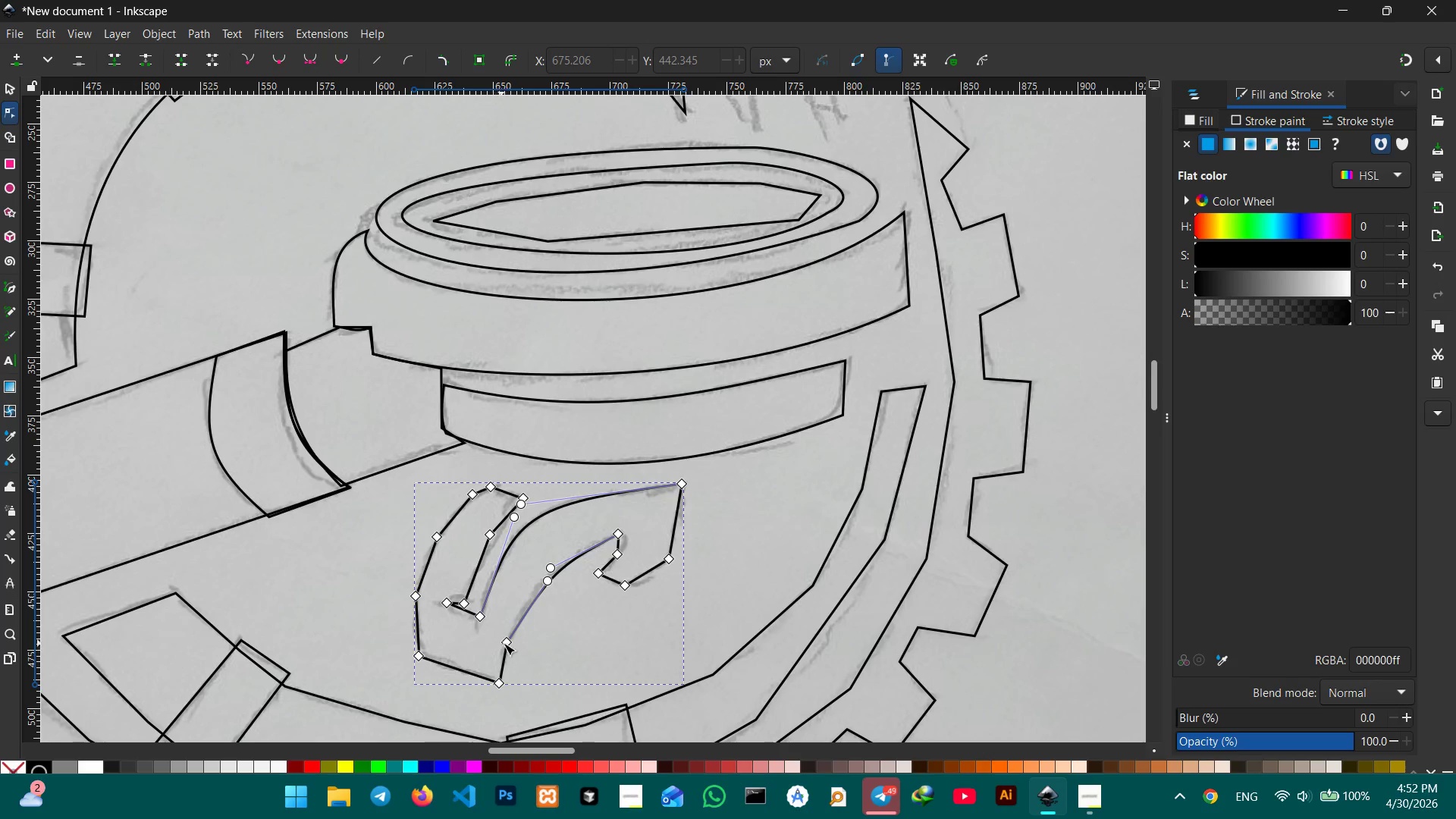 
left_click([509, 643])
 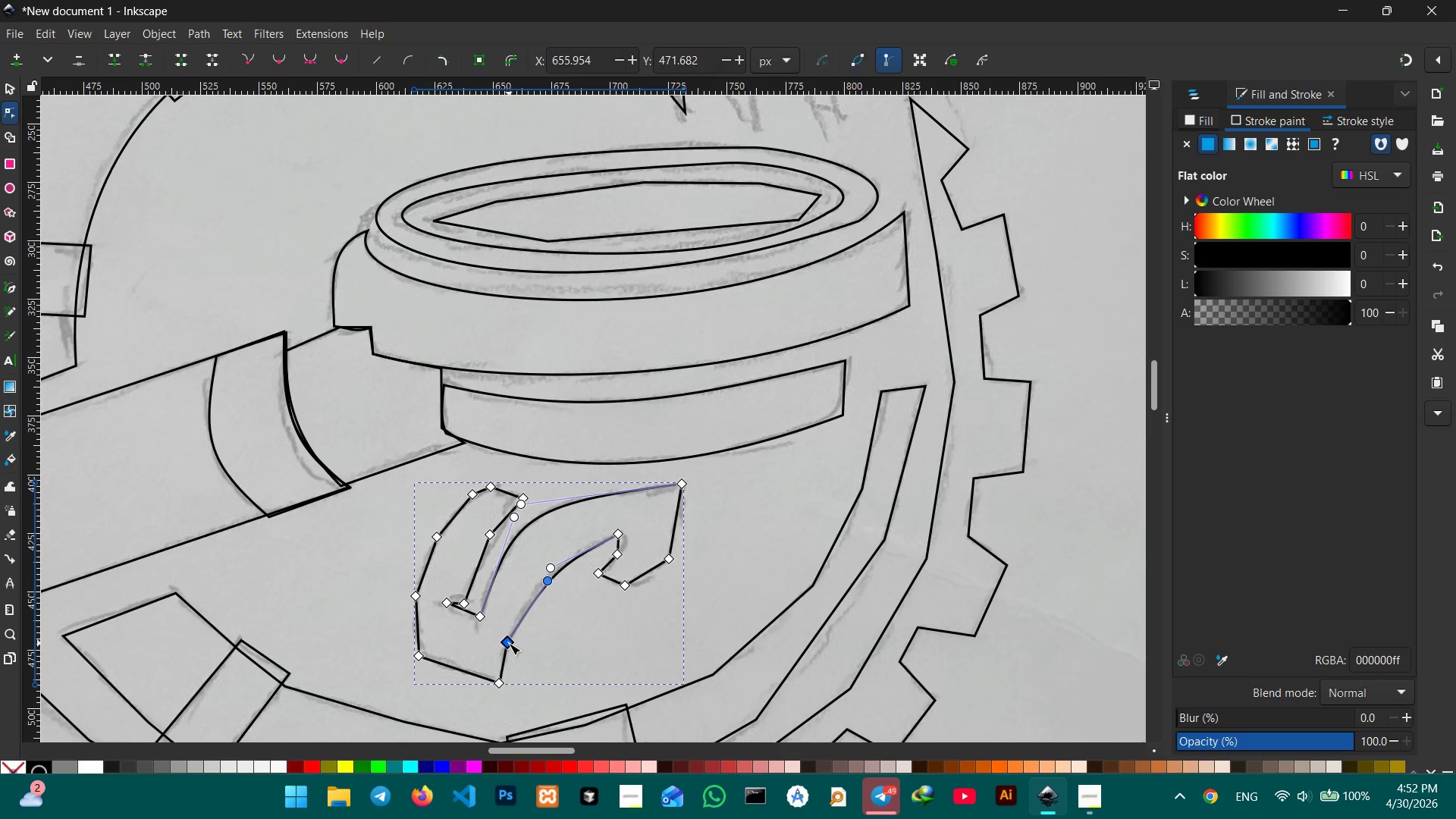 
key(Backspace)
 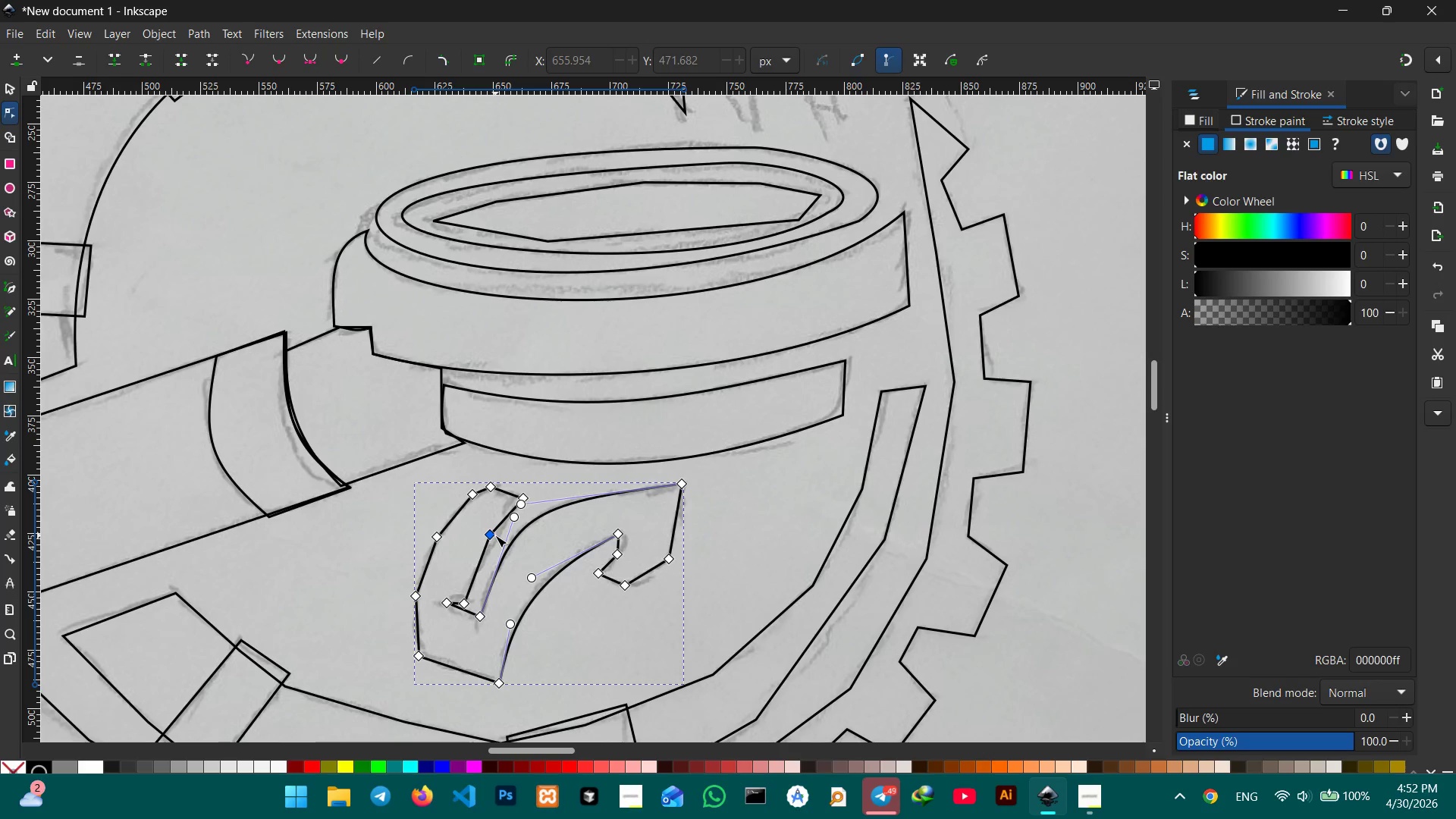 
left_click([494, 535])
 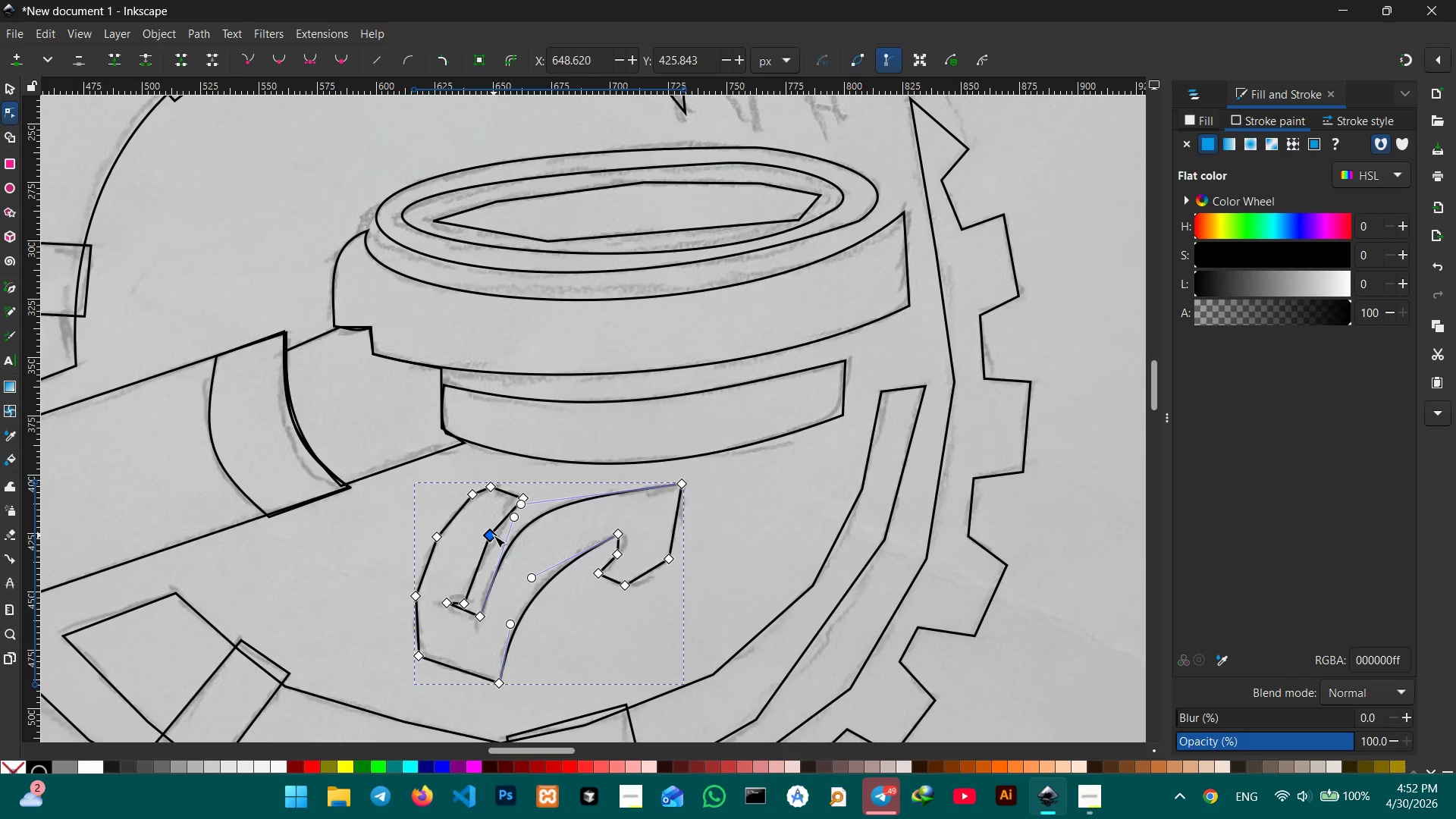 
key(Backspace)
 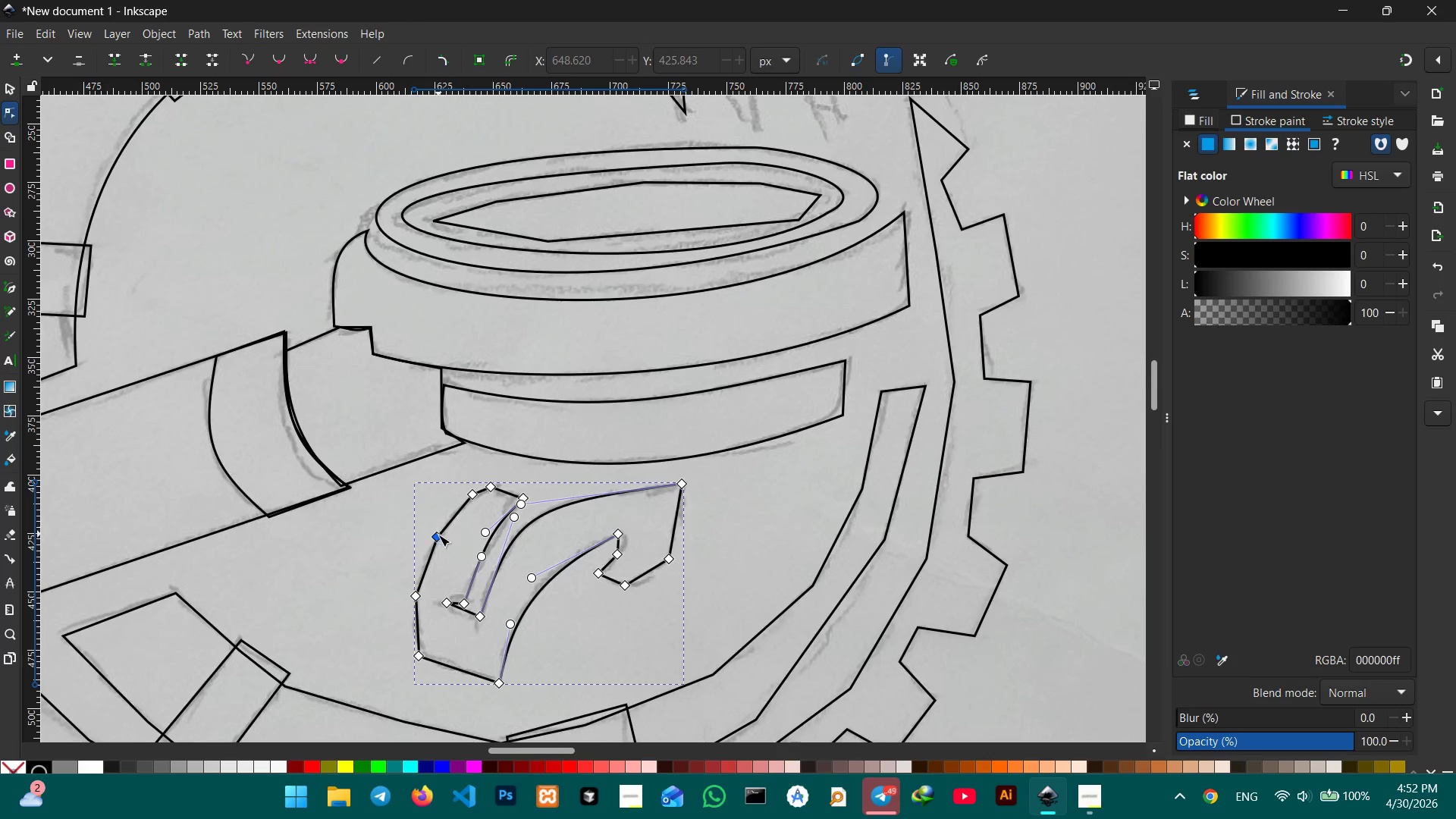 
left_click([438, 536])
 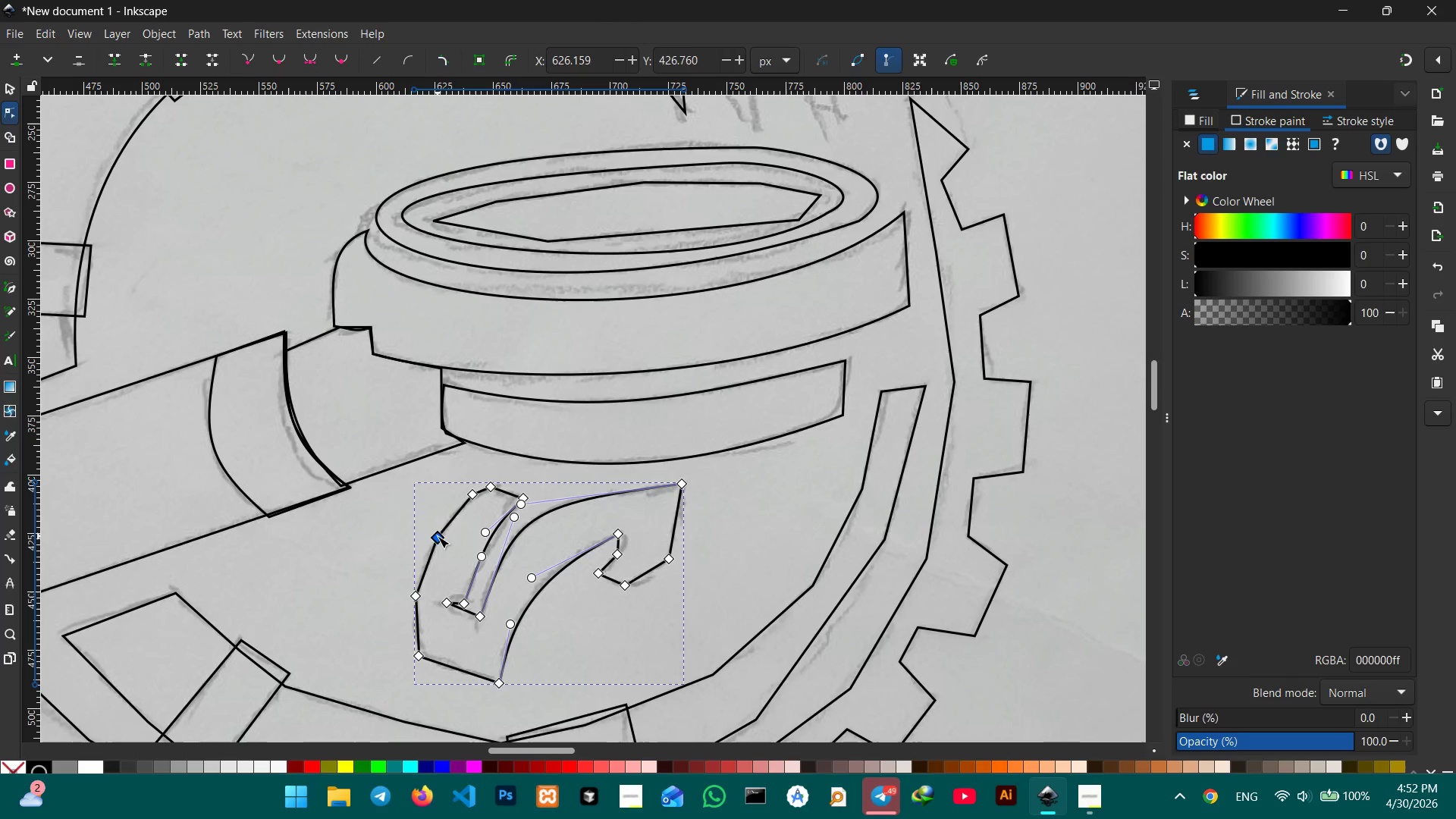 
key(Backspace)
 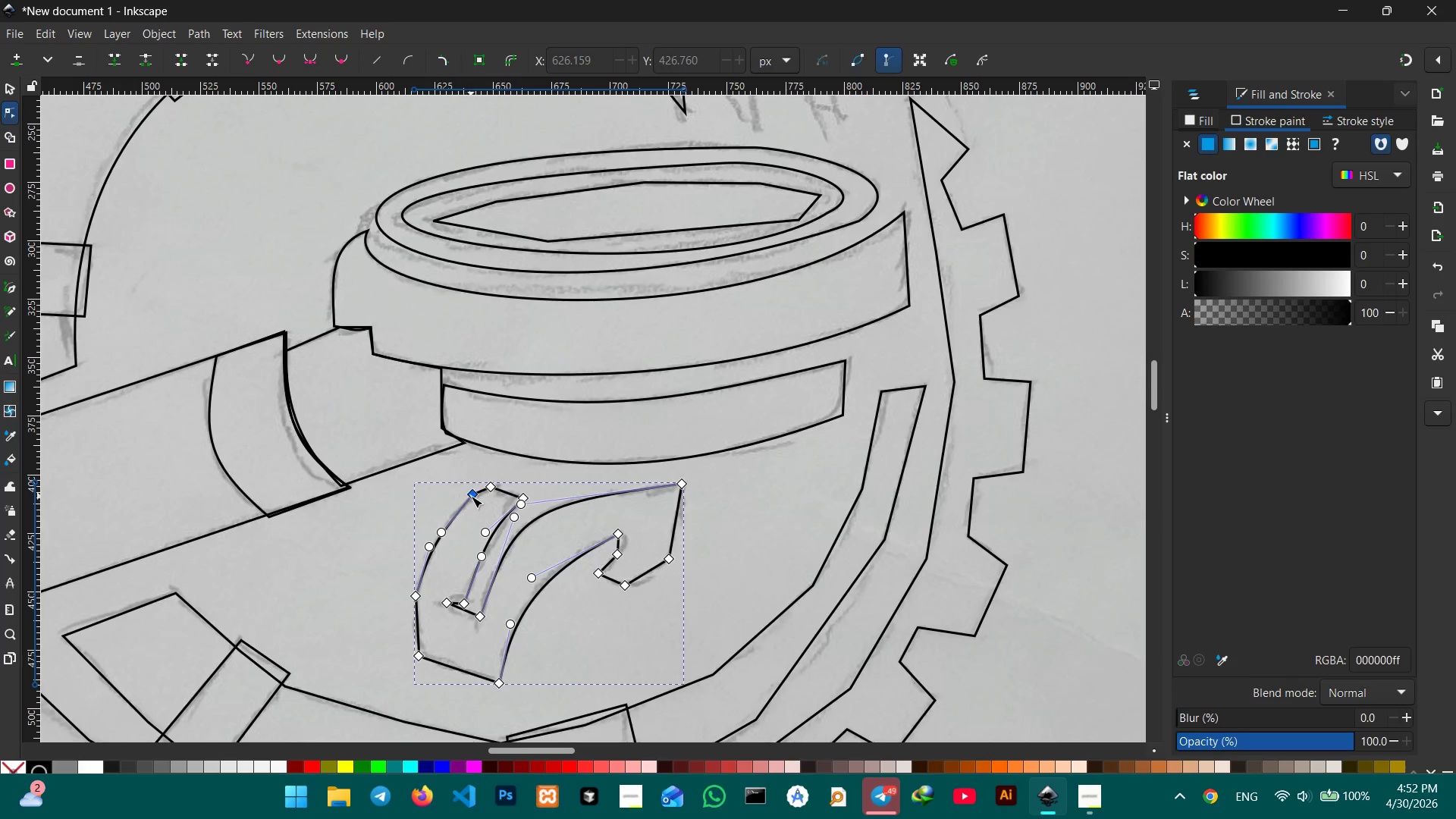 
left_click([472, 496])
 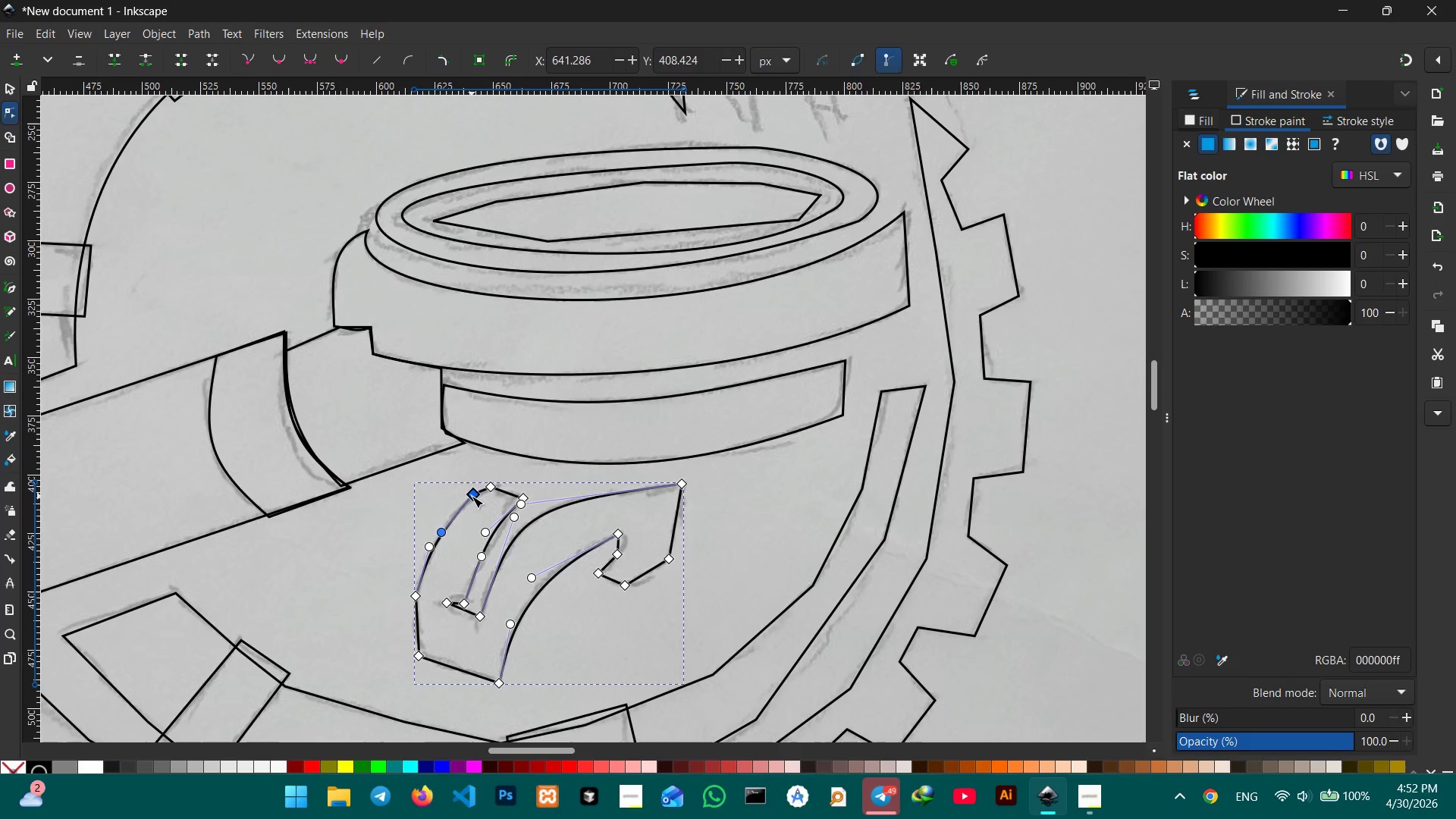 
key(Backspace)
 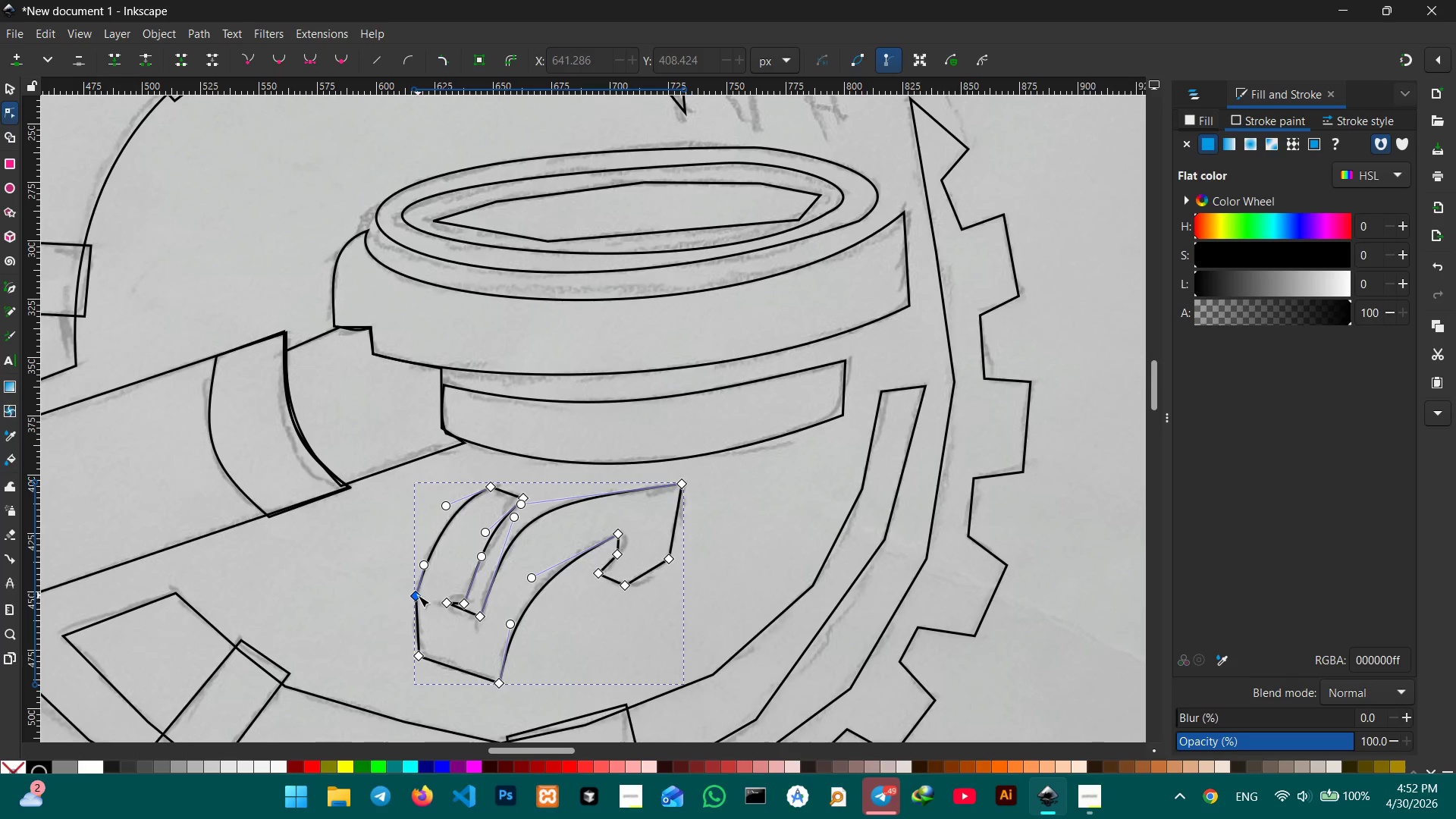 
left_click([418, 595])
 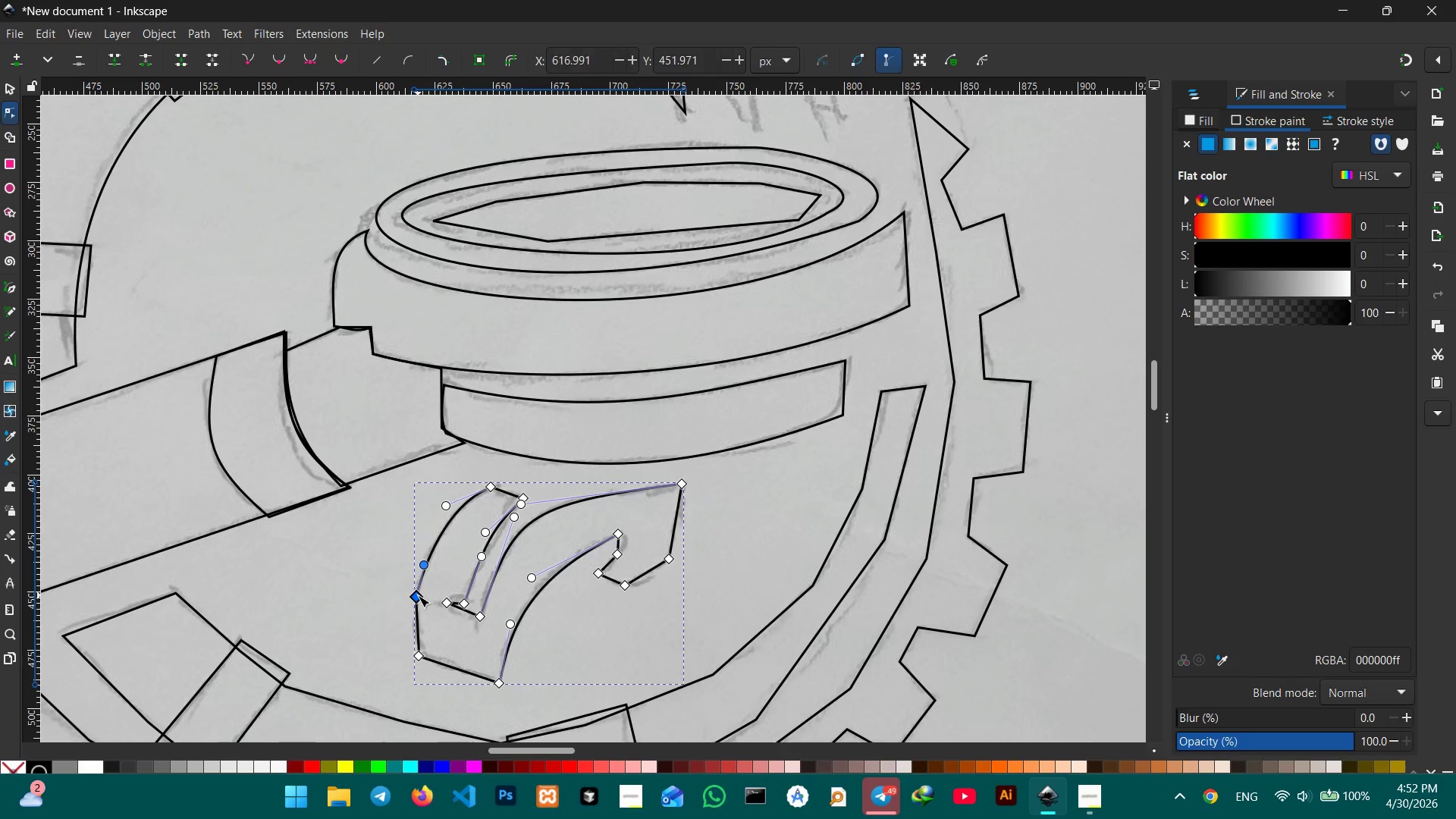 
key(Backspace)
 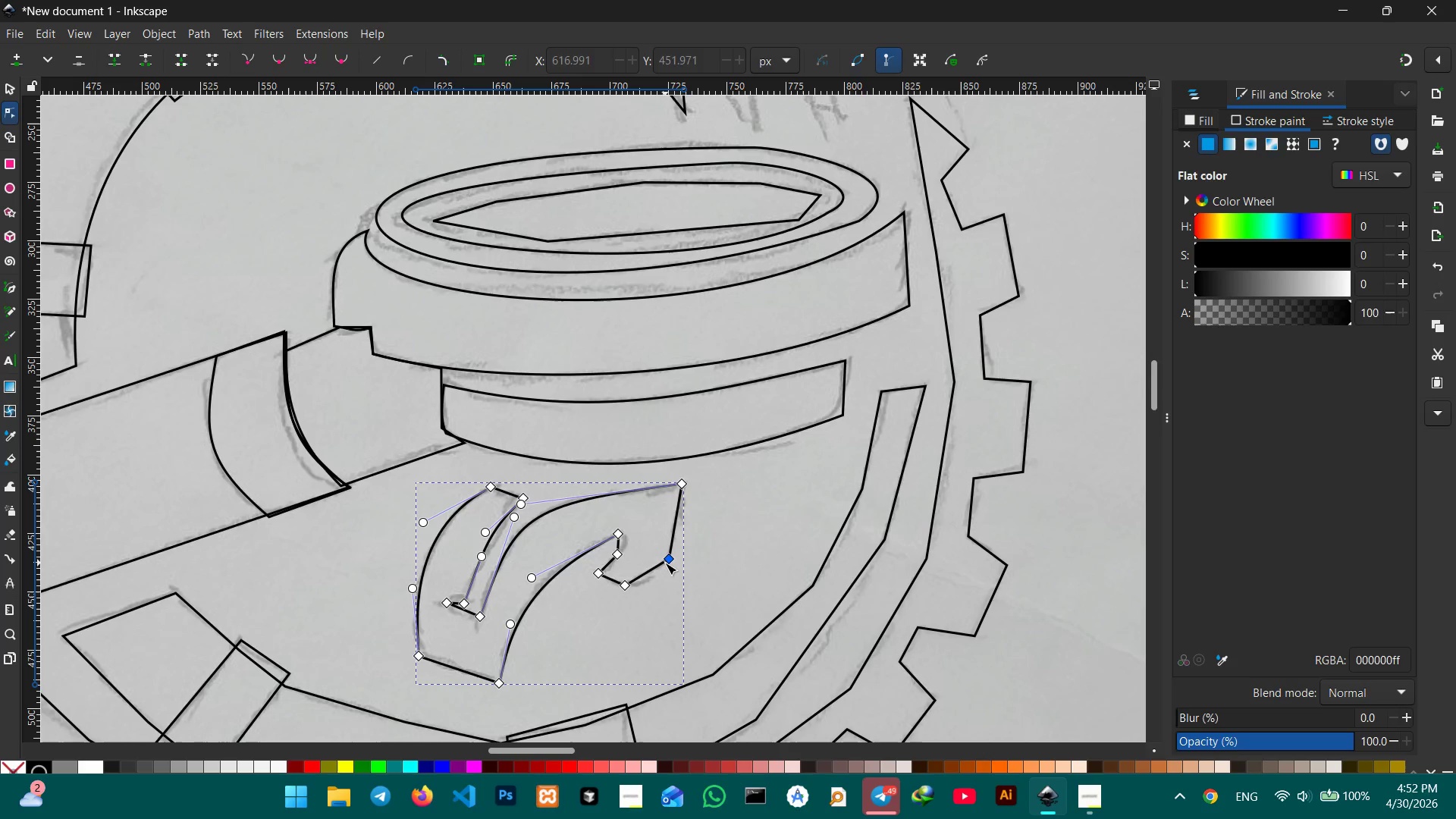 
key(Backspace)
 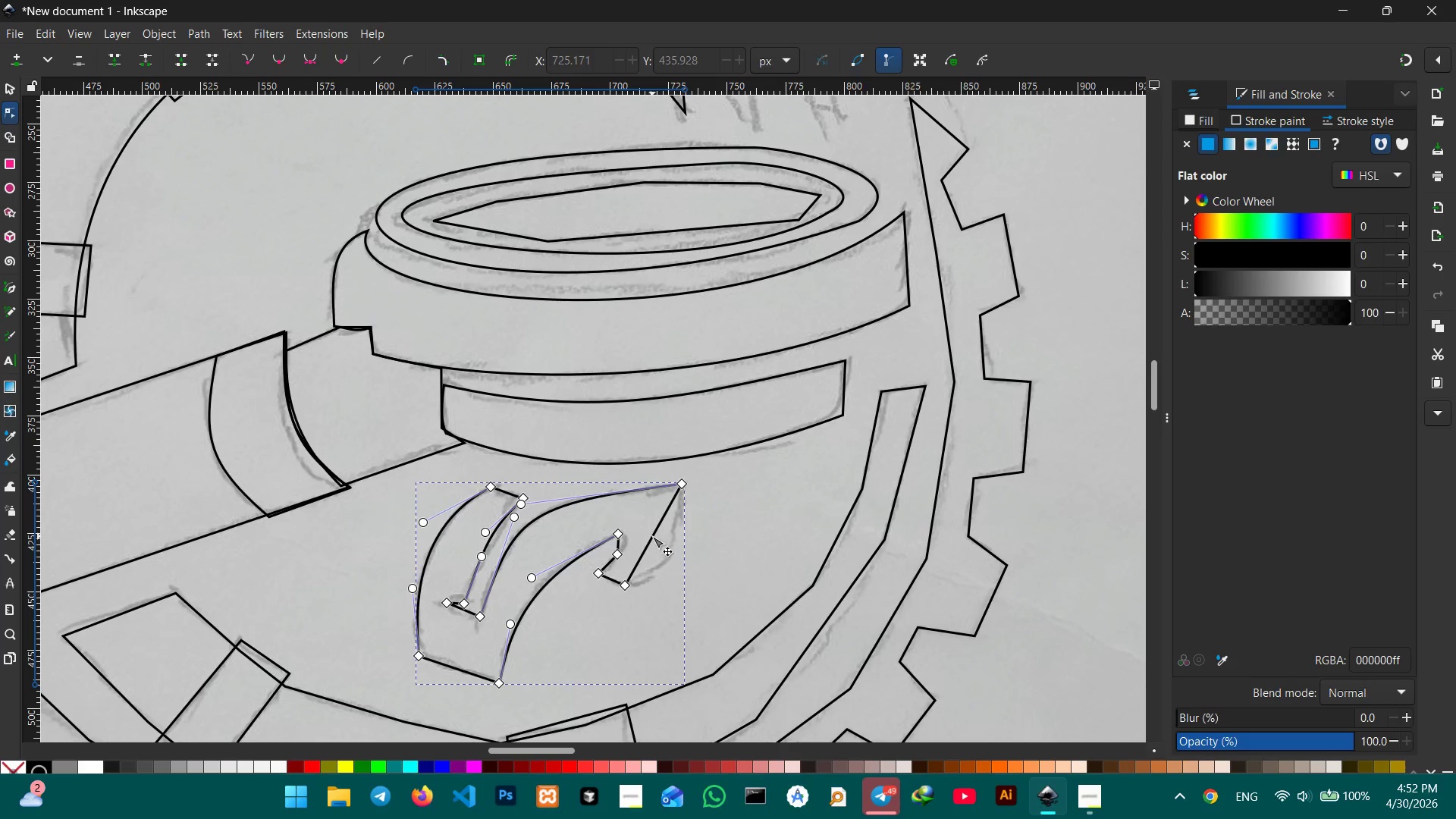 
left_click_drag(start_coordinate=[652, 536], to_coordinate=[669, 548])
 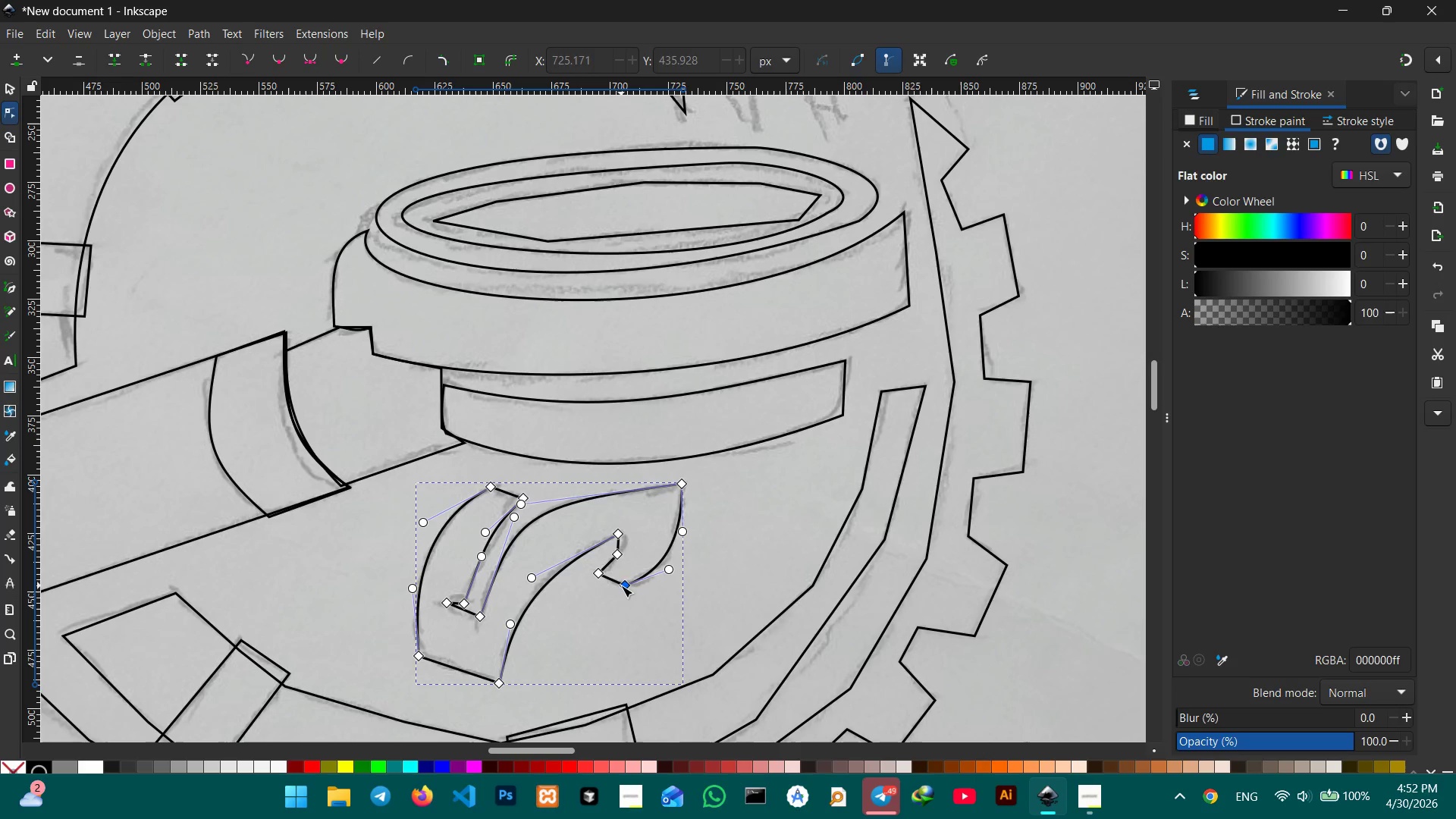 
left_click([621, 585])
 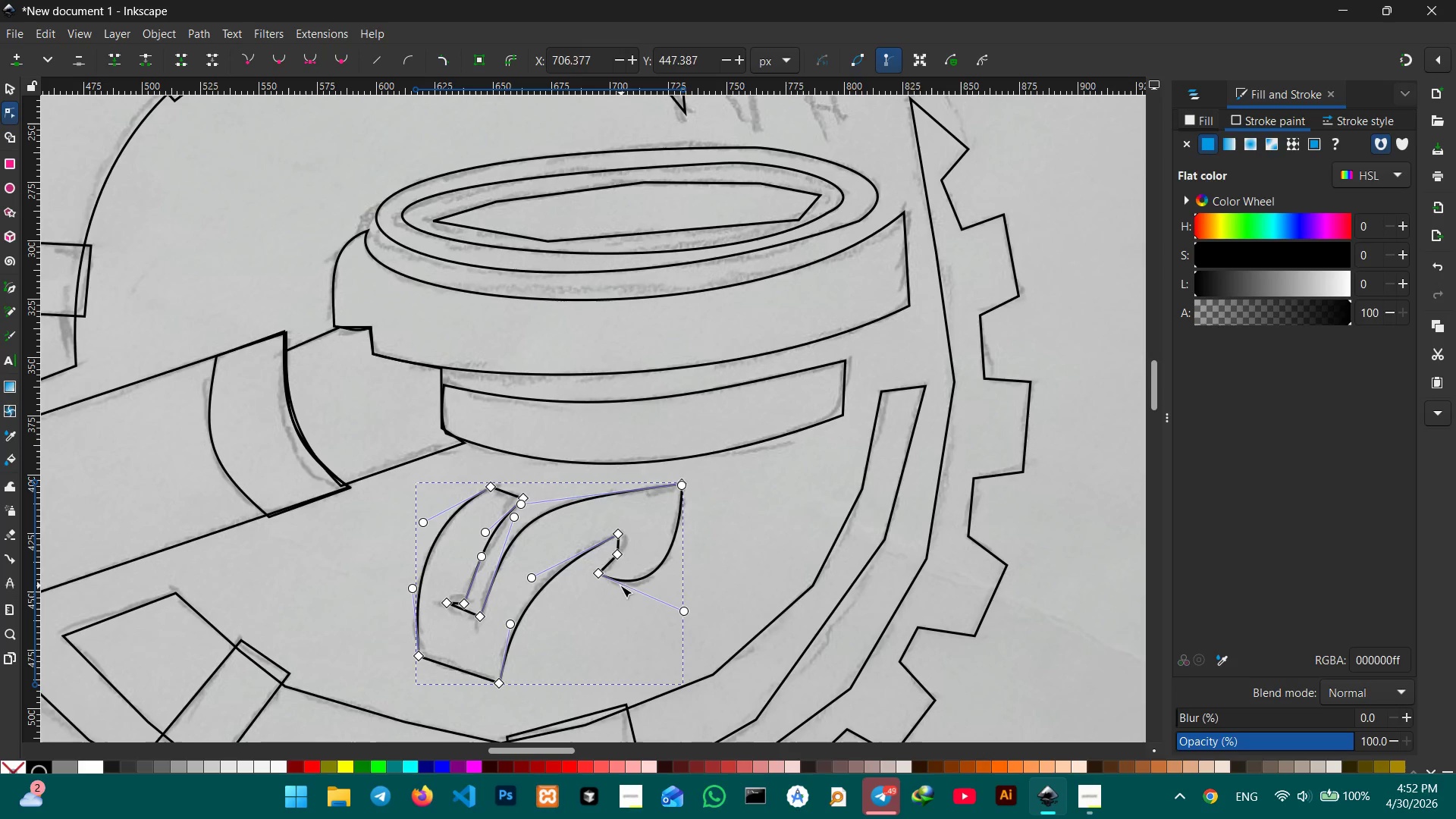 
key(Backspace)
 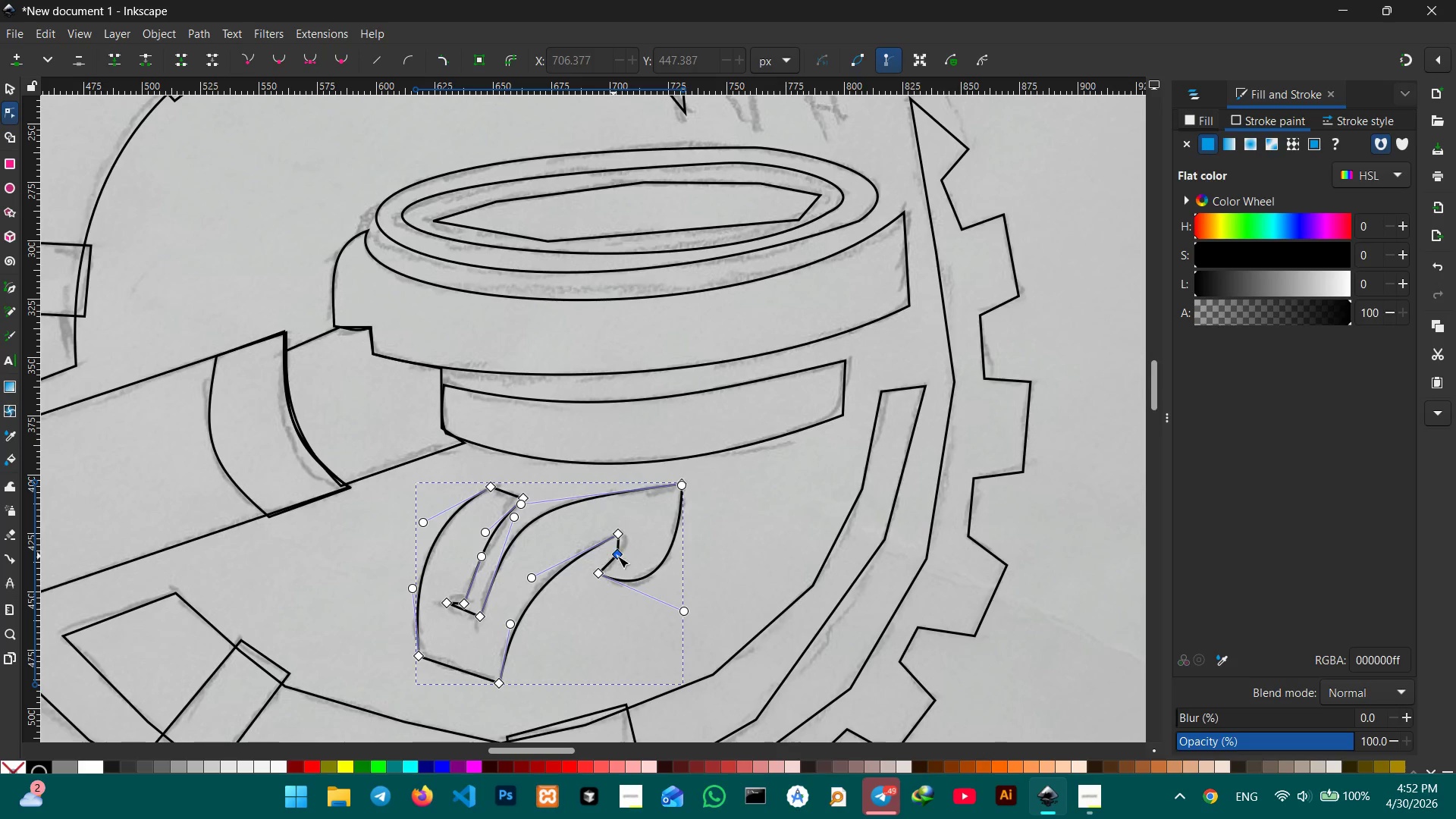 
left_click([618, 556])
 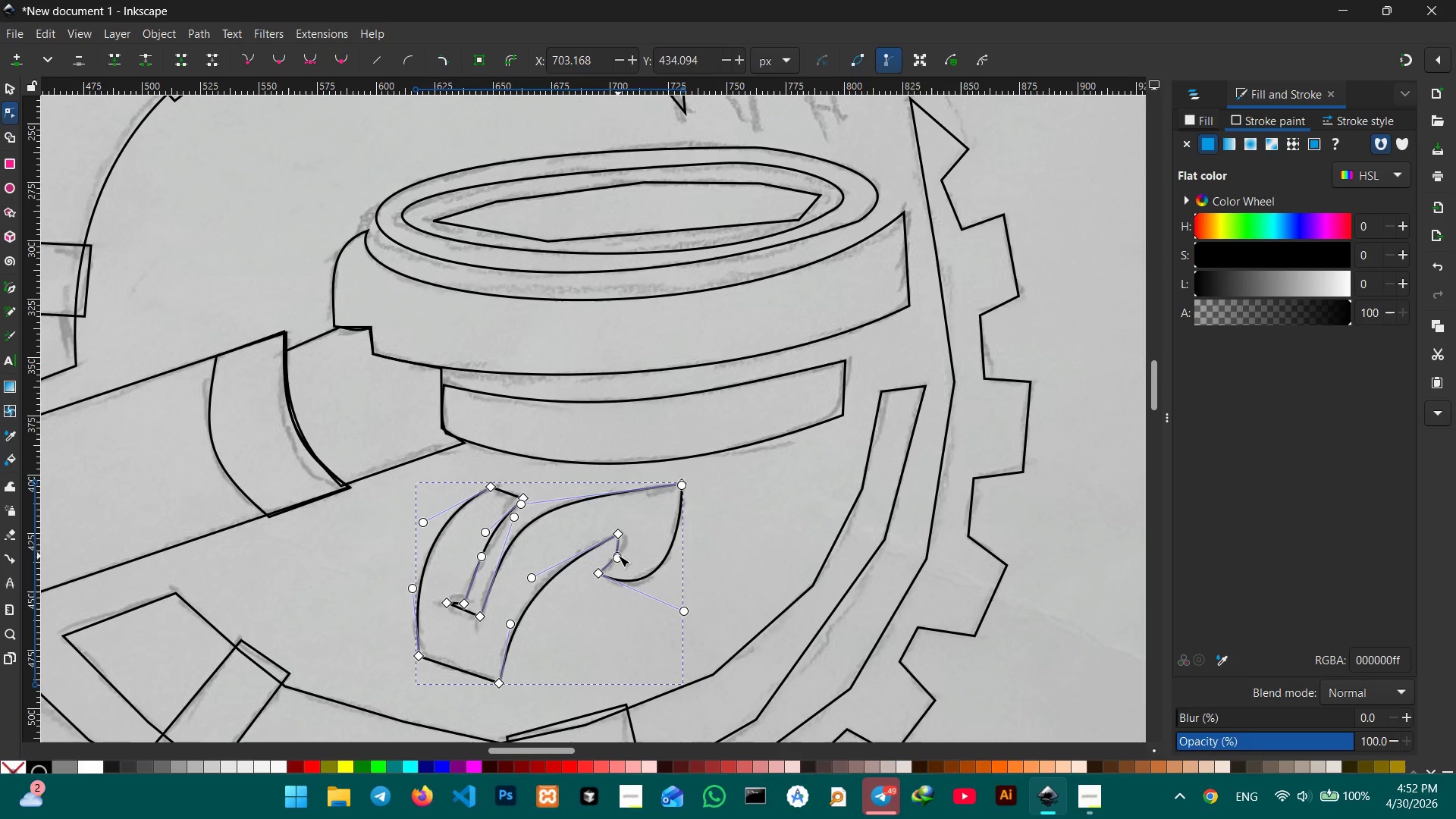 
key(Backspace)
 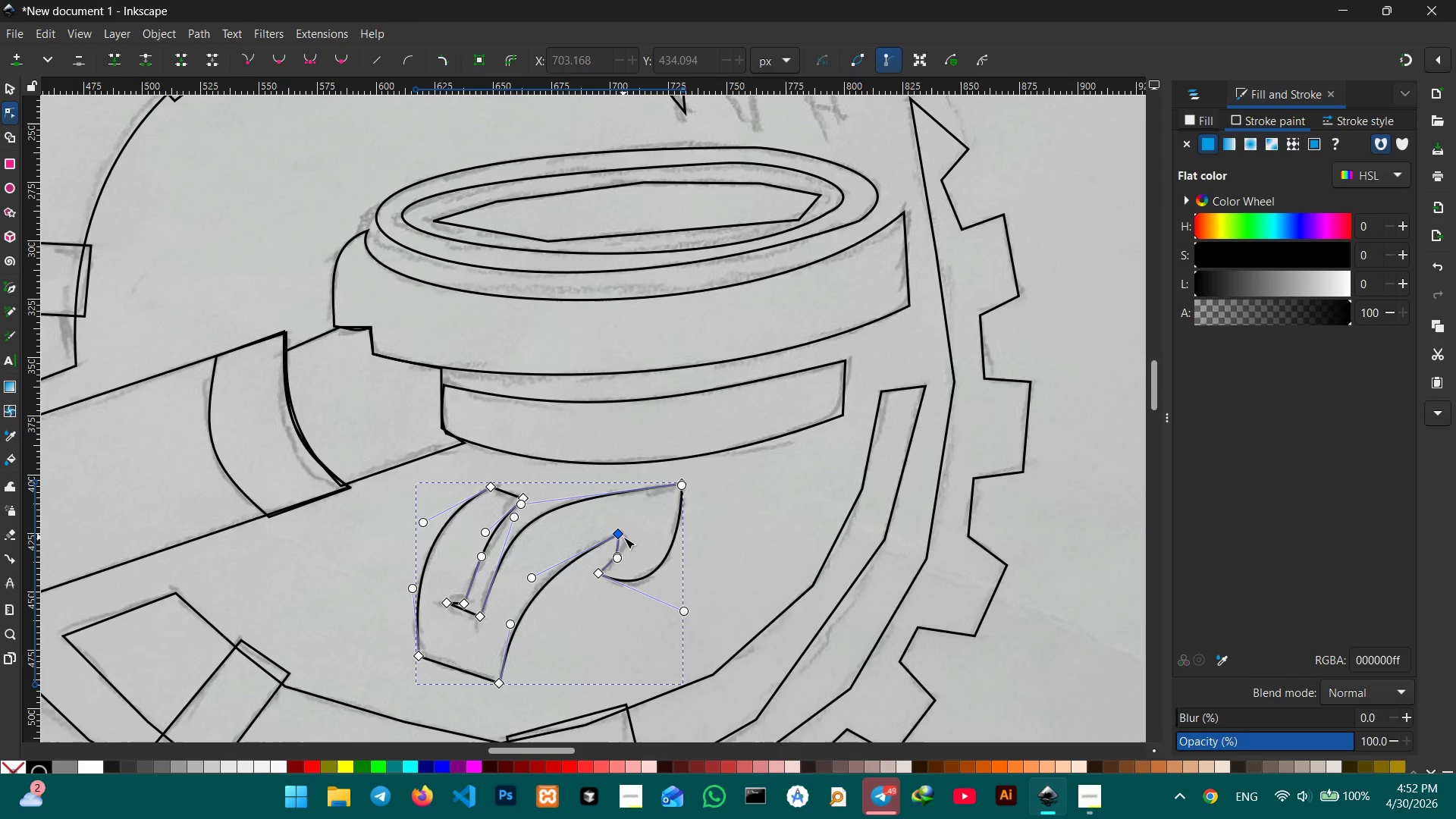 
left_click_drag(start_coordinate=[620, 536], to_coordinate=[627, 531])
 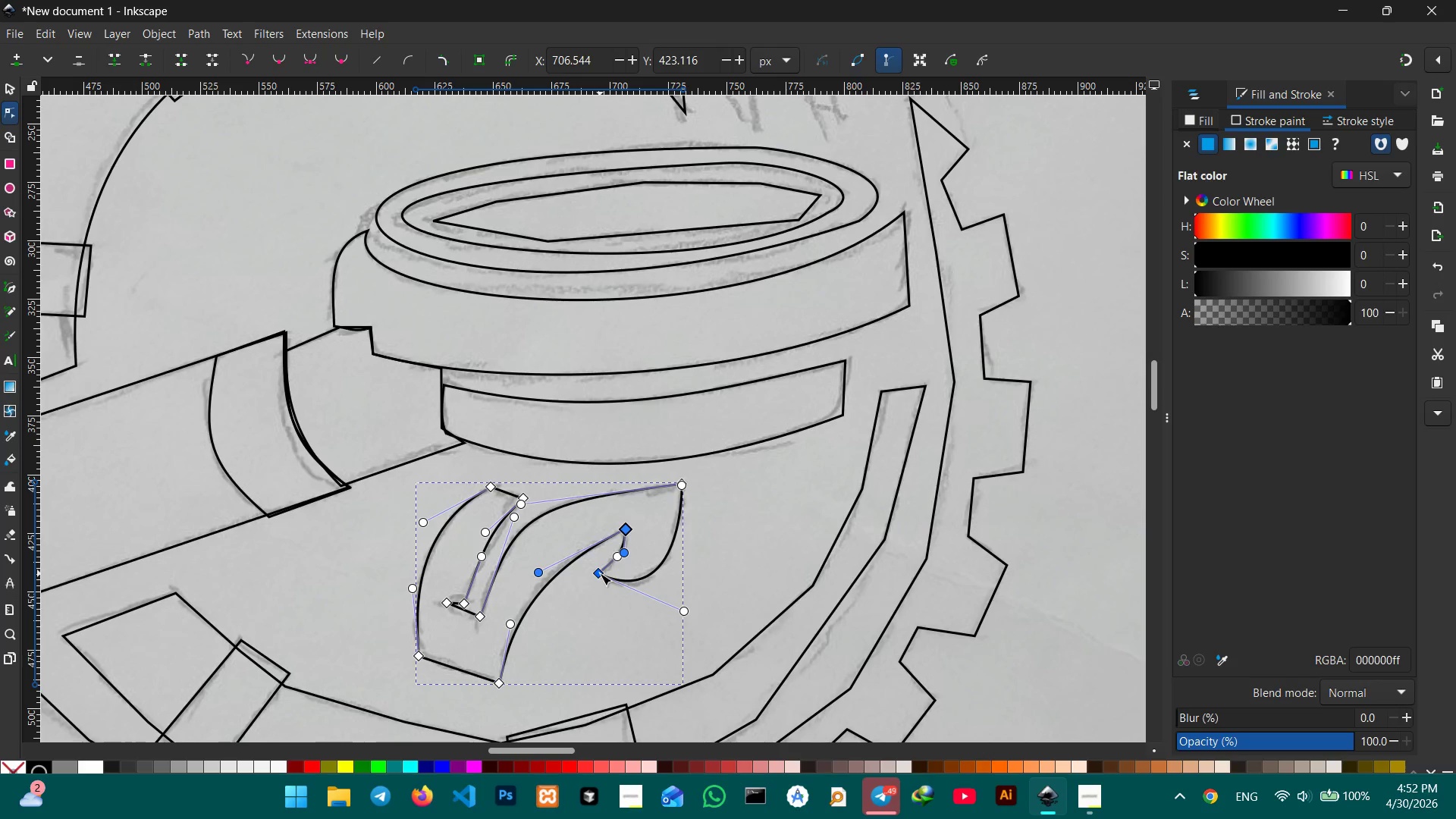 
left_click_drag(start_coordinate=[604, 576], to_coordinate=[609, 577])
 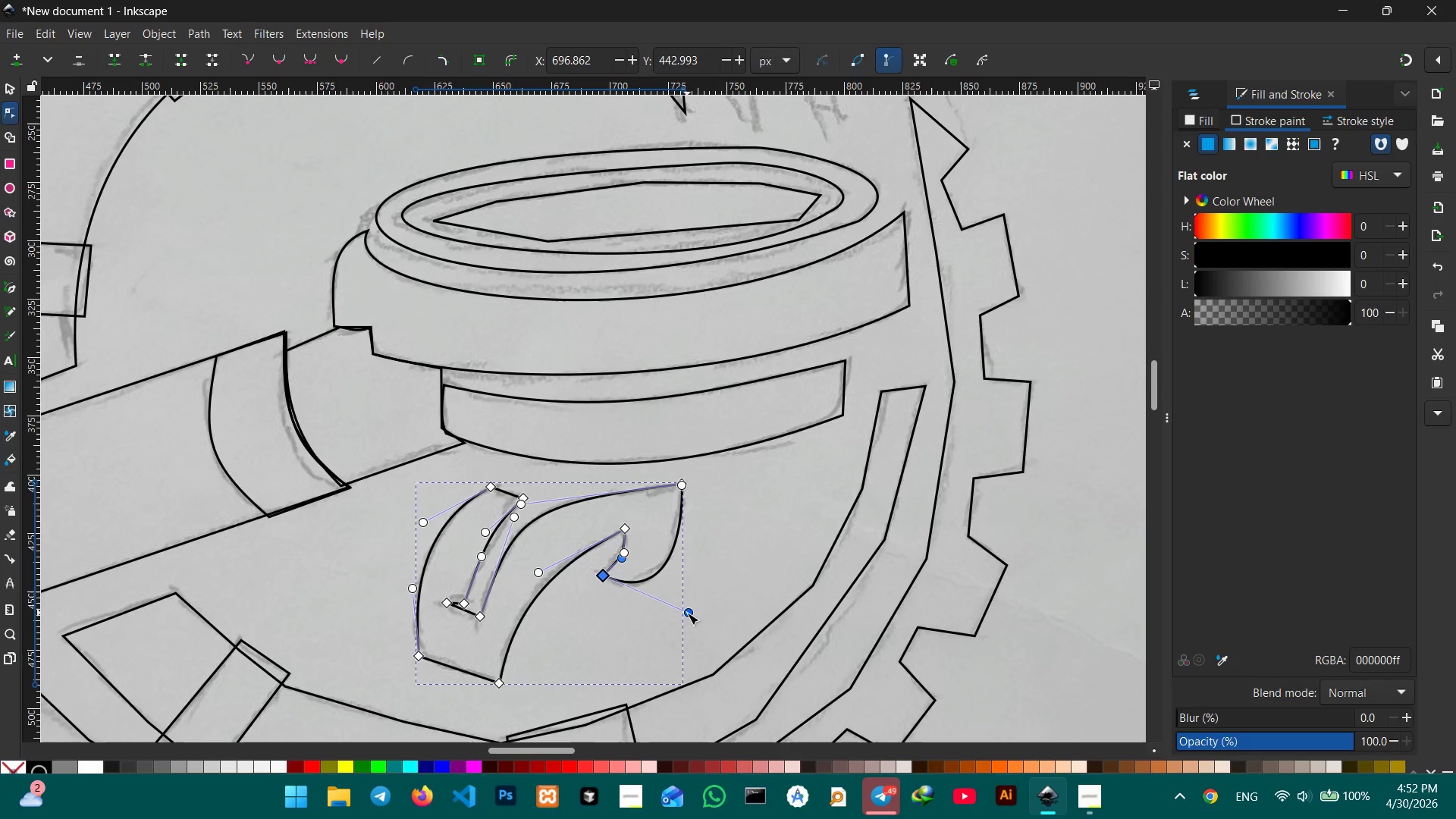 
left_click_drag(start_coordinate=[687, 613], to_coordinate=[689, 599])
 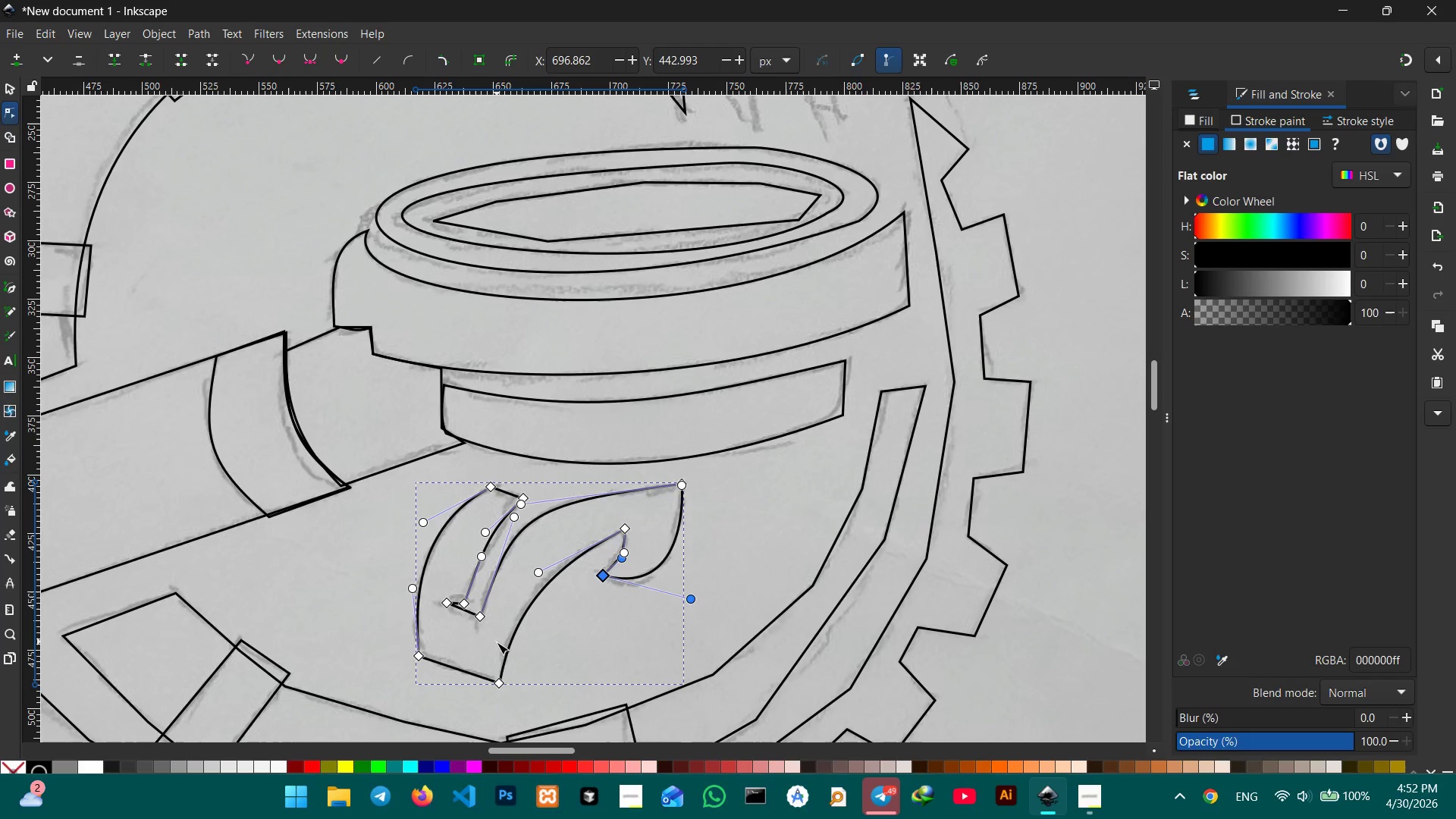 
scroll: coordinate [519, 647], scroll_direction: down, amount: 3.0
 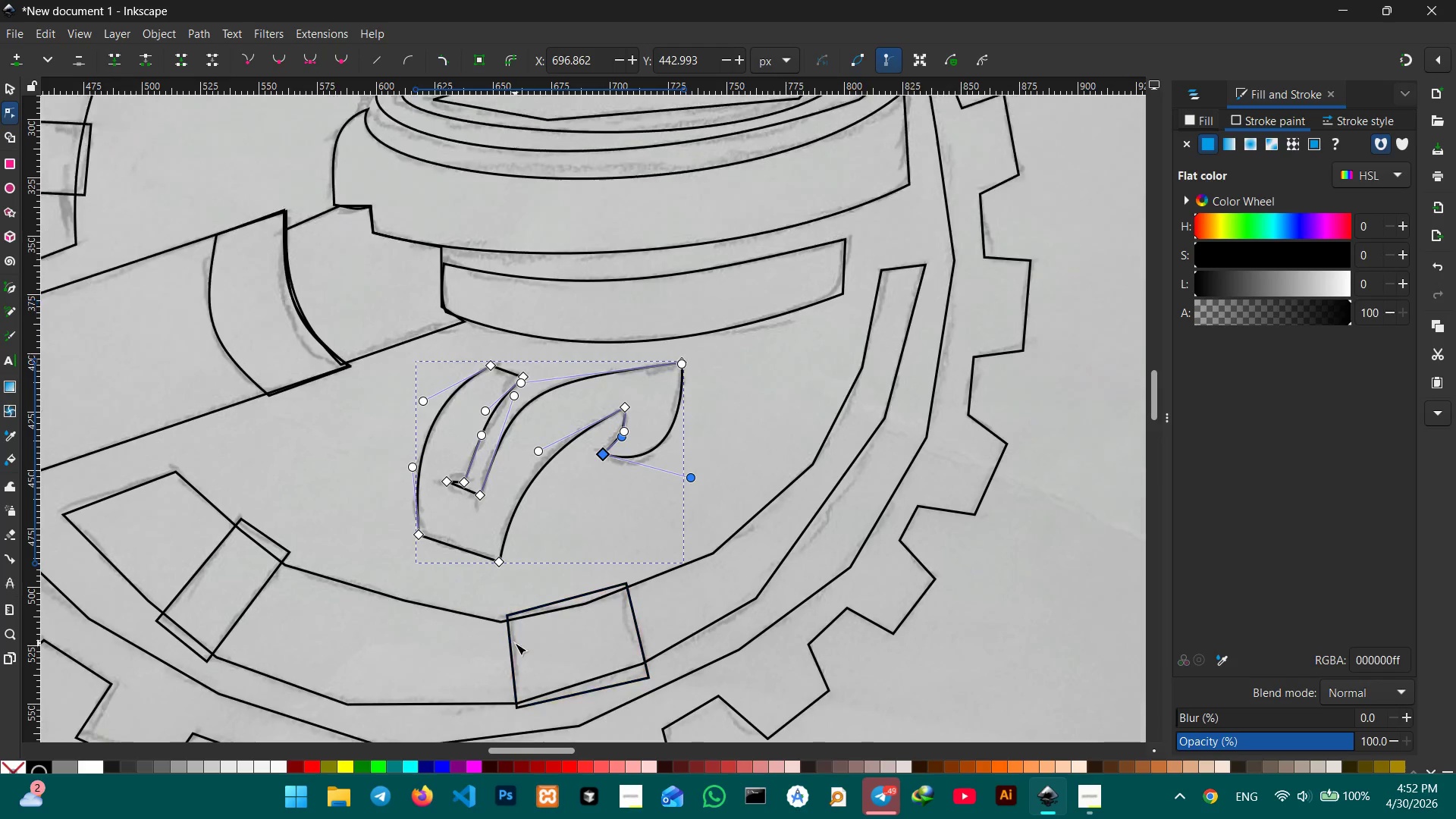 
scroll: coordinate [509, 637], scroll_direction: up, amount: 6.0
 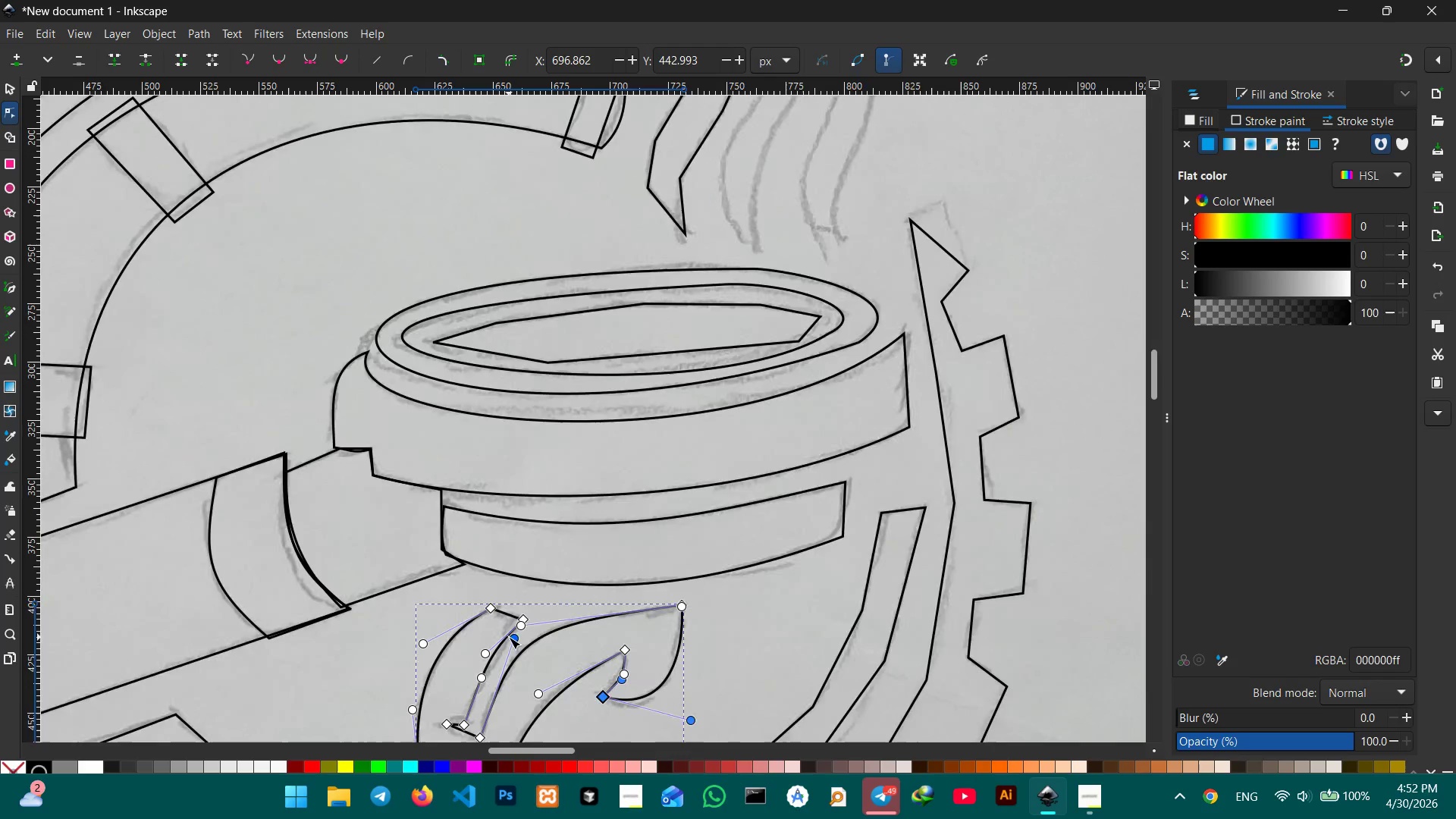 
scroll: coordinate [509, 637], scroll_direction: down, amount: 6.0
 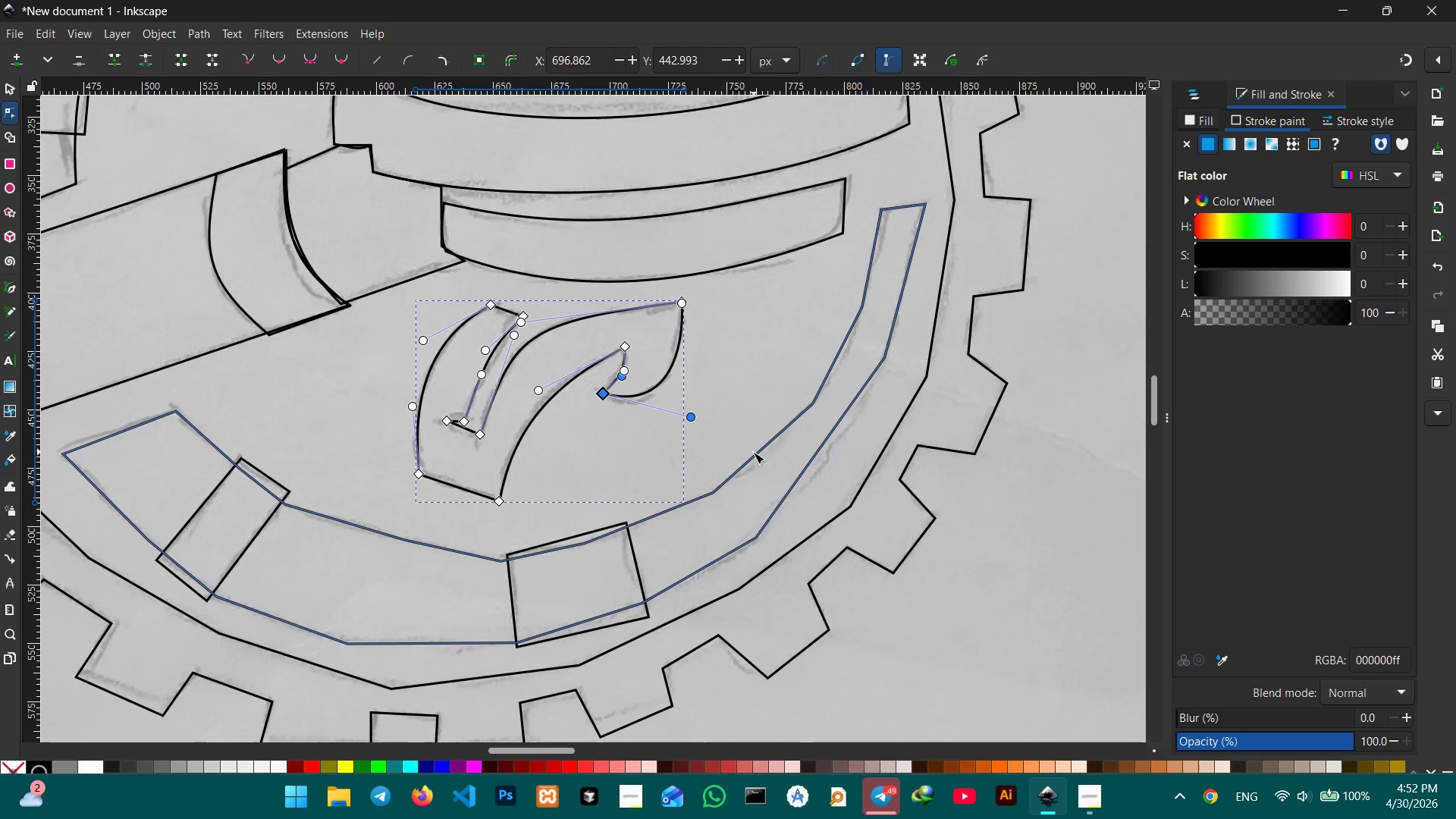 
left_click([753, 453])
 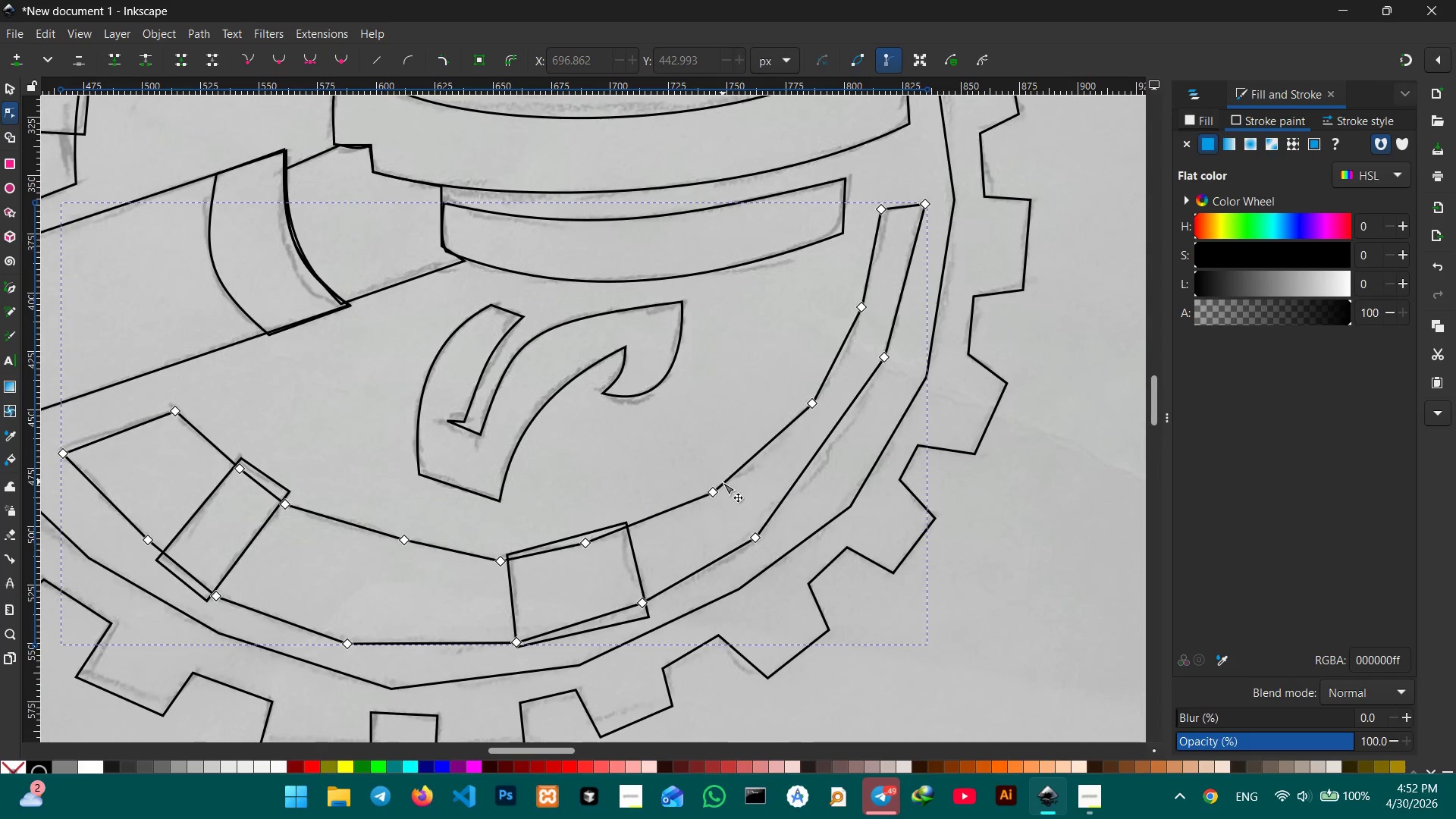 
left_click([714, 492])
 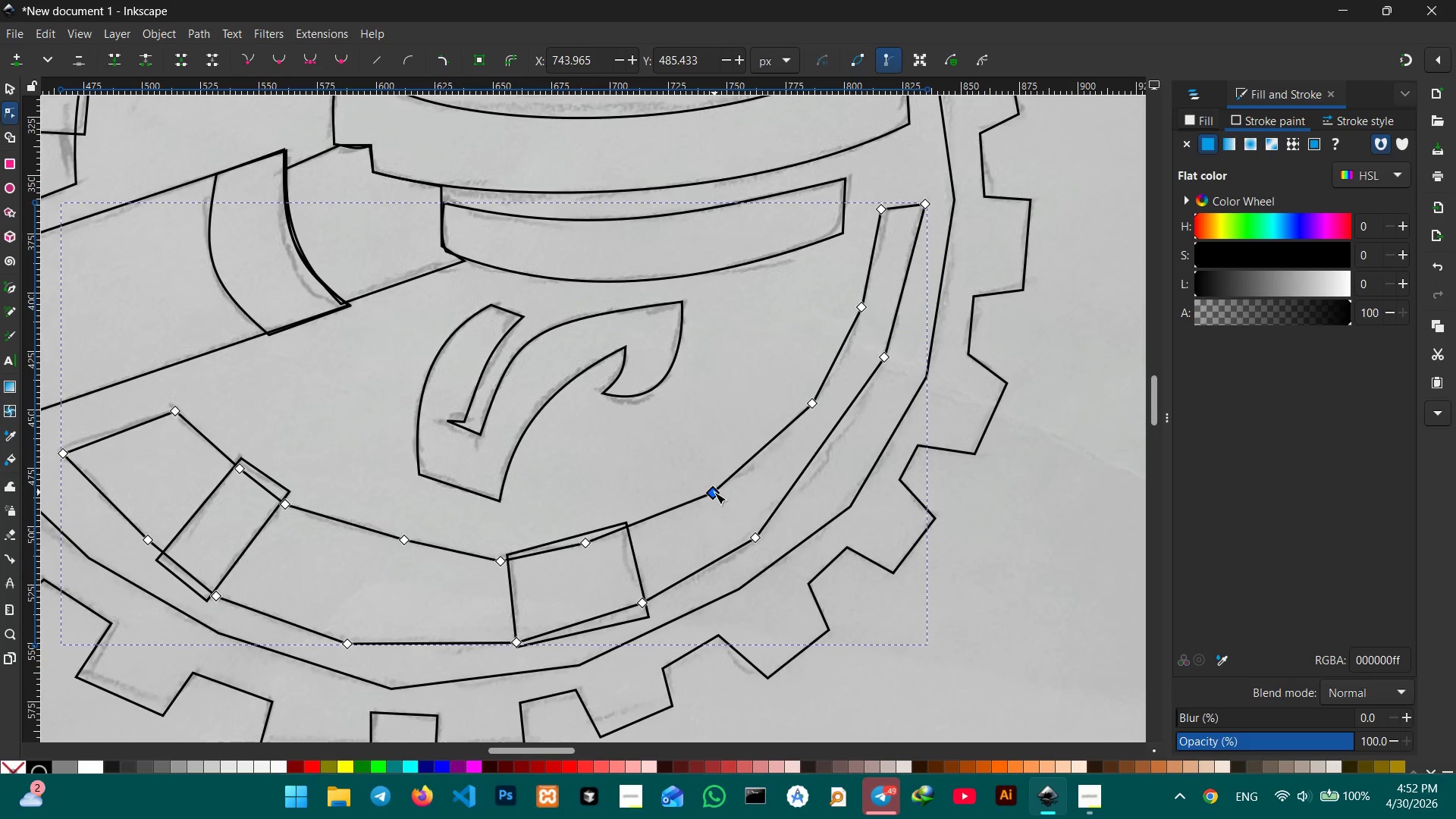 
key(Backspace)
 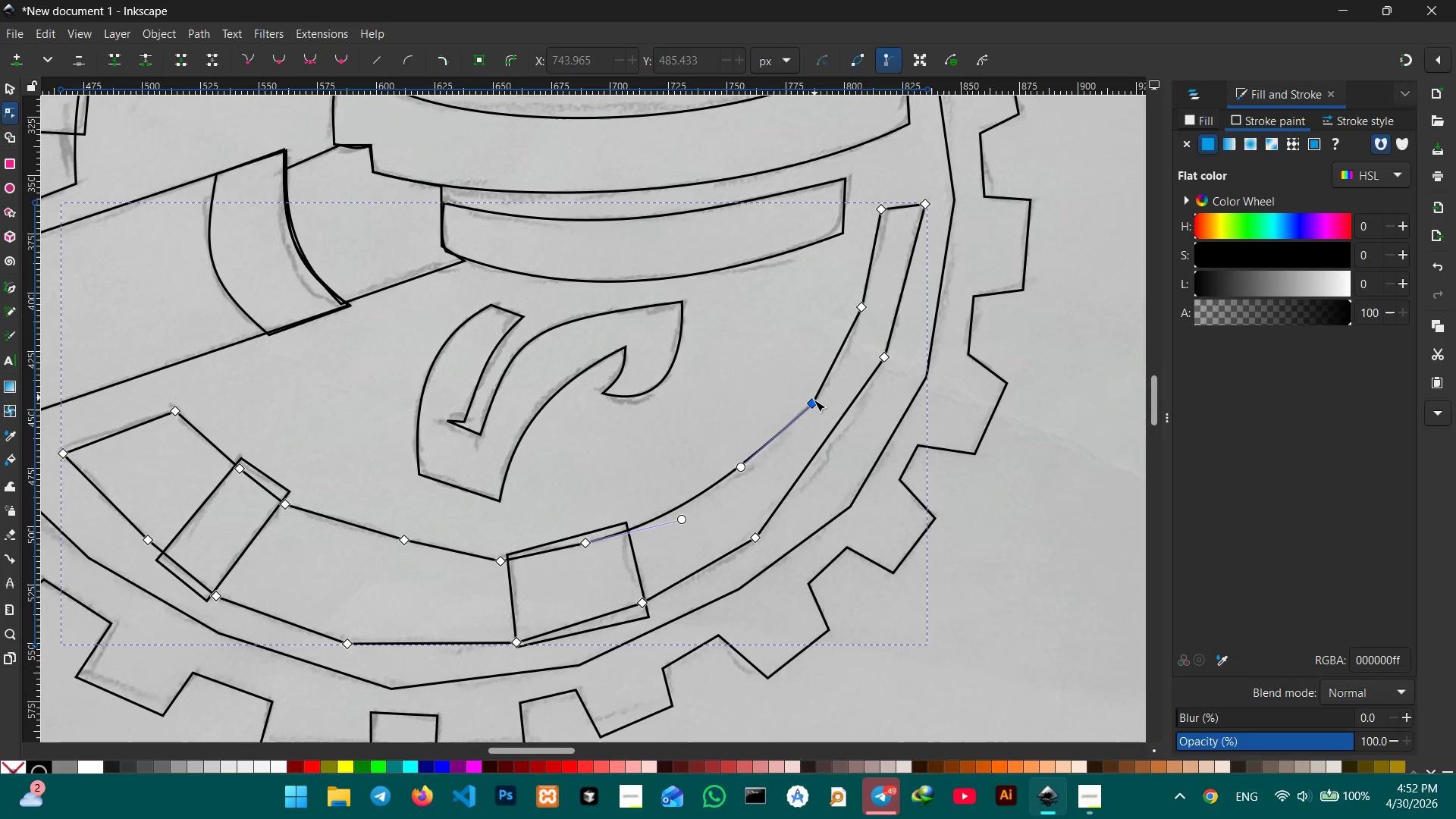 
left_click([813, 402])
 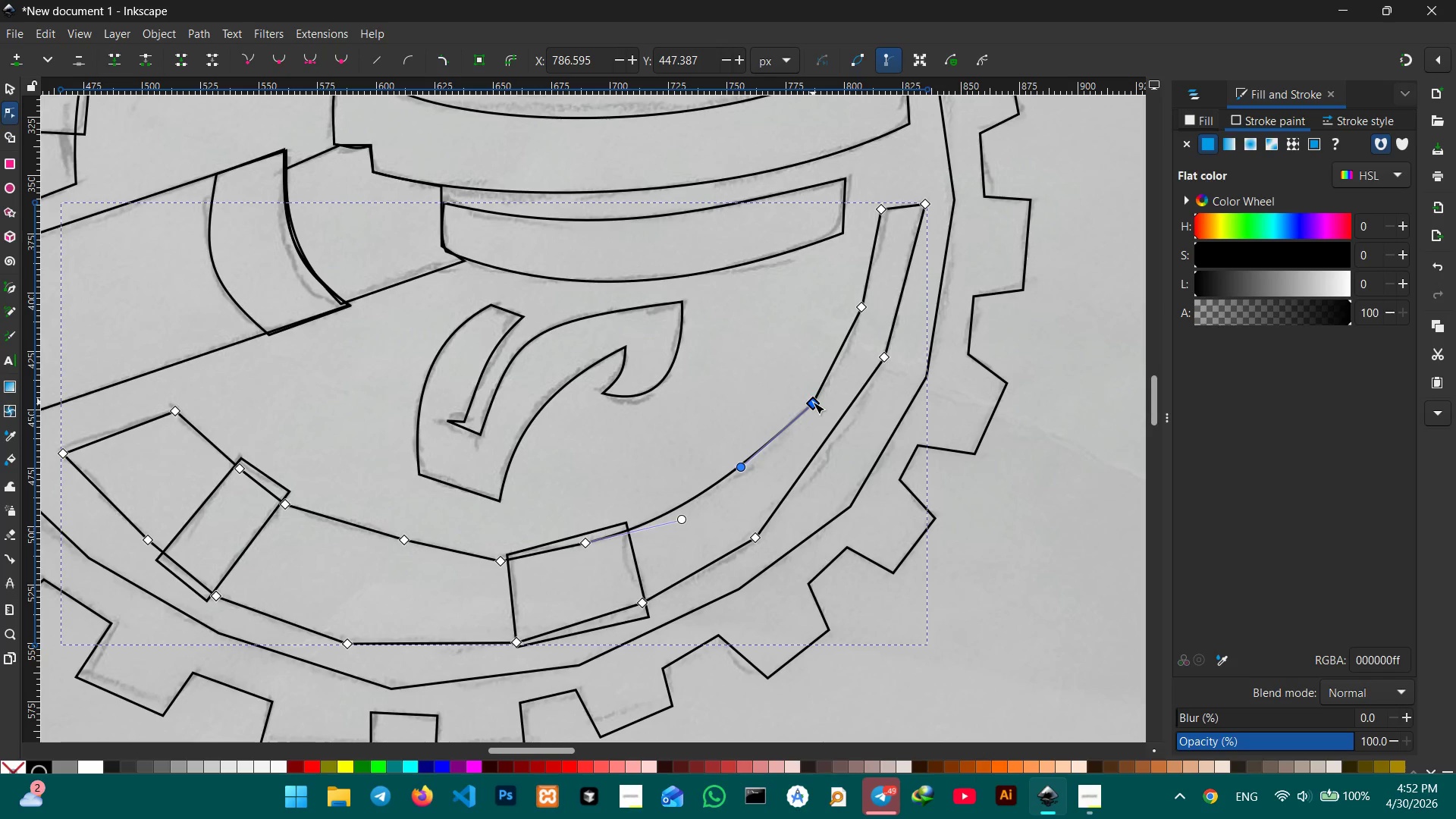 
key(Backspace)
 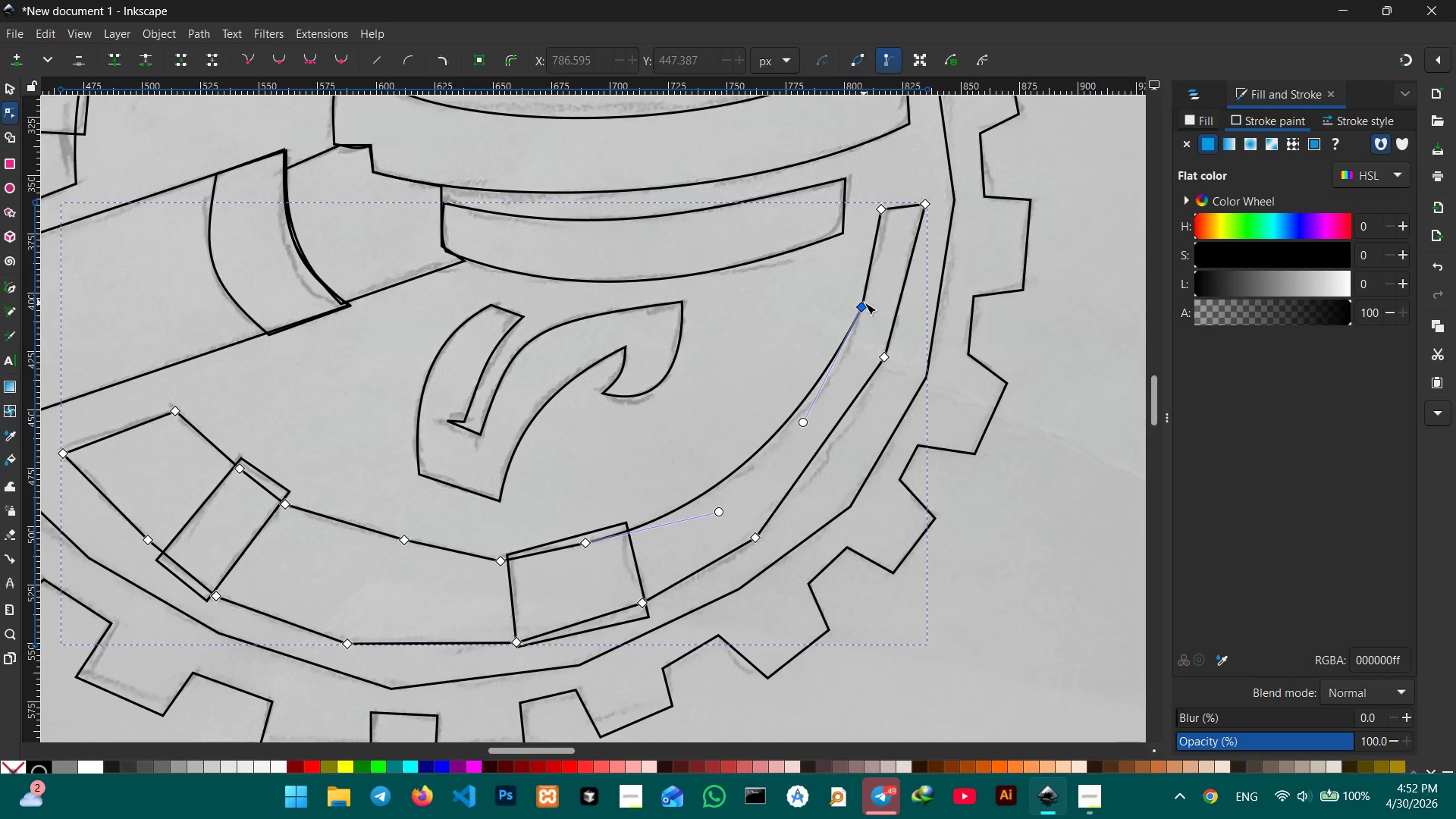 
left_click([864, 303])
 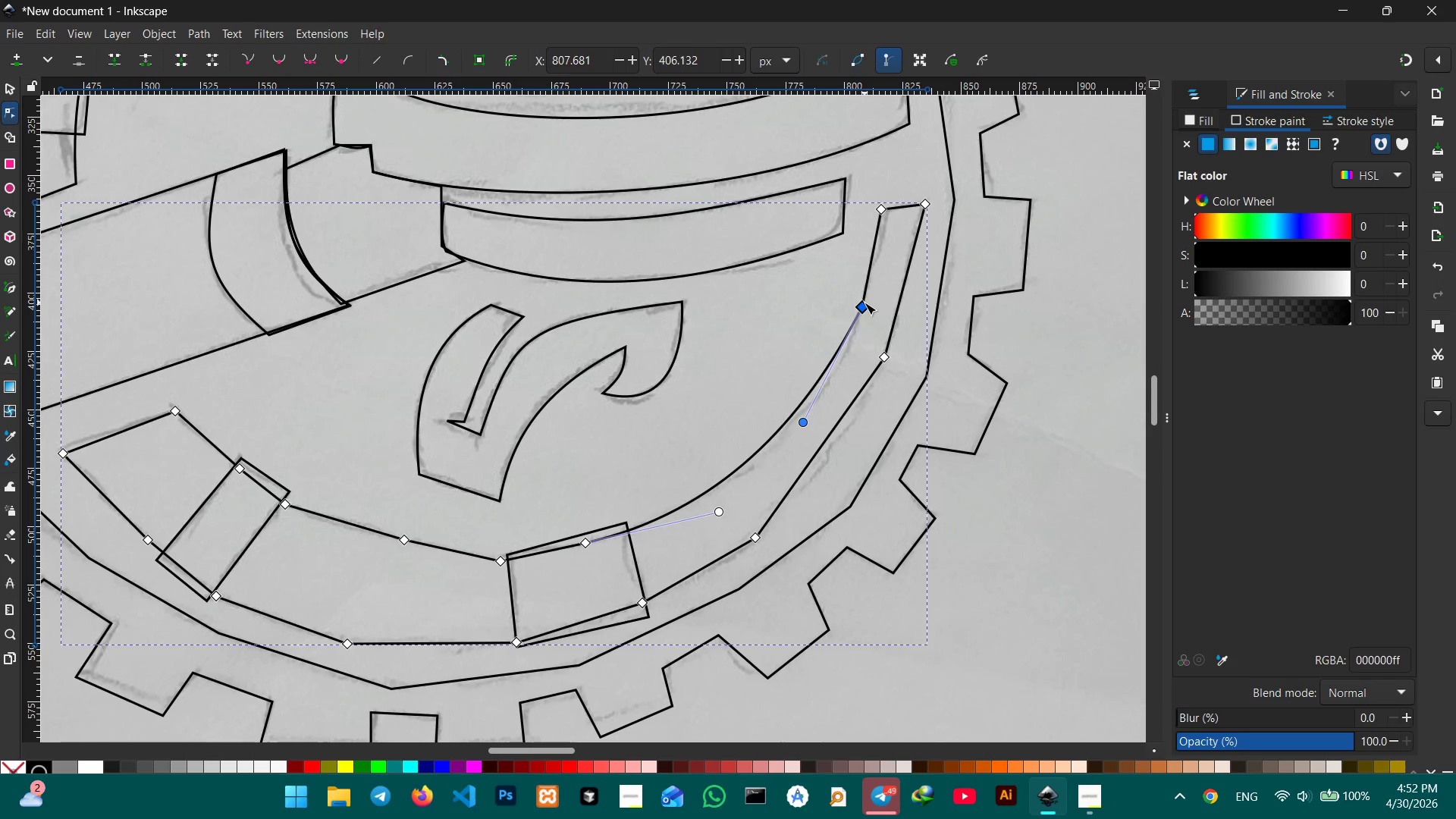 
key(Backspace)
 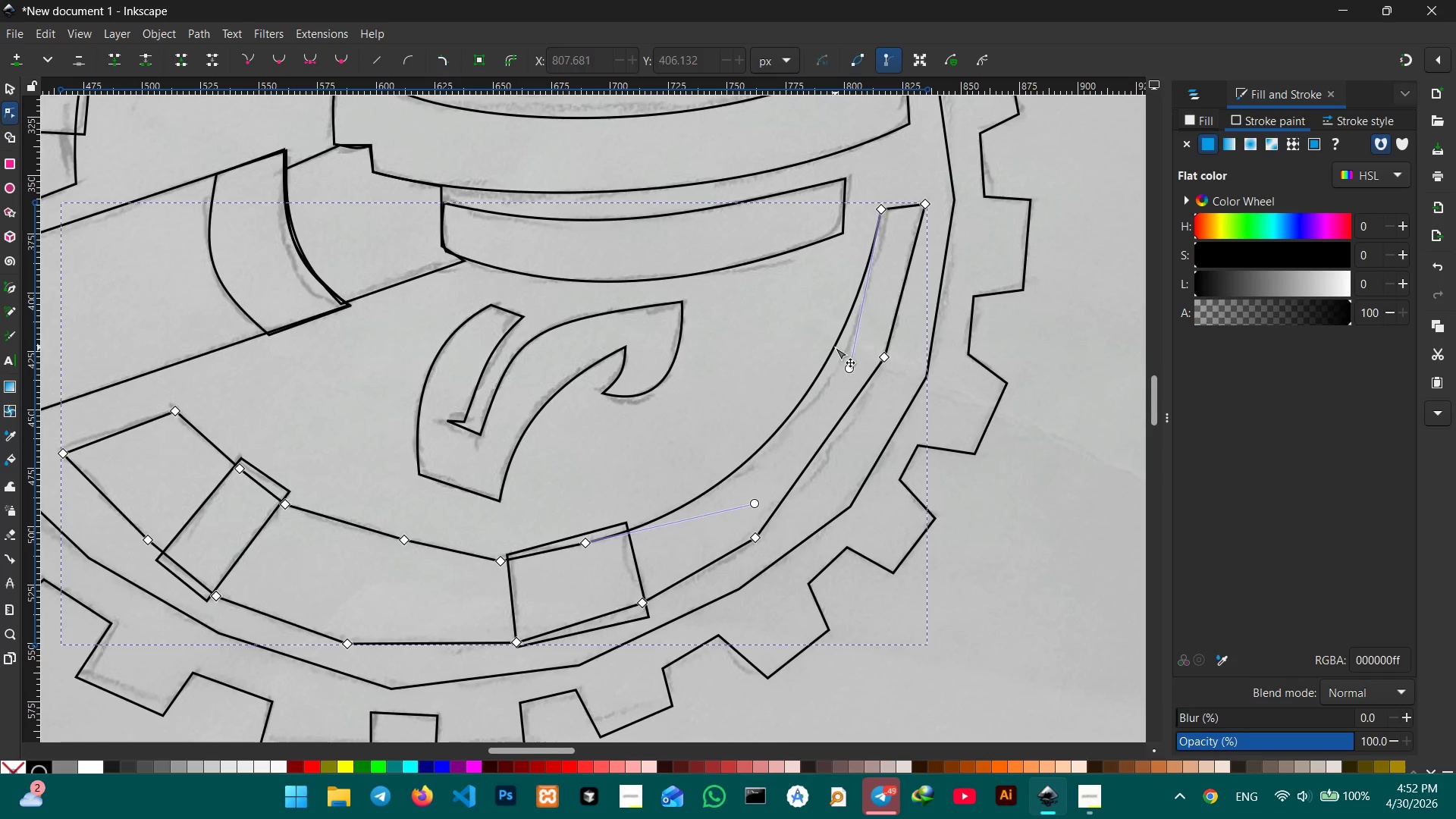 
left_click_drag(start_coordinate=[847, 365], to_coordinate=[861, 372])
 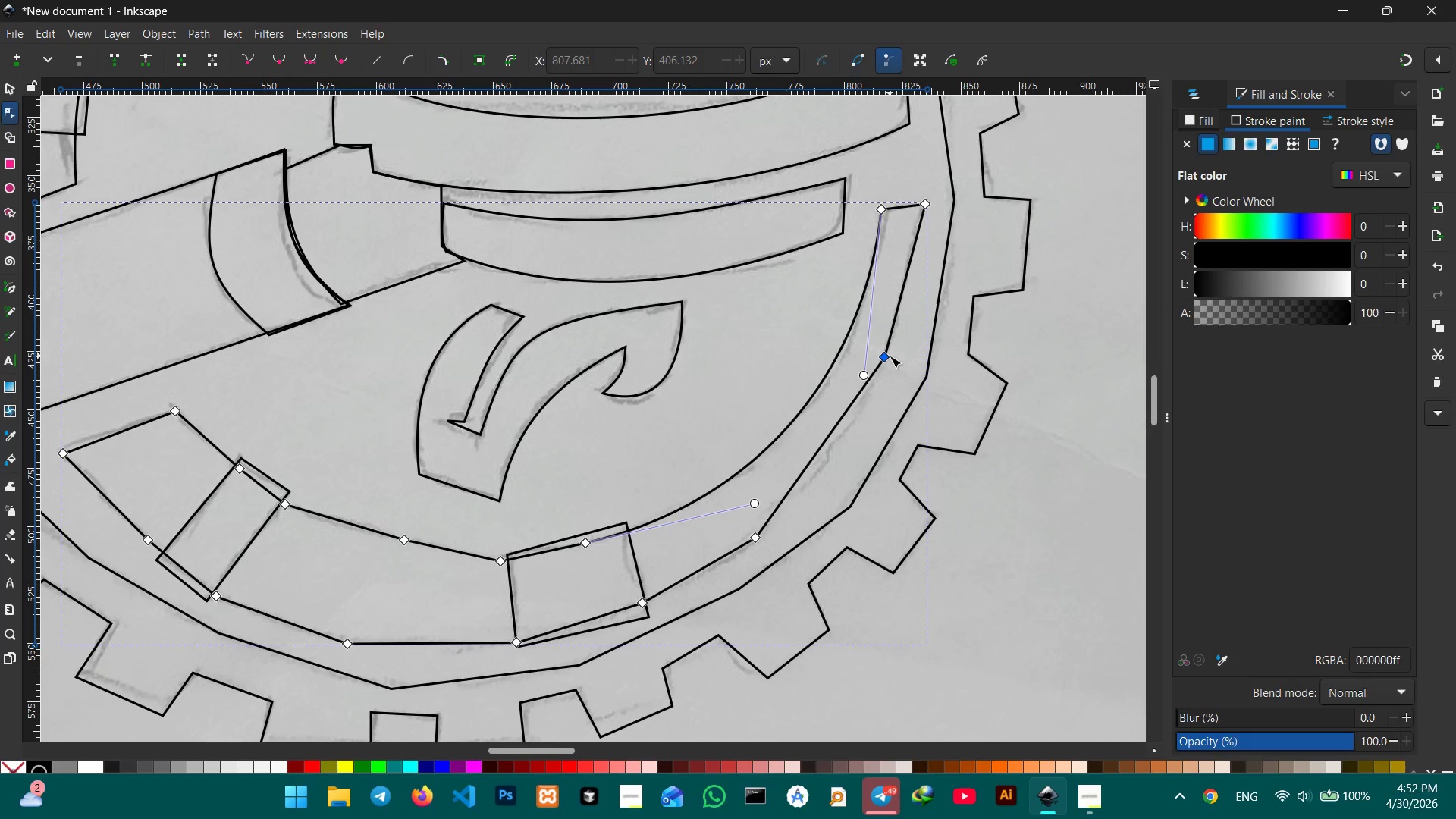 
left_click([890, 356])
 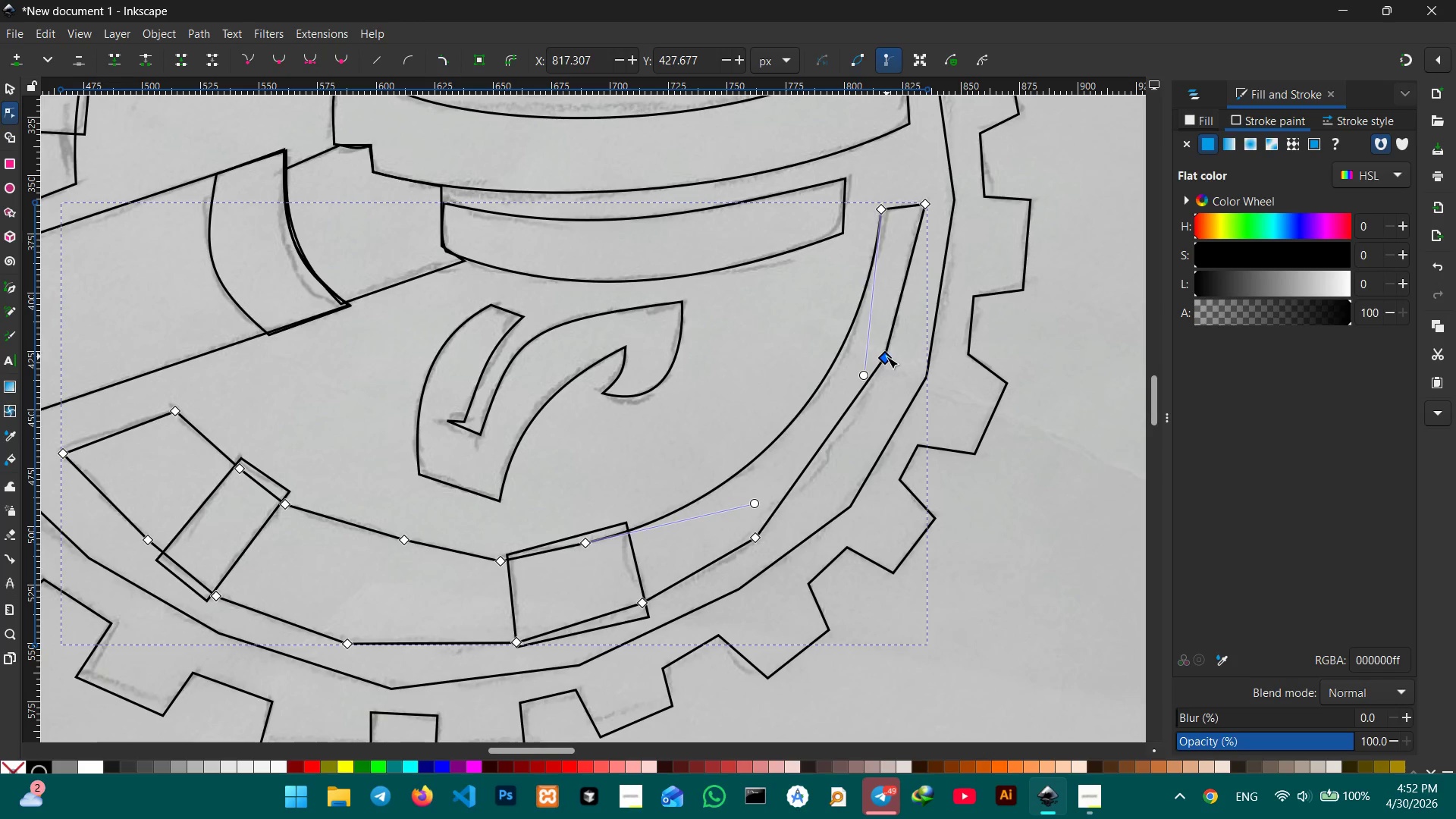 
key(Backspace)
 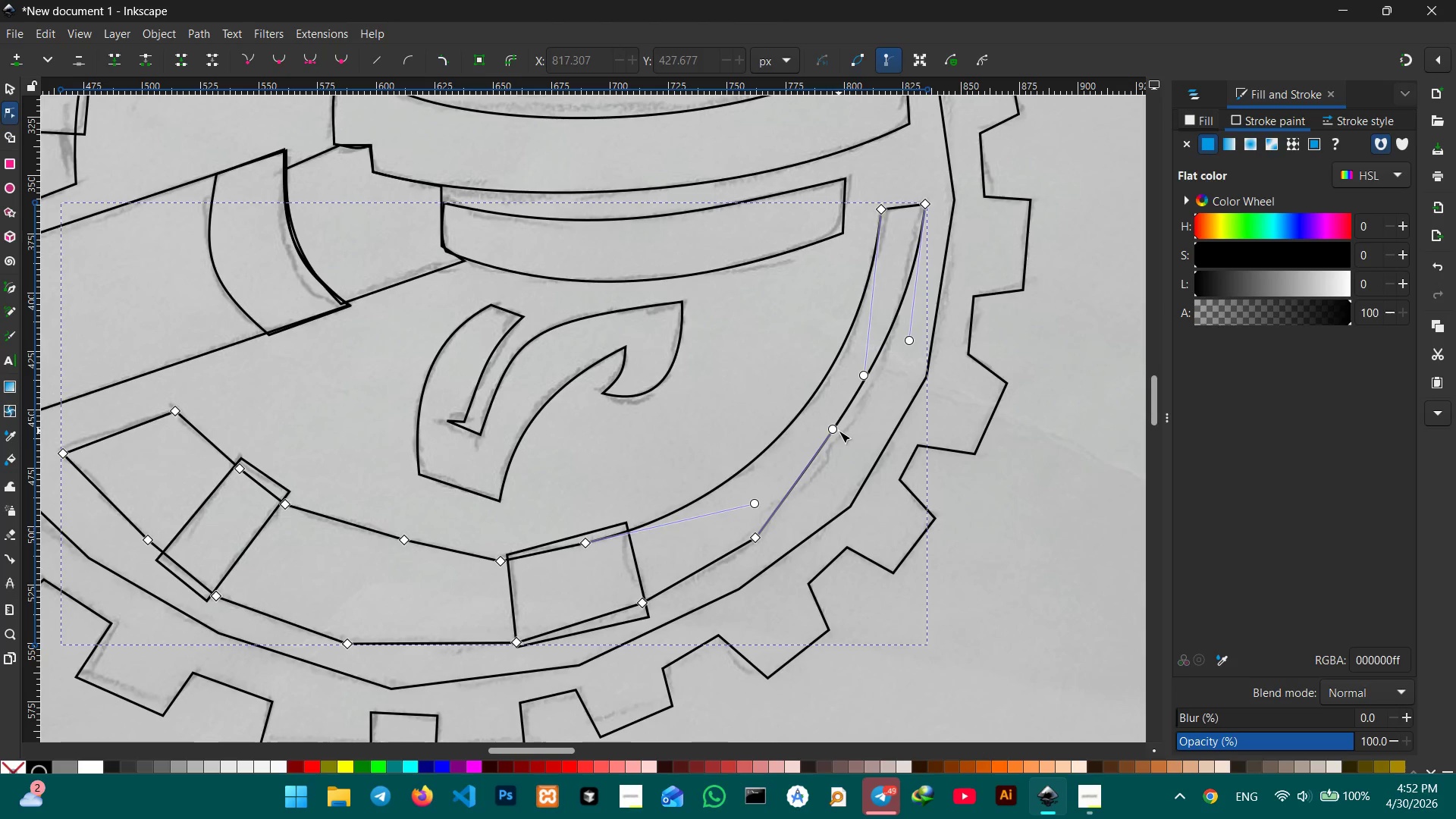 
left_click_drag(start_coordinate=[837, 431], to_coordinate=[858, 447])
 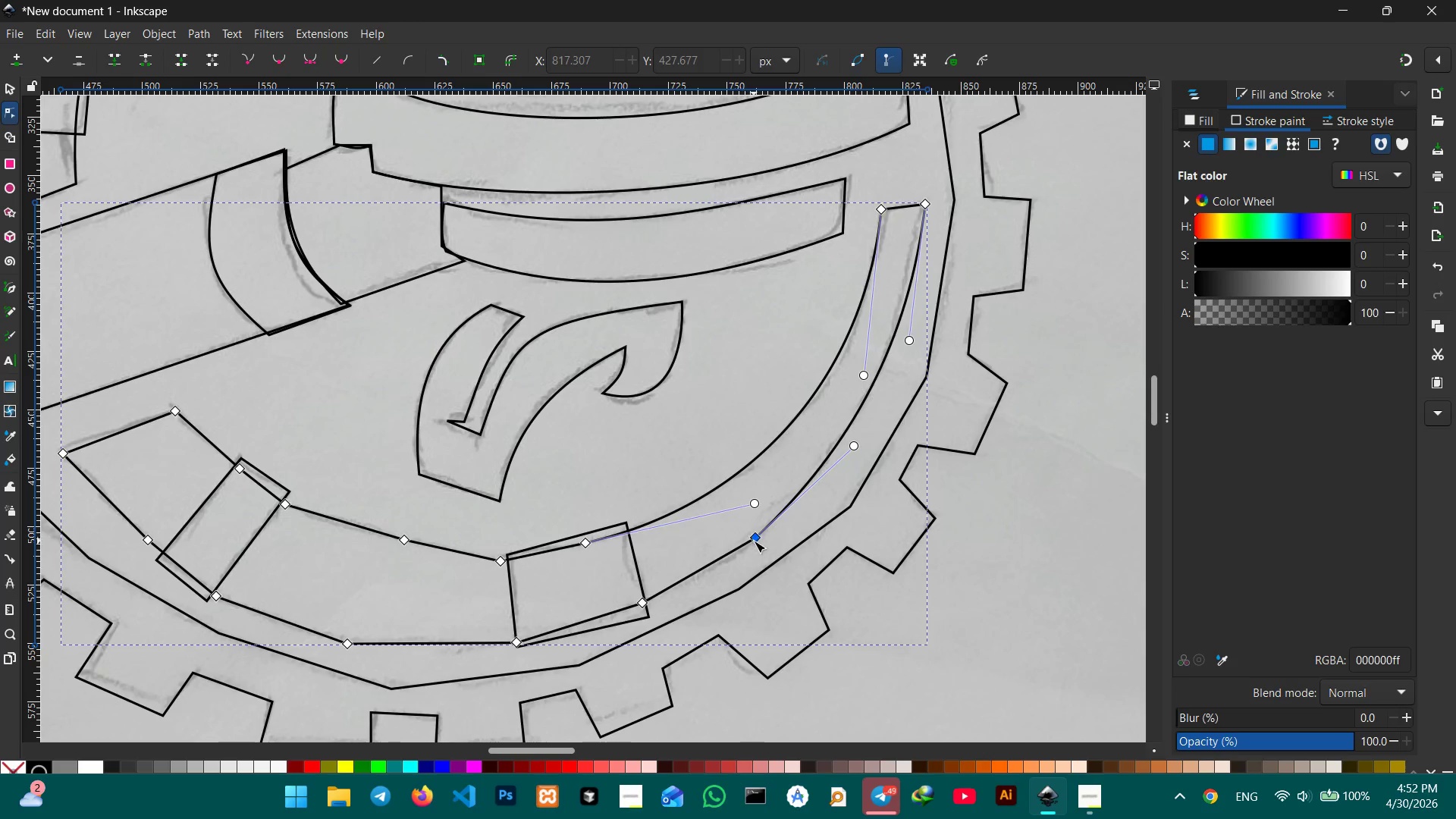 
left_click([754, 541])
 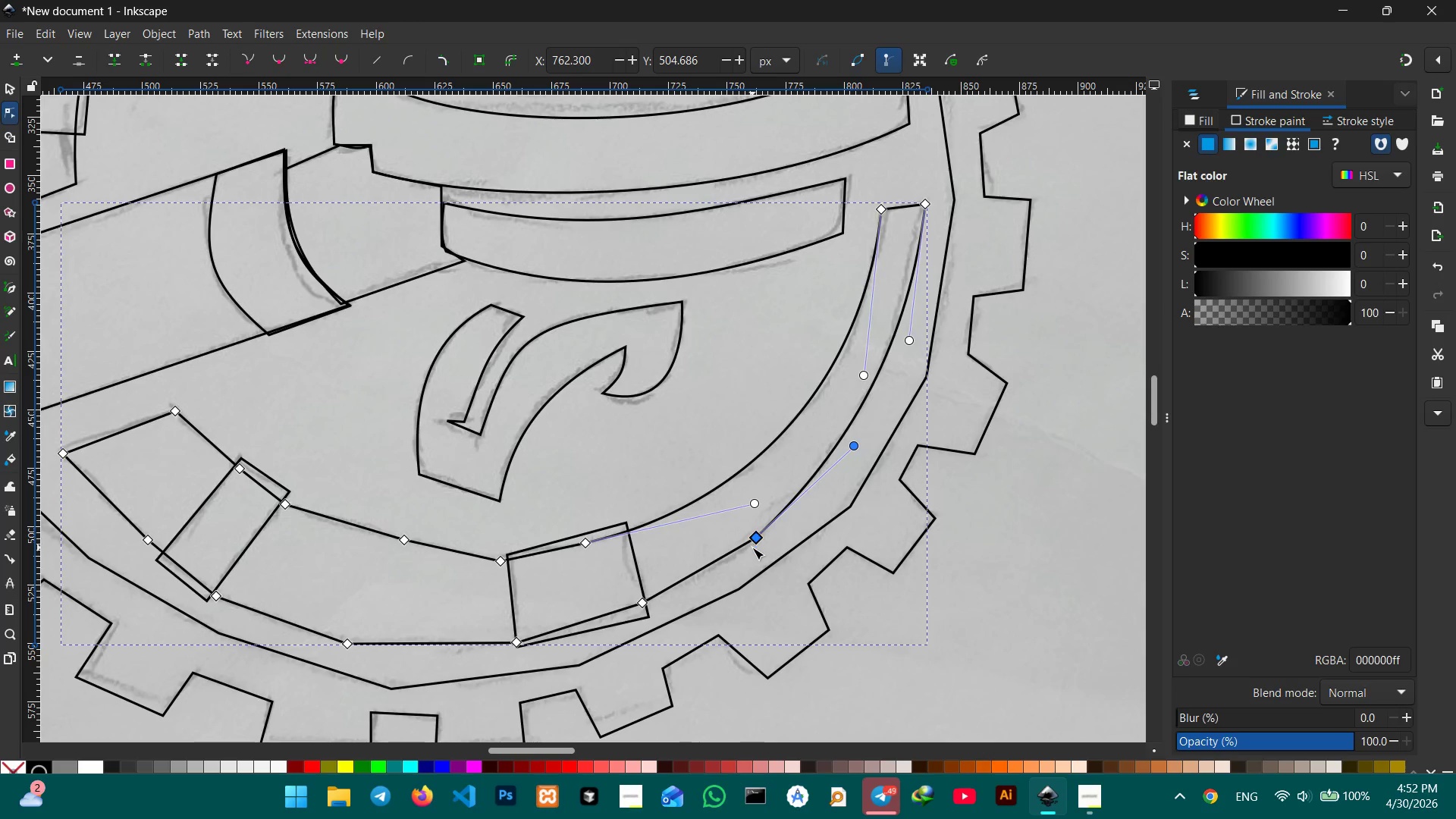 
key(Backspace)
 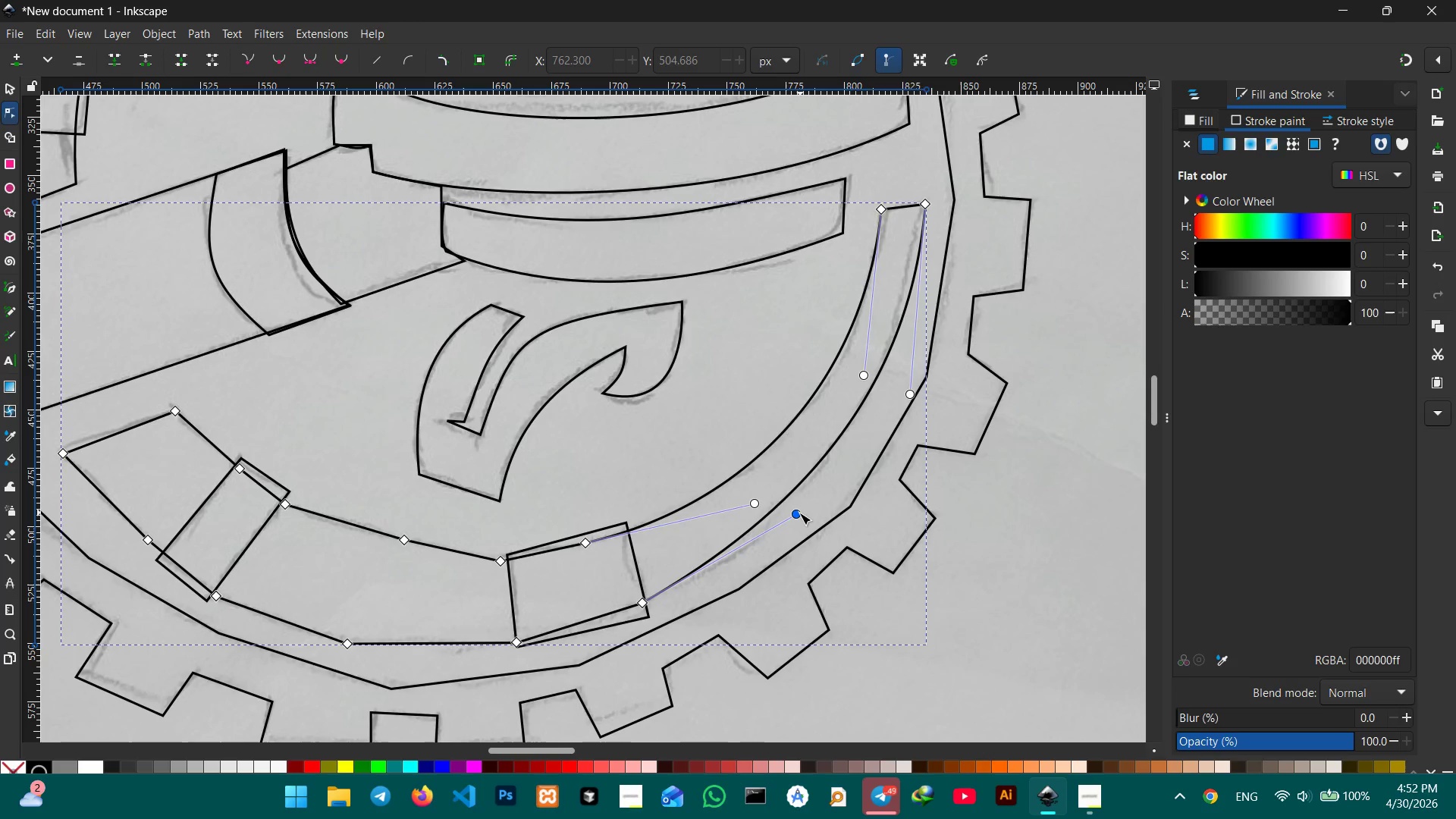 
left_click_drag(start_coordinate=[798, 513], to_coordinate=[806, 527])
 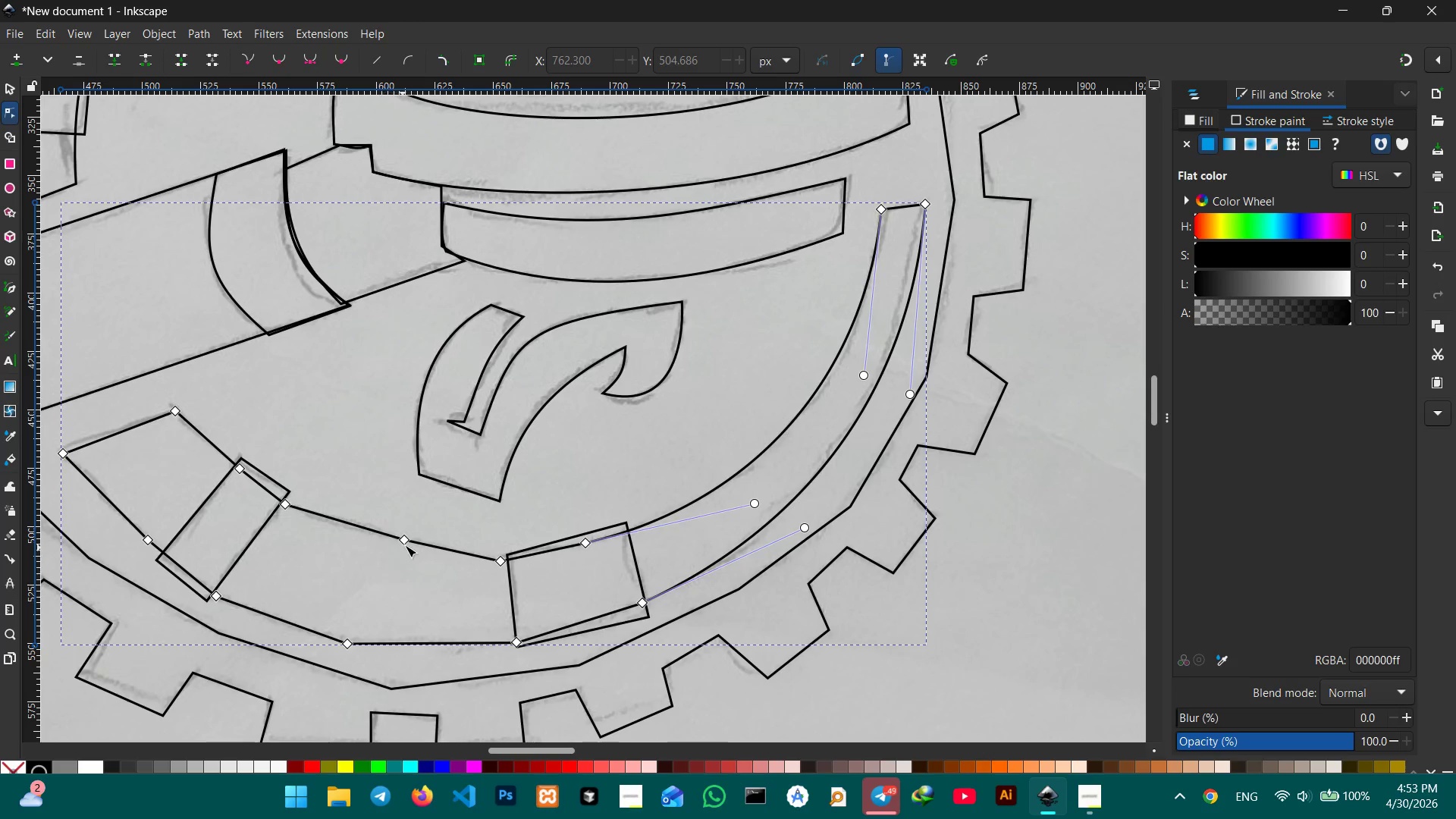 
left_click([407, 541])
 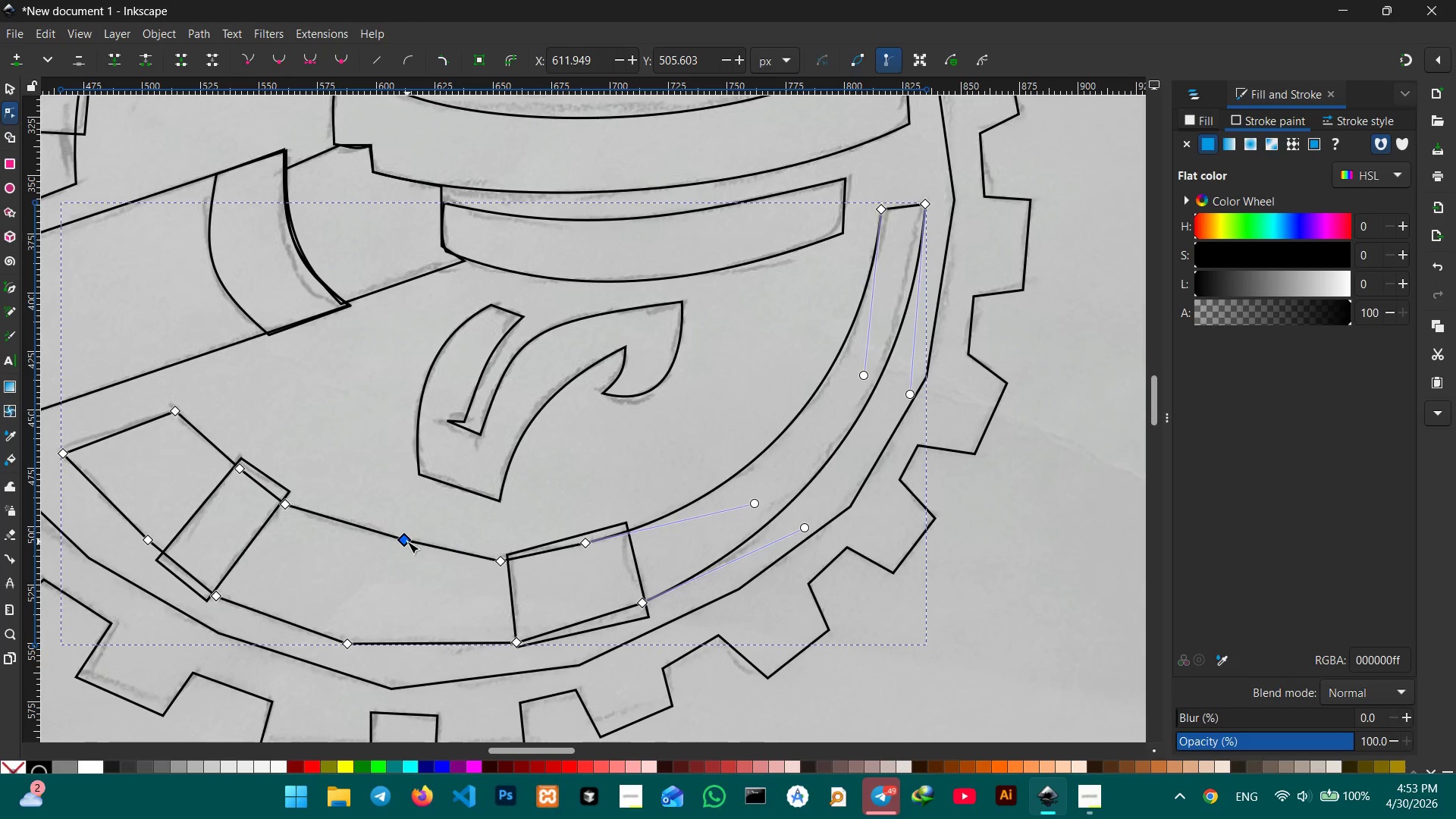 
key(Backspace)
 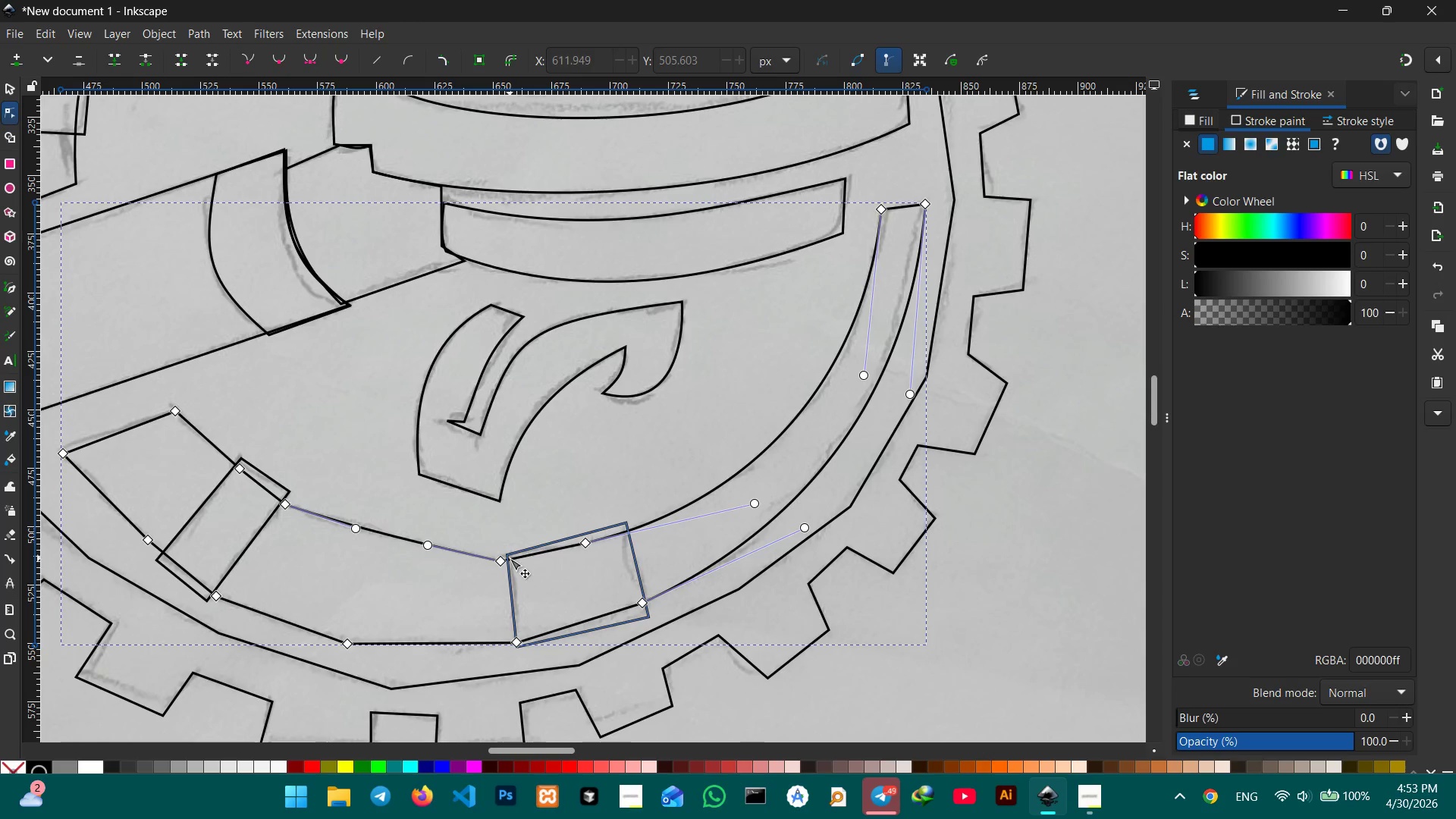 
left_click([500, 559])
 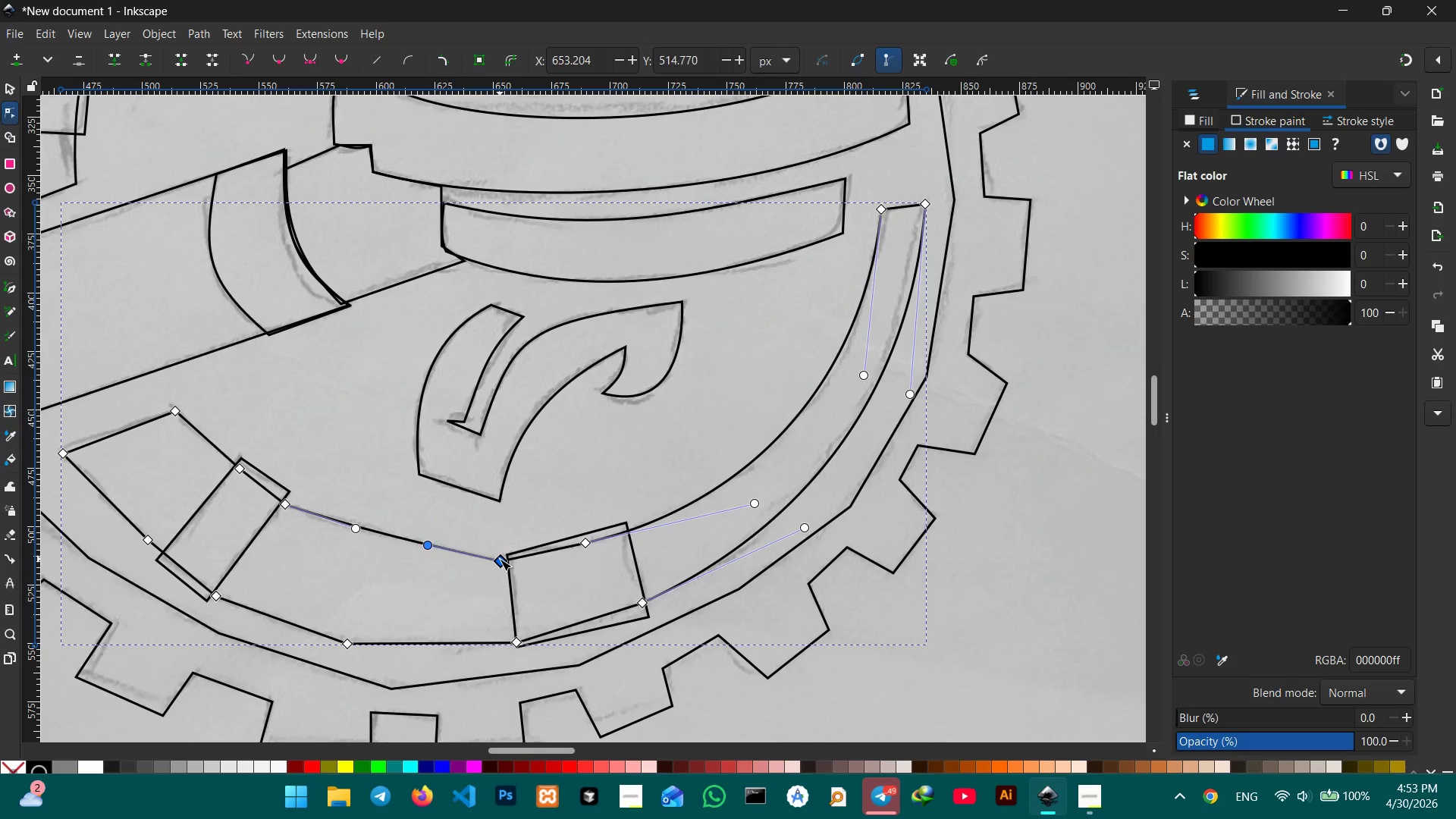 
key(Backspace)
 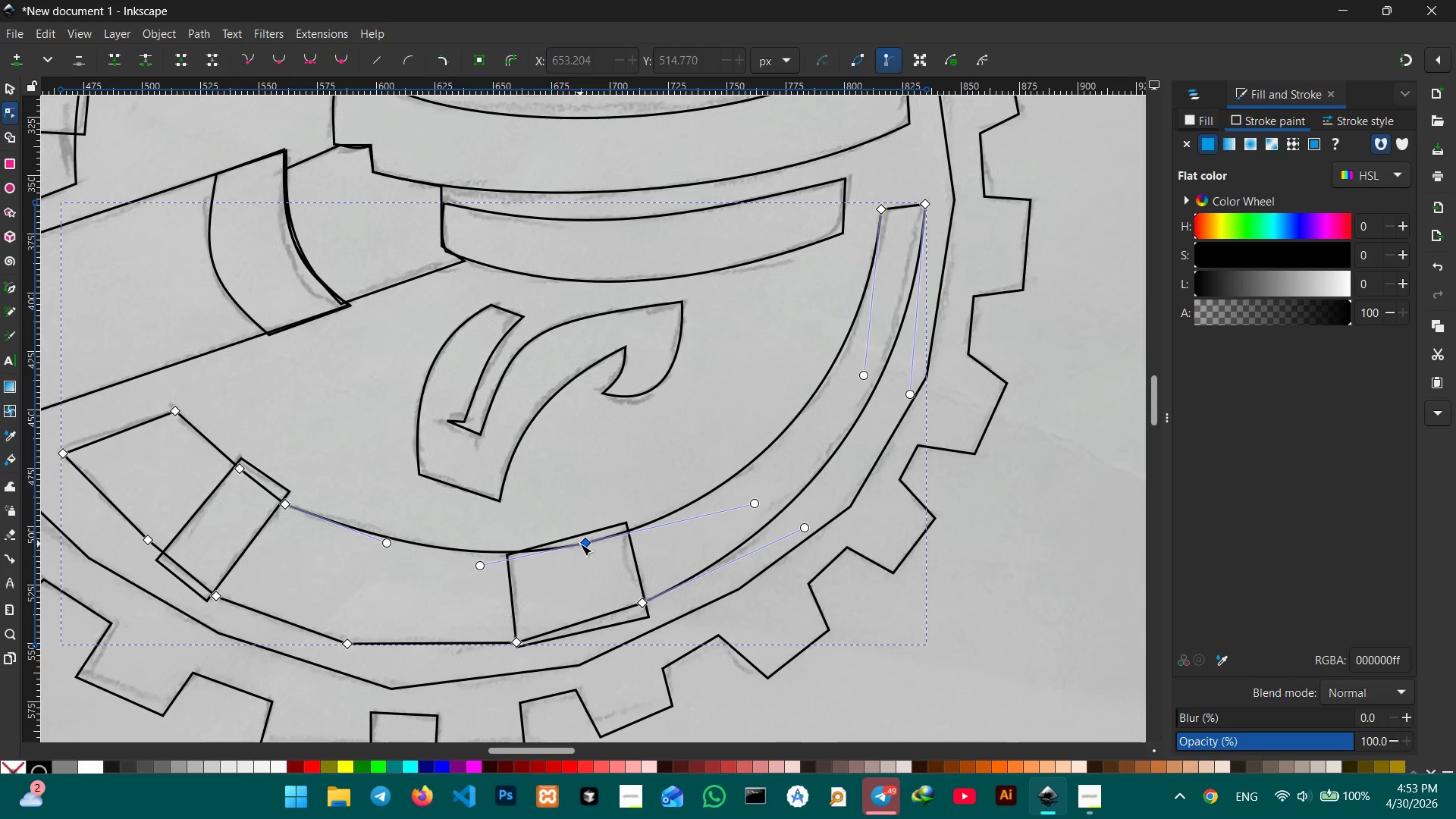 
left_click([580, 544])
 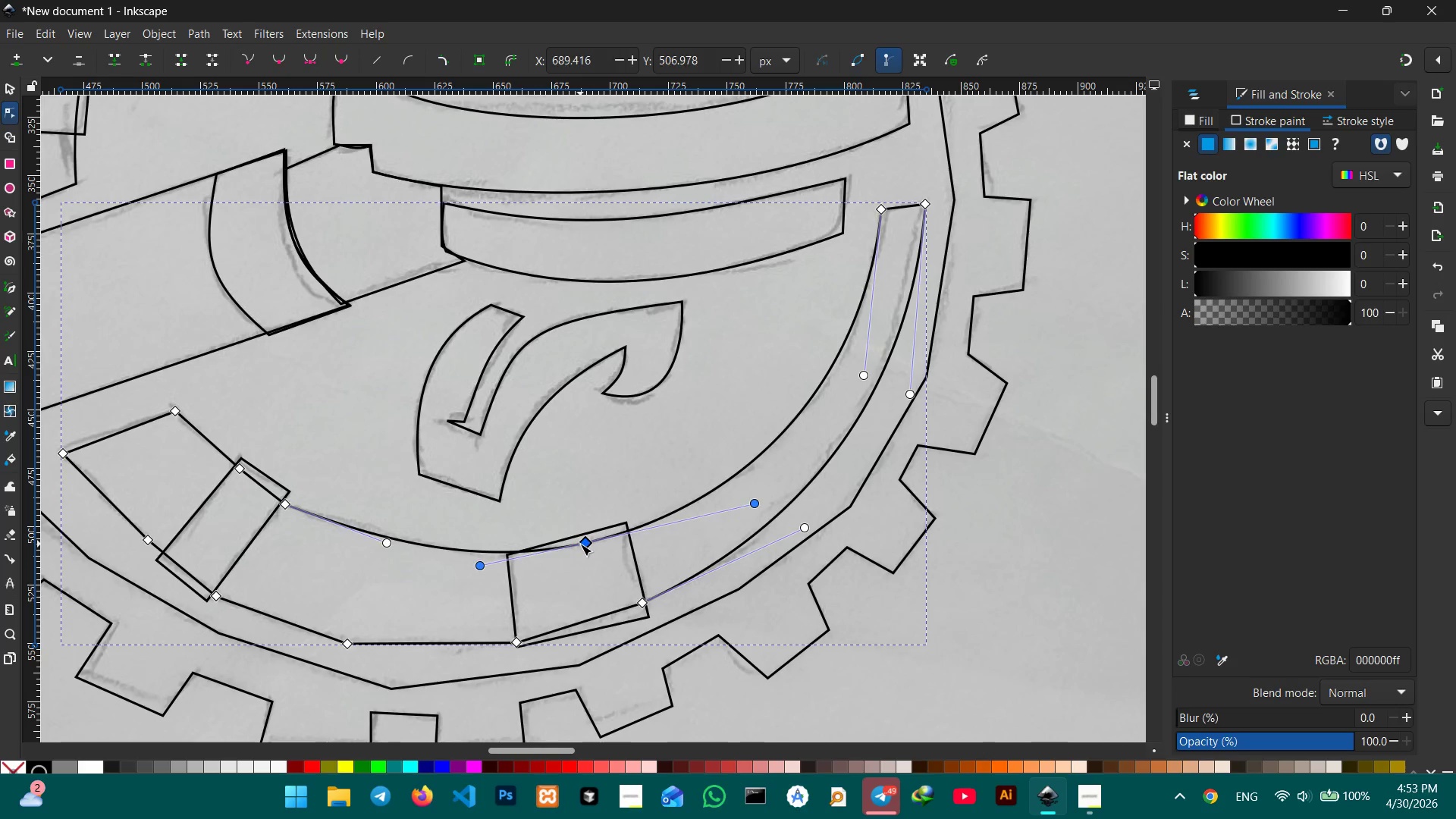 
key(Backspace)
 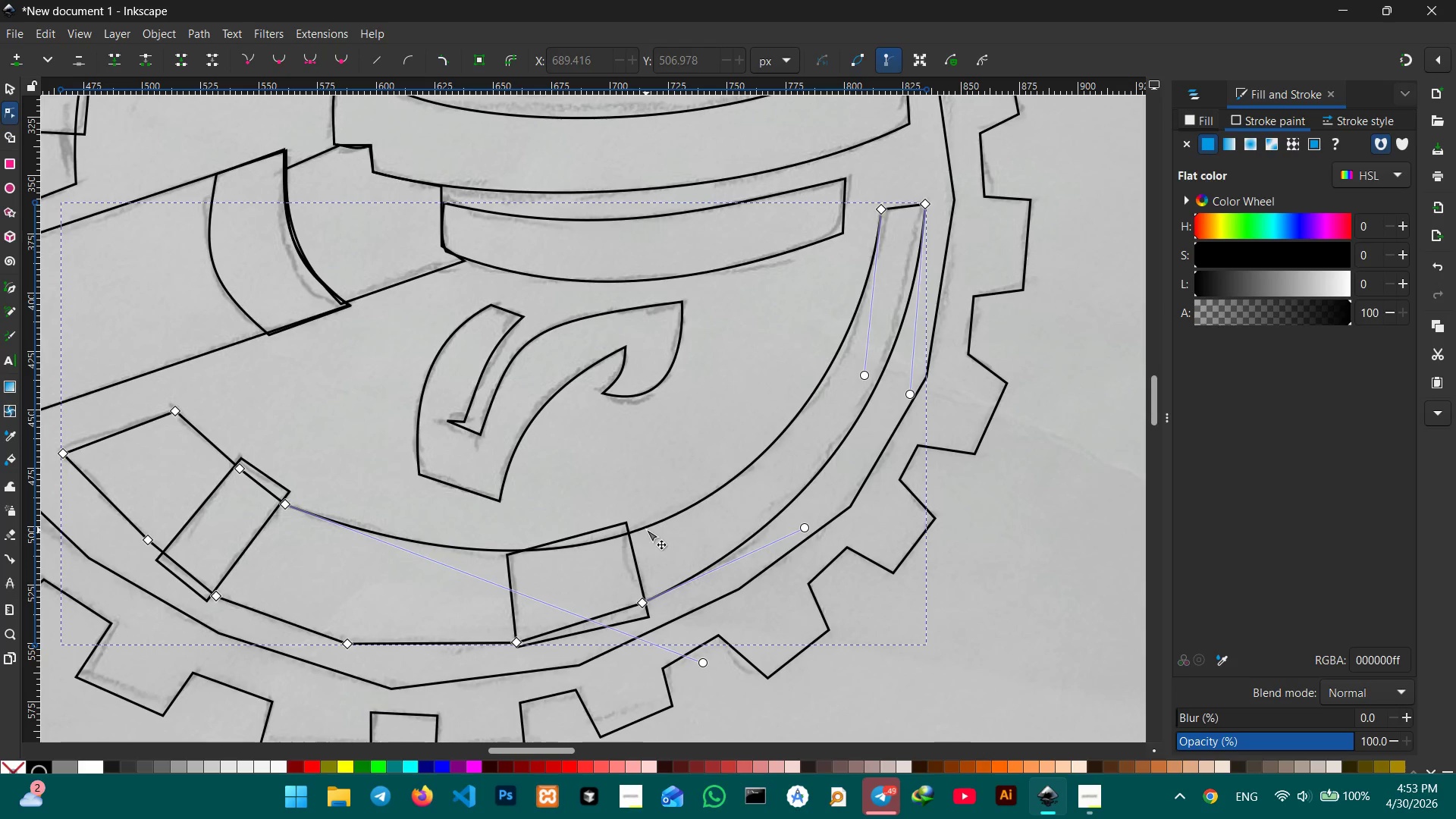 
left_click([646, 527])
 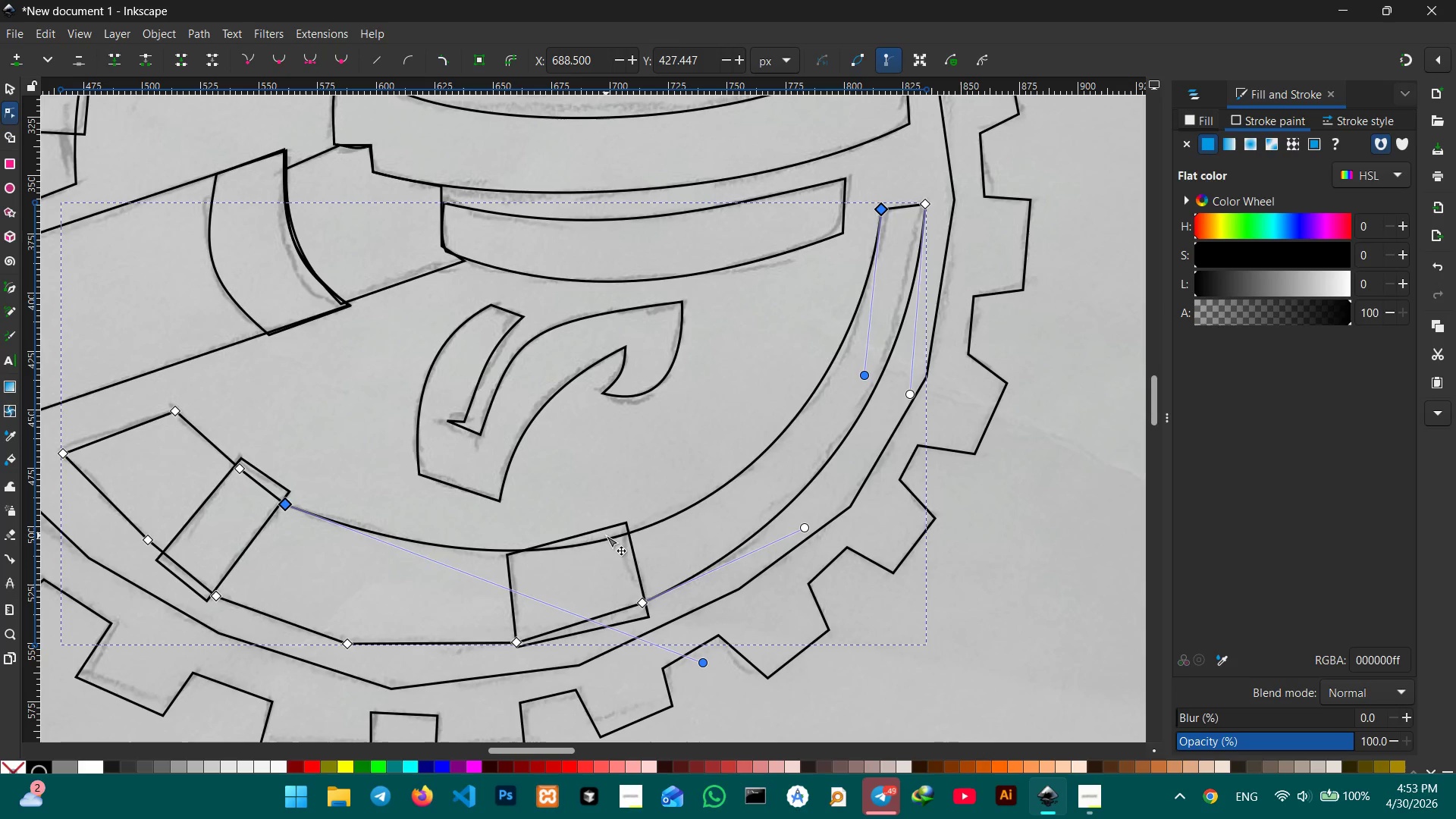 
key(Control+Z)
 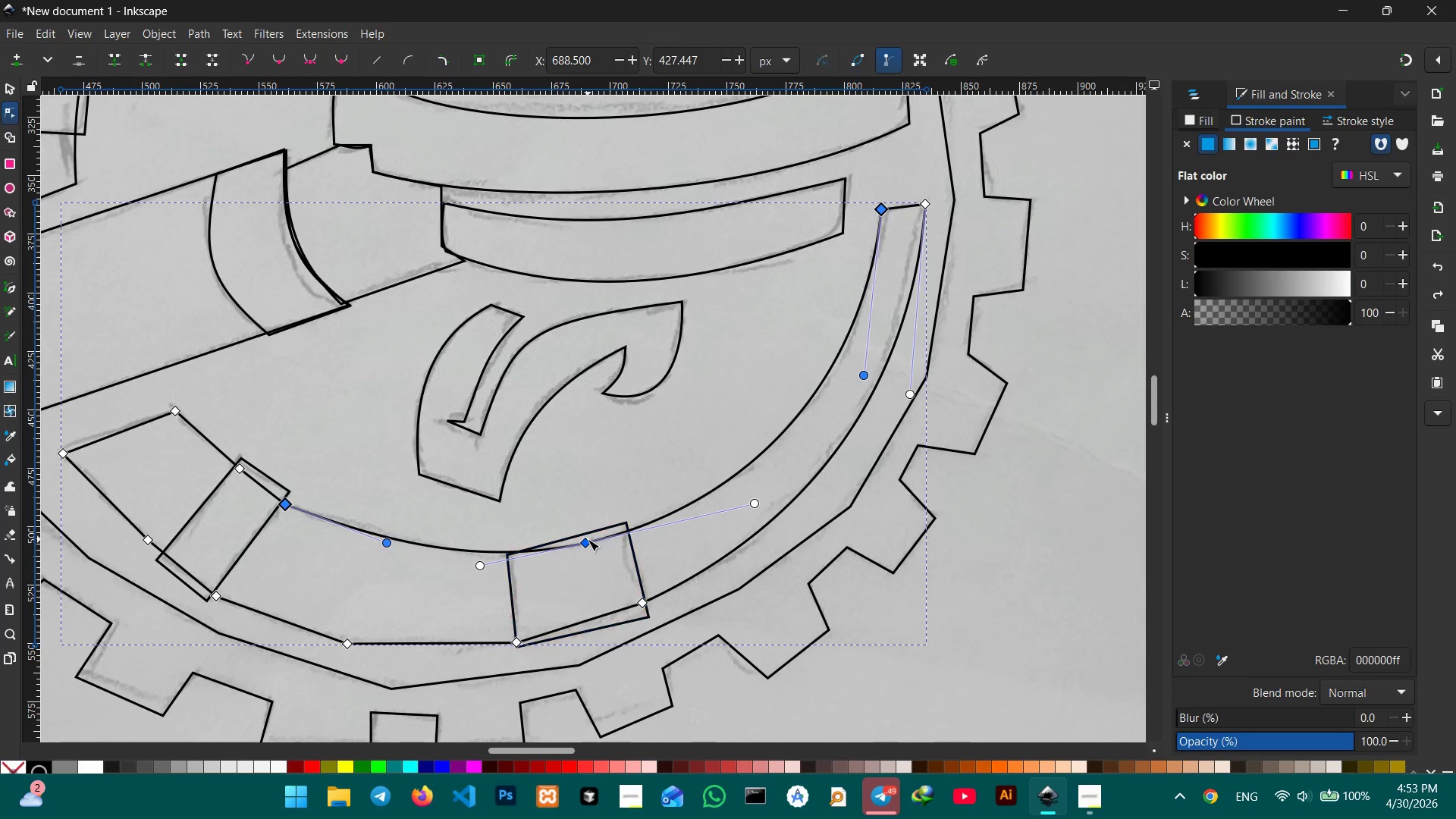 
left_click_drag(start_coordinate=[588, 539], to_coordinate=[595, 534])
 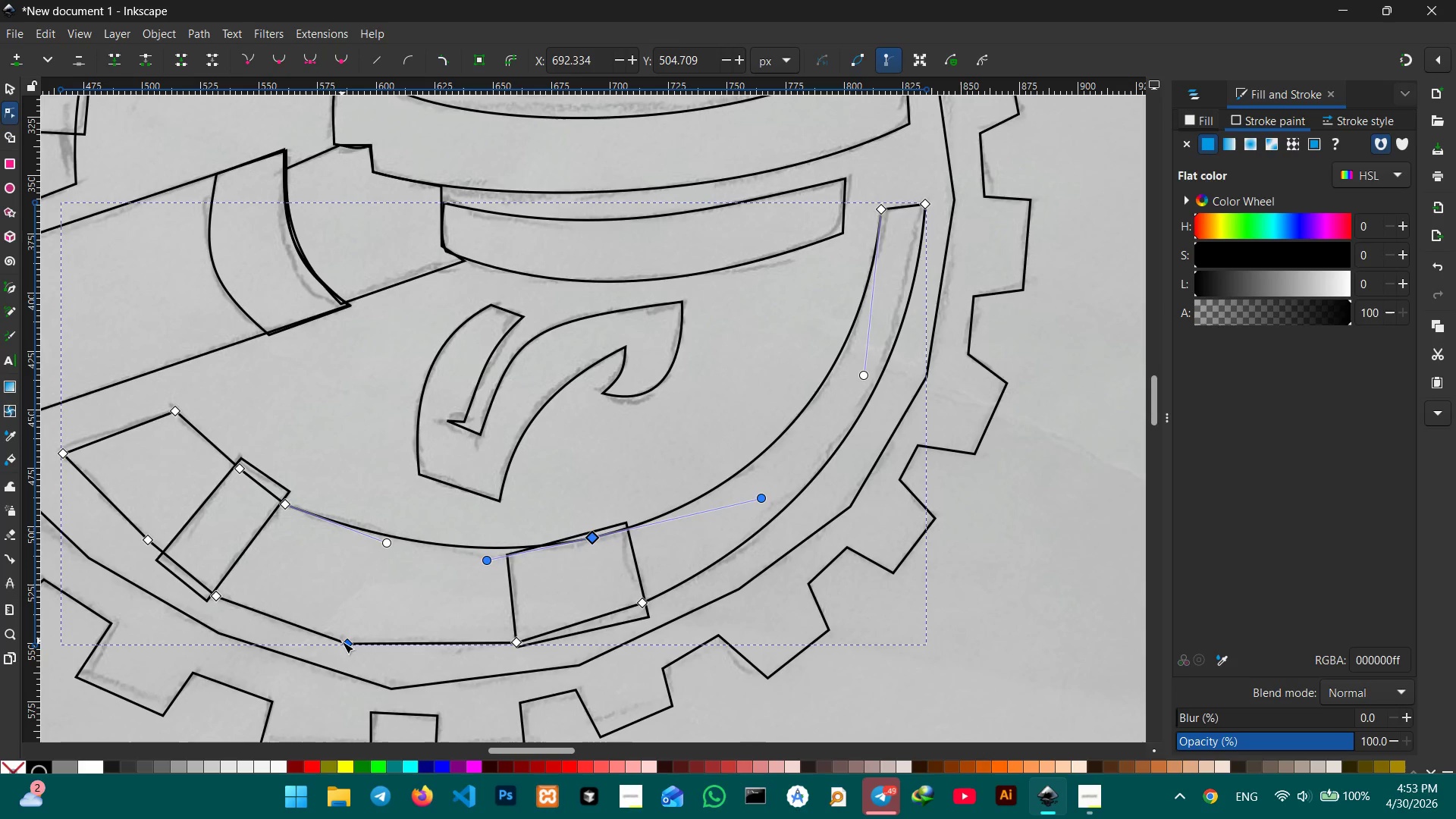 
left_click([342, 642])
 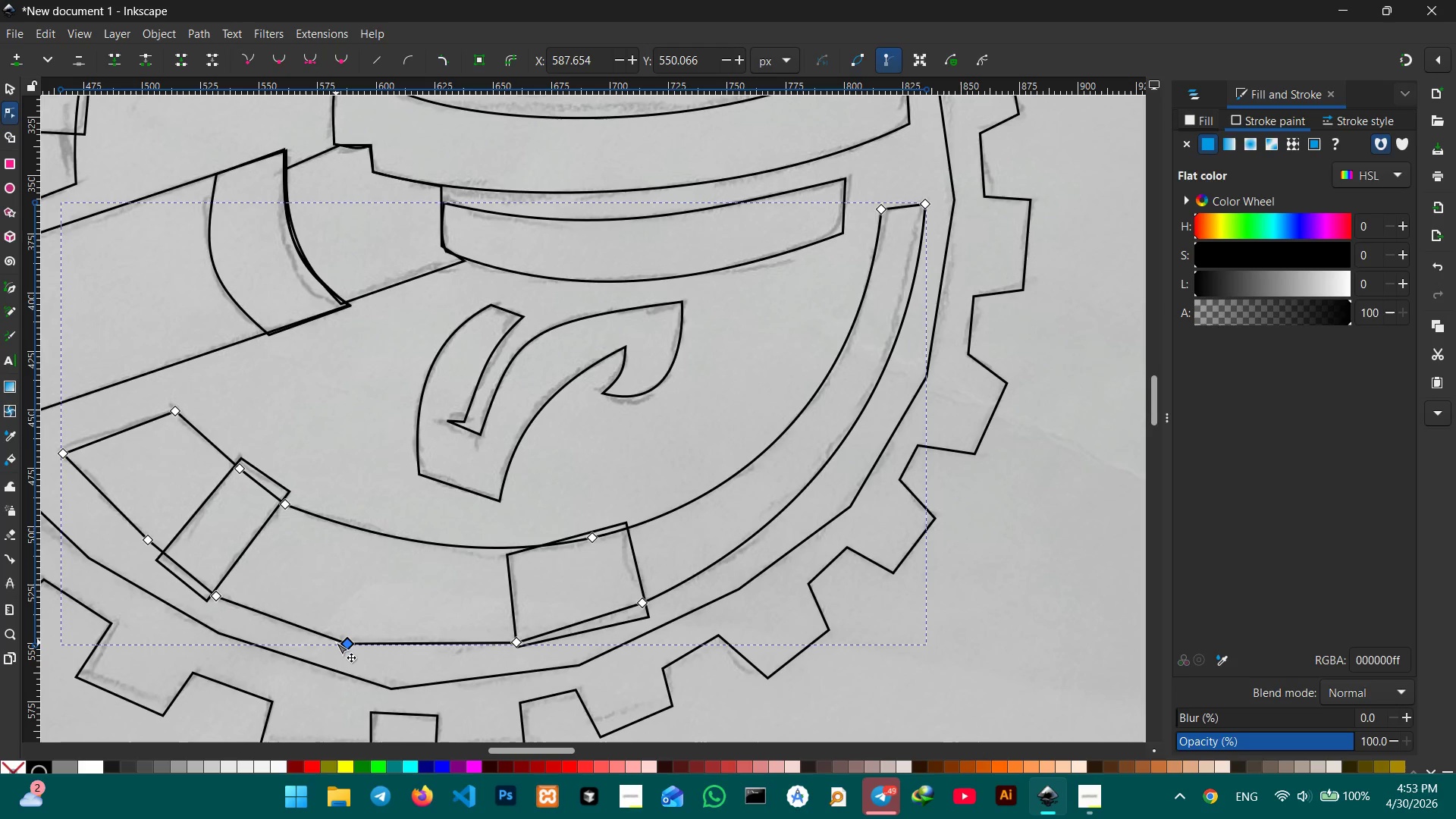 
key(Backspace)
 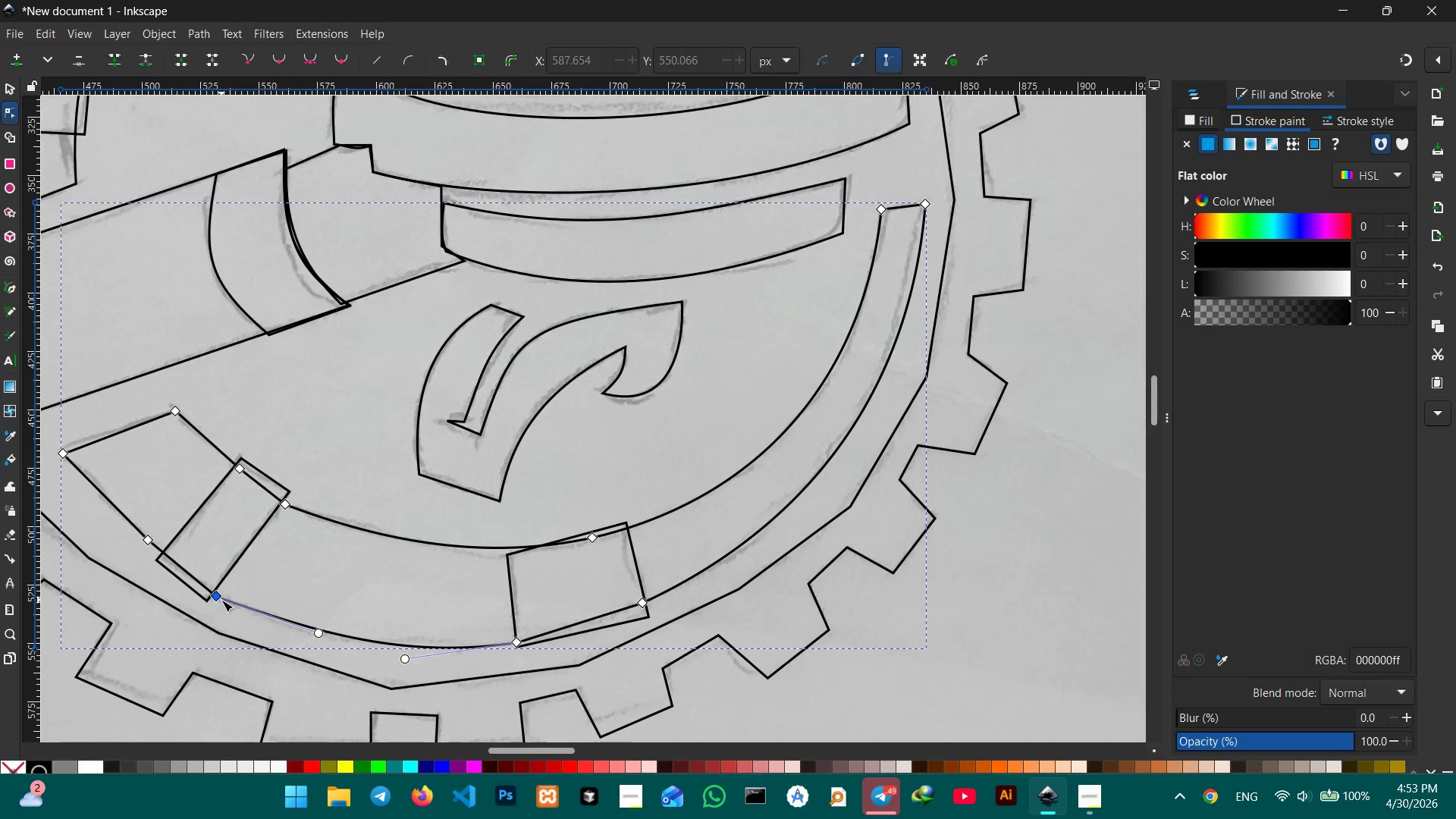 
left_click([218, 598])
 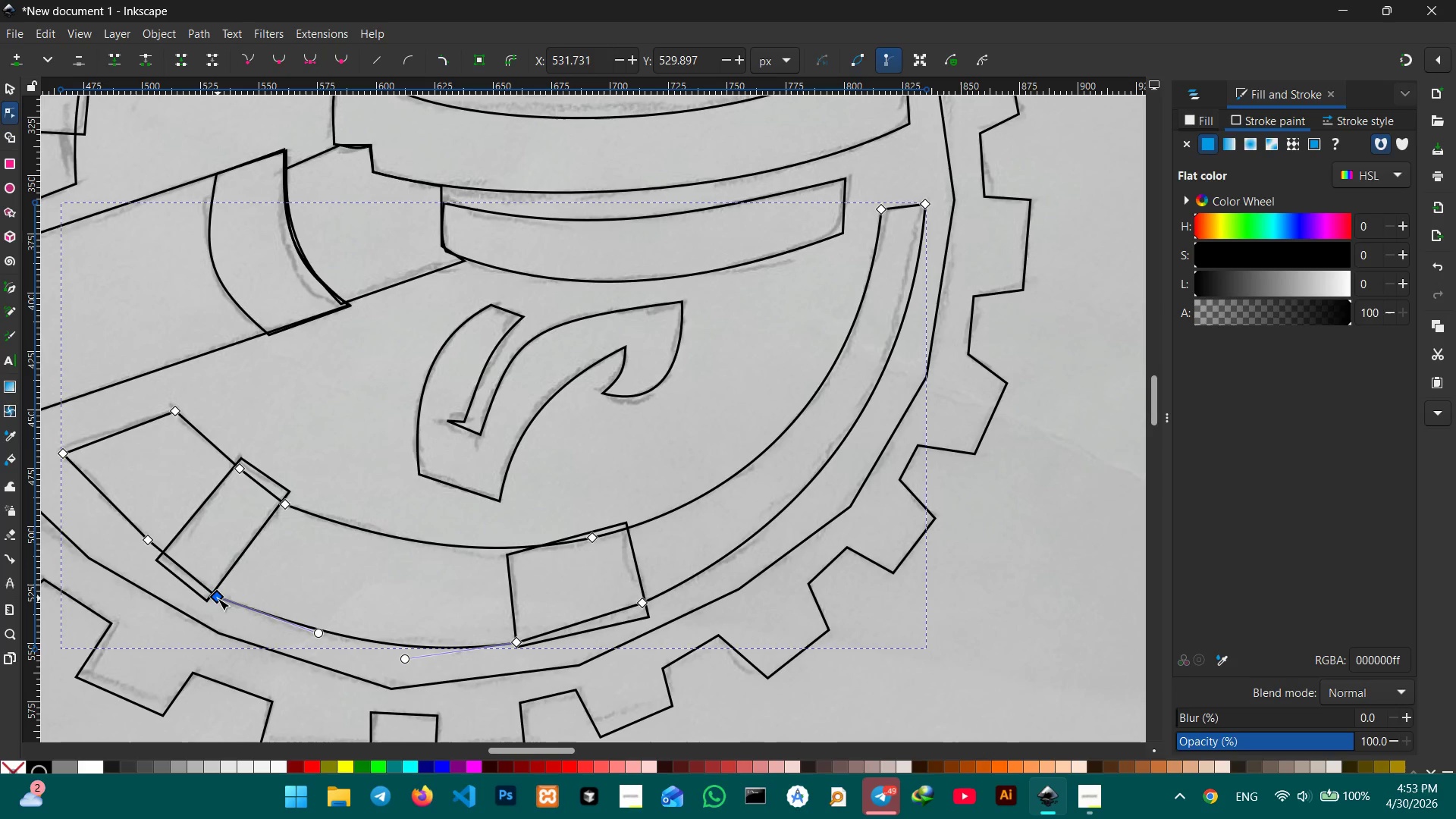 
key(Backspace)
 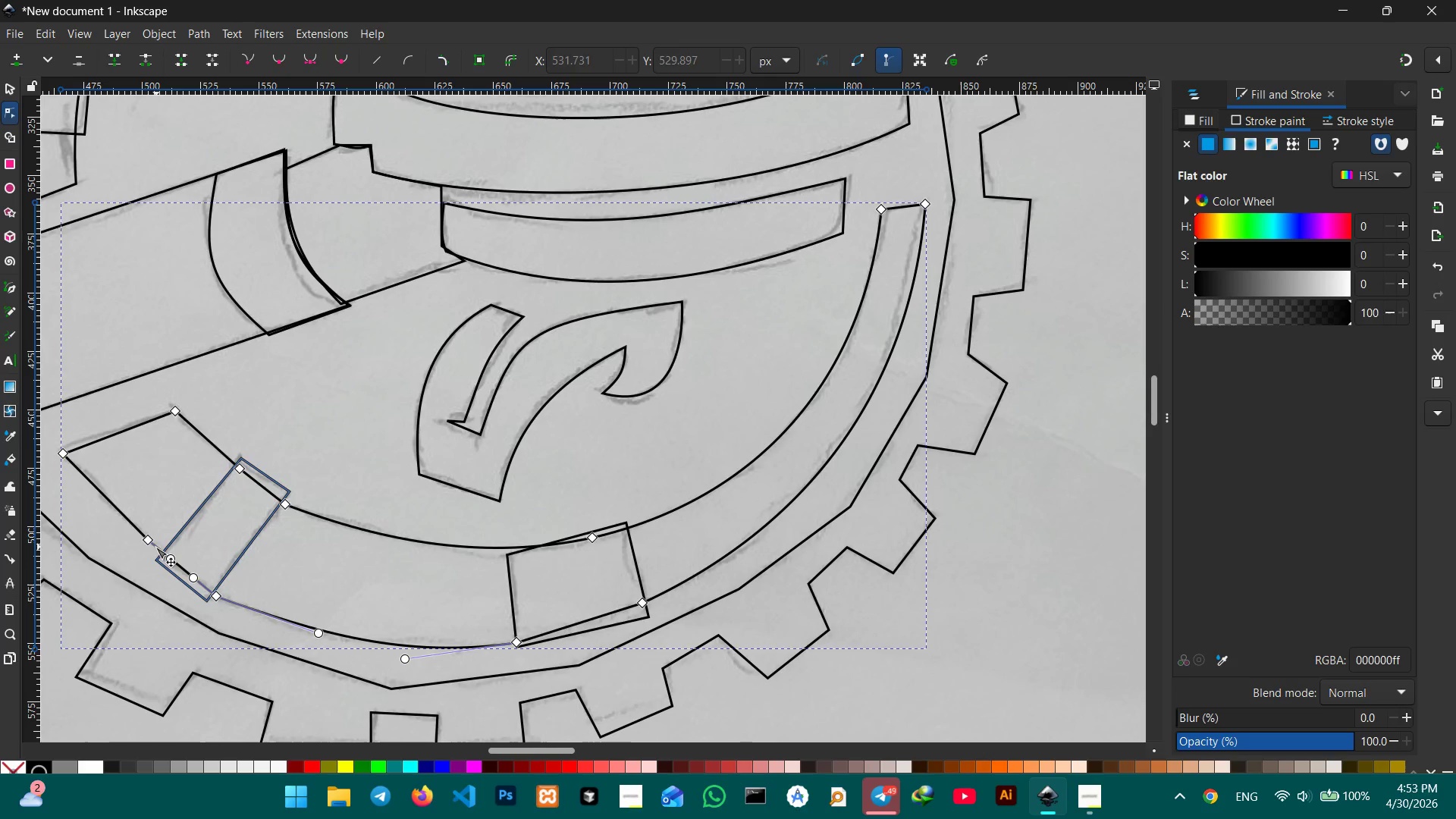 
left_click([147, 541])
 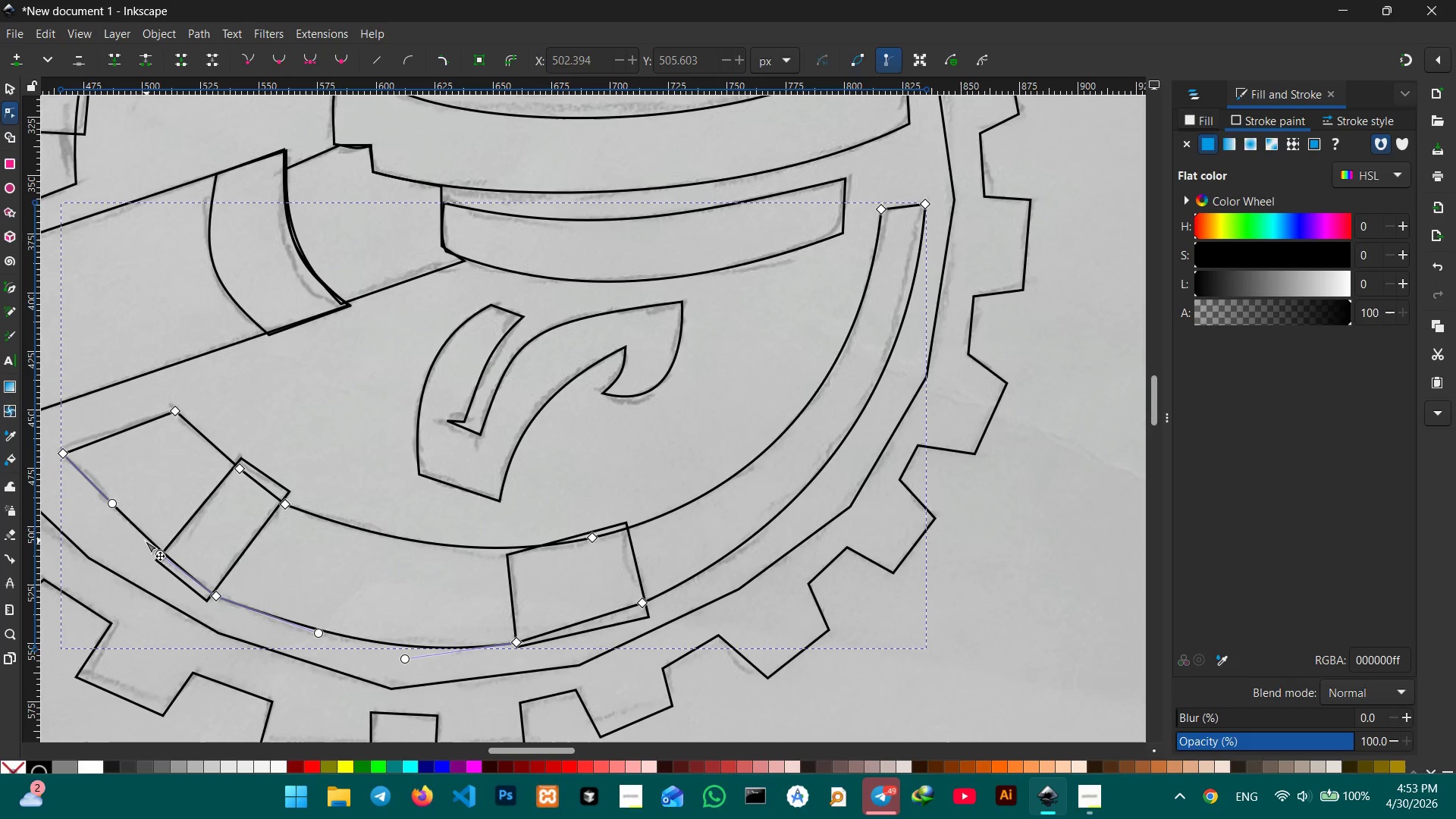 
key(Backspace)
 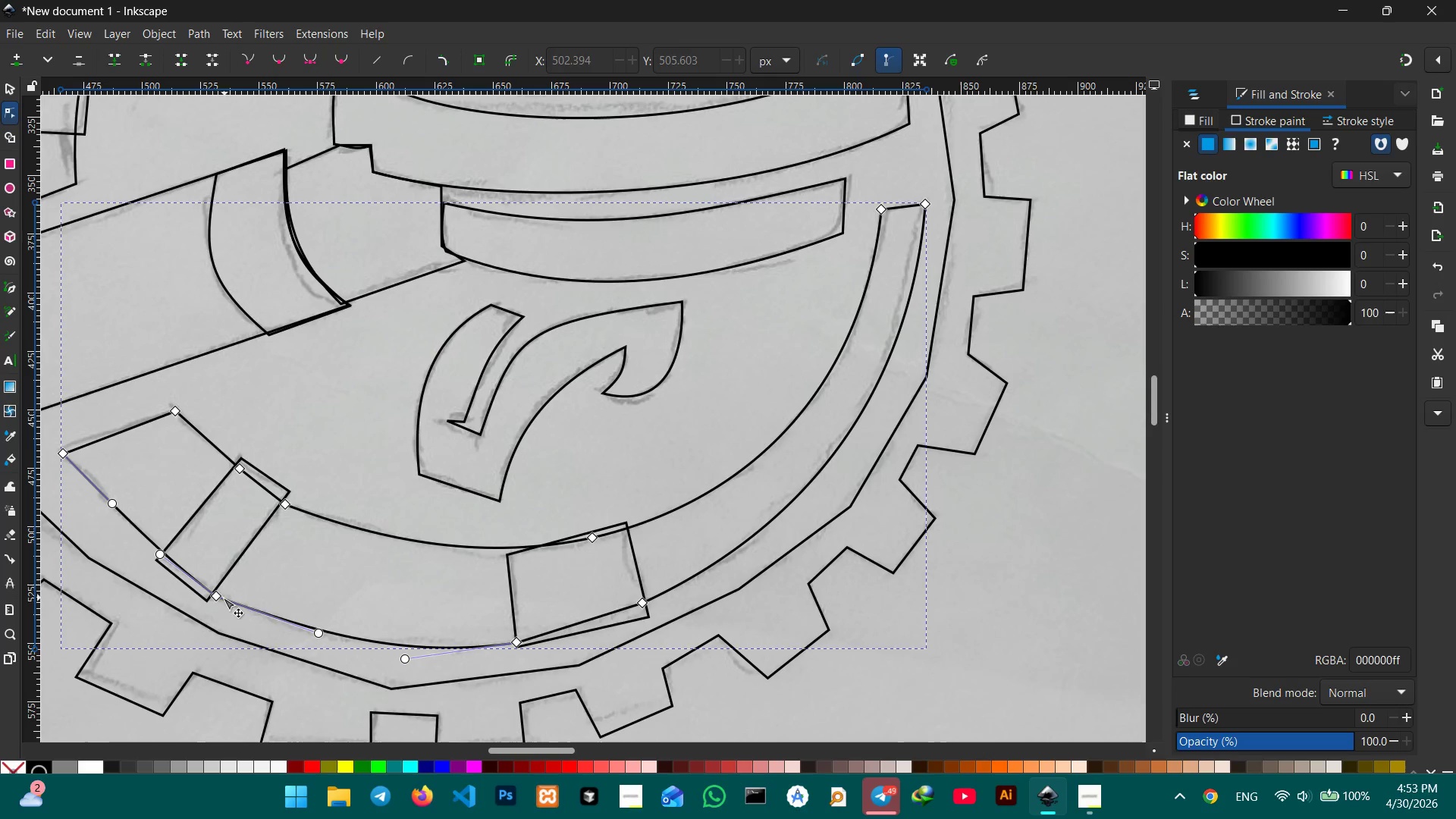 
left_click([210, 595])
 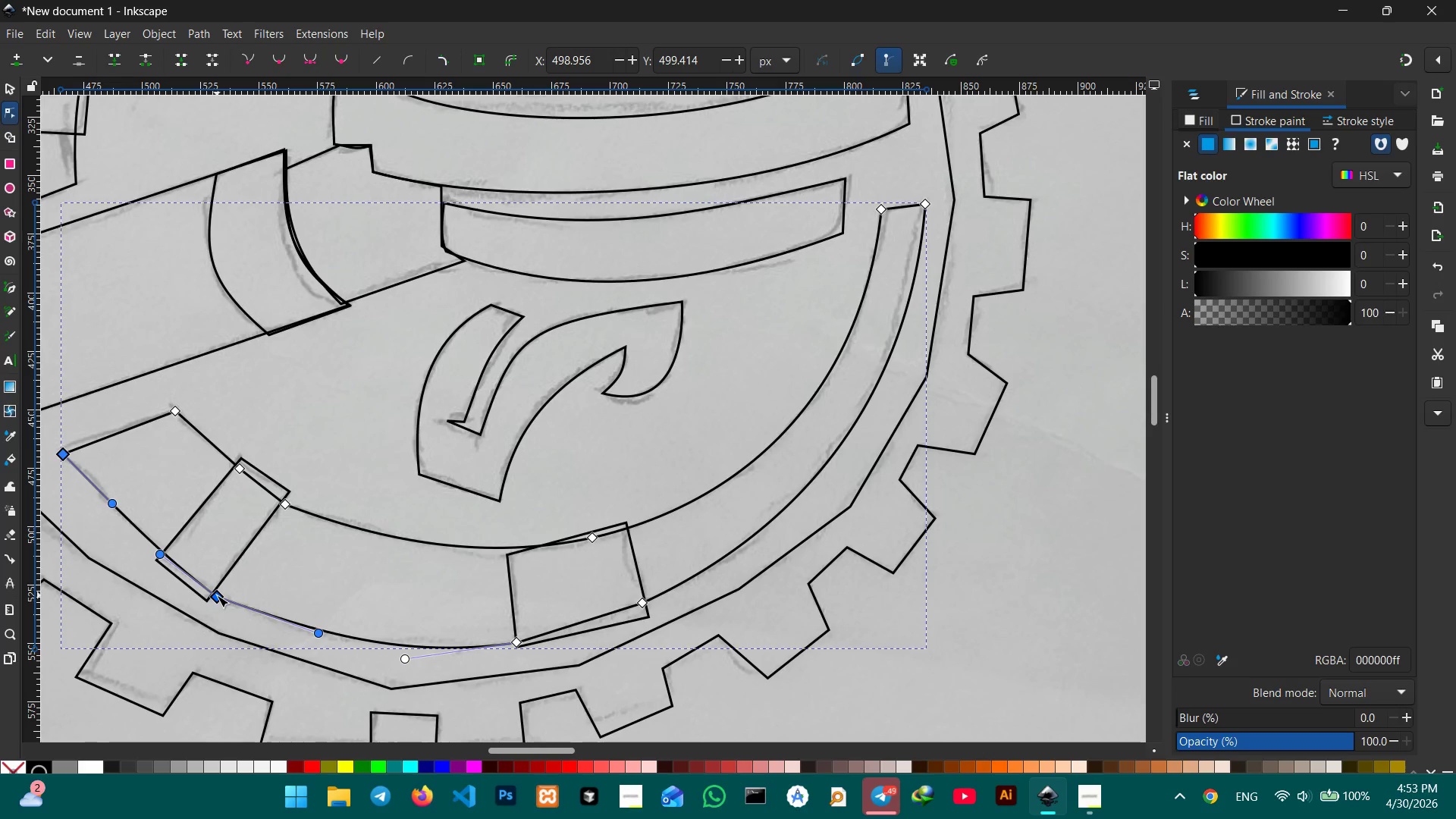 
left_click([217, 595])
 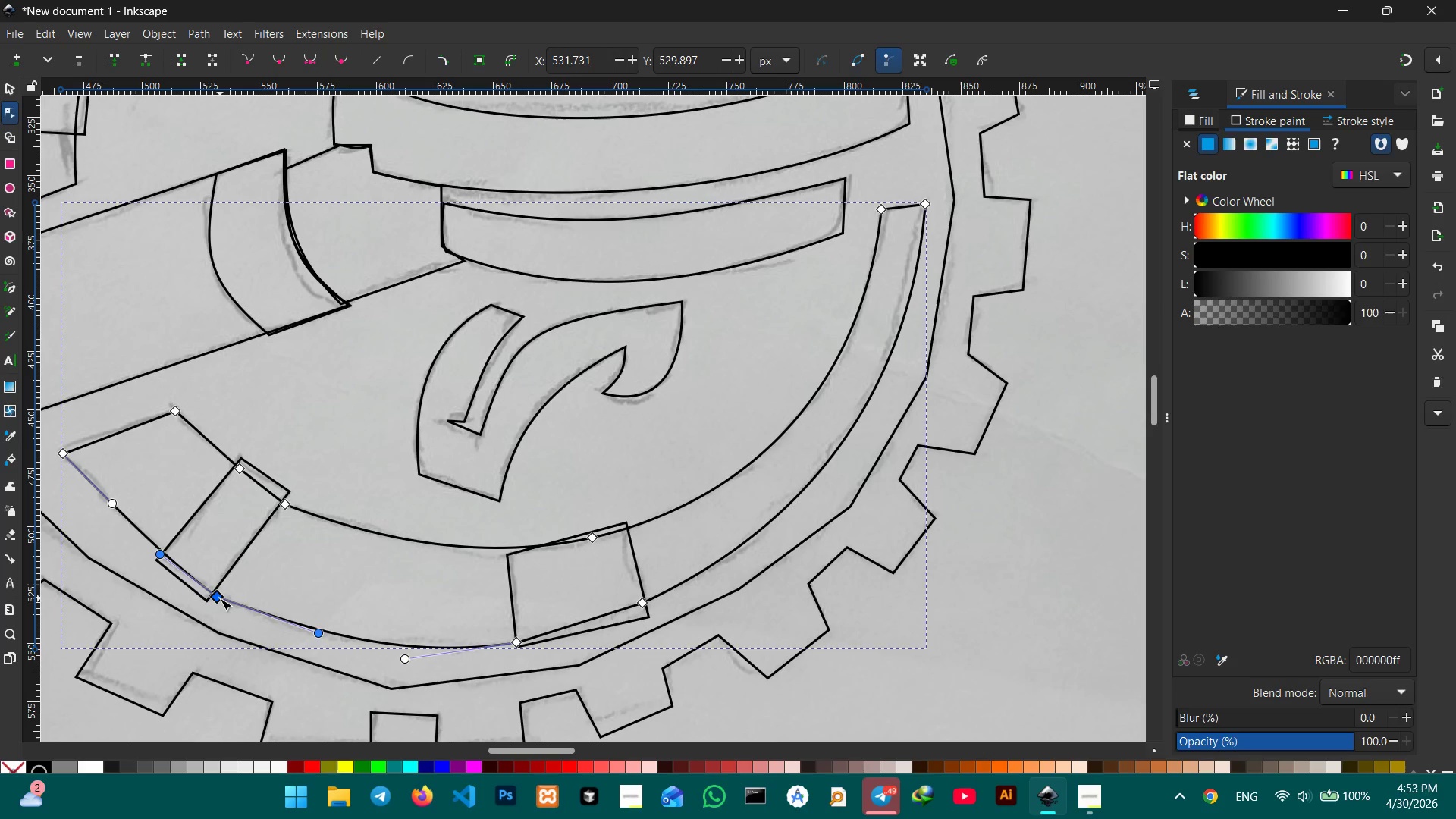 
key(Backspace)
 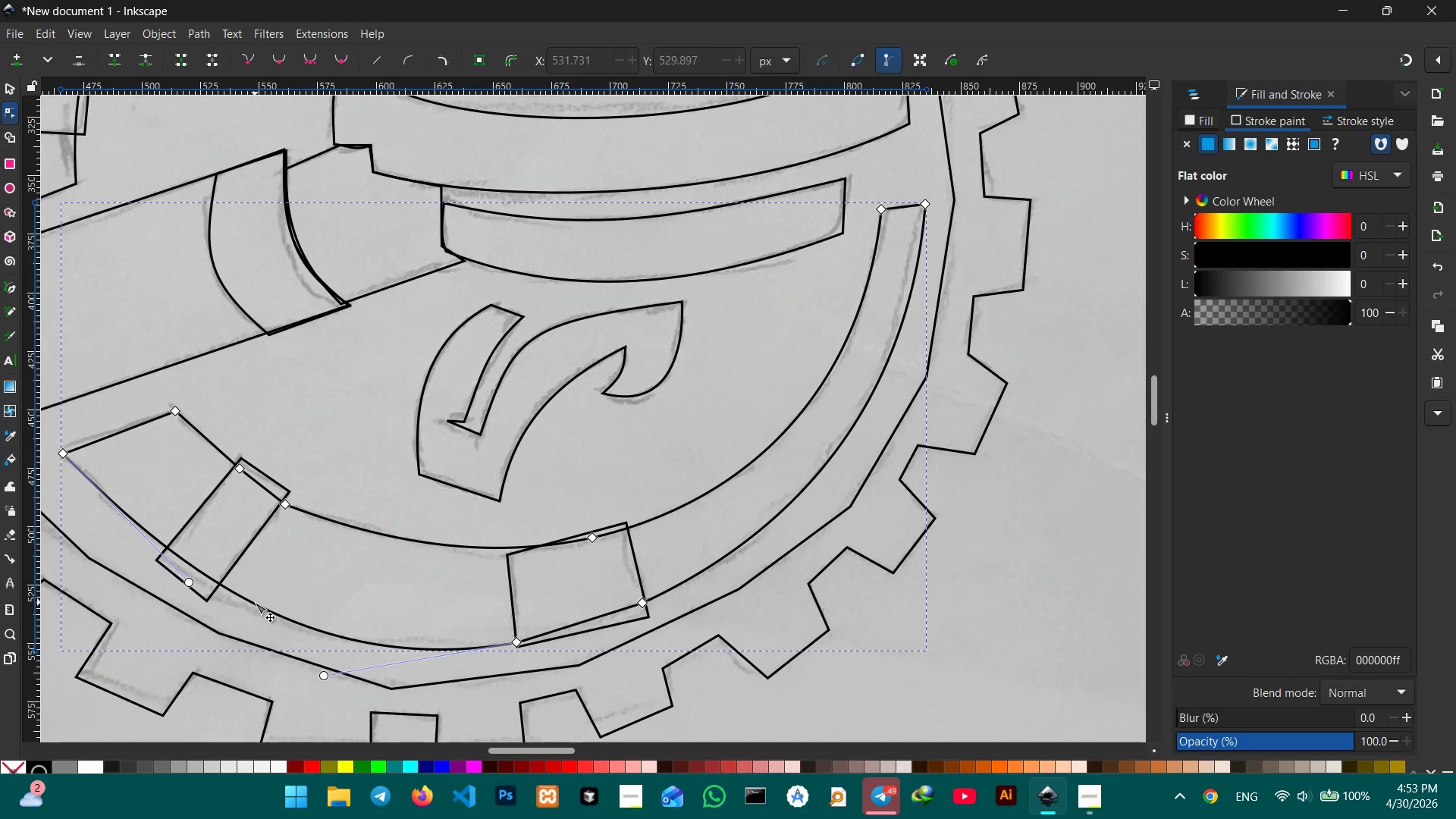 
left_click_drag(start_coordinate=[254, 603], to_coordinate=[251, 607])
 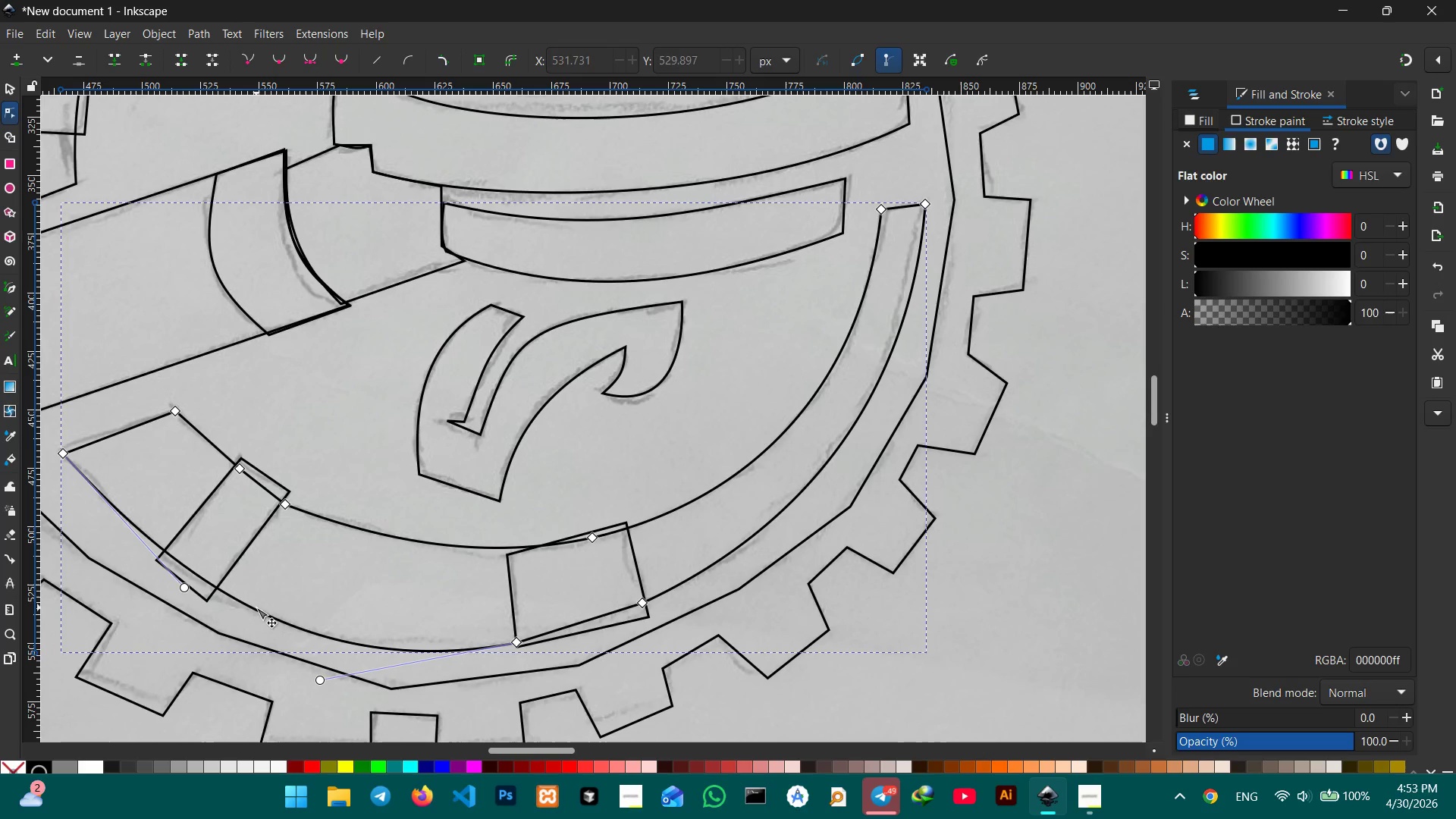 
left_click_drag(start_coordinate=[256, 607], to_coordinate=[253, 600])
 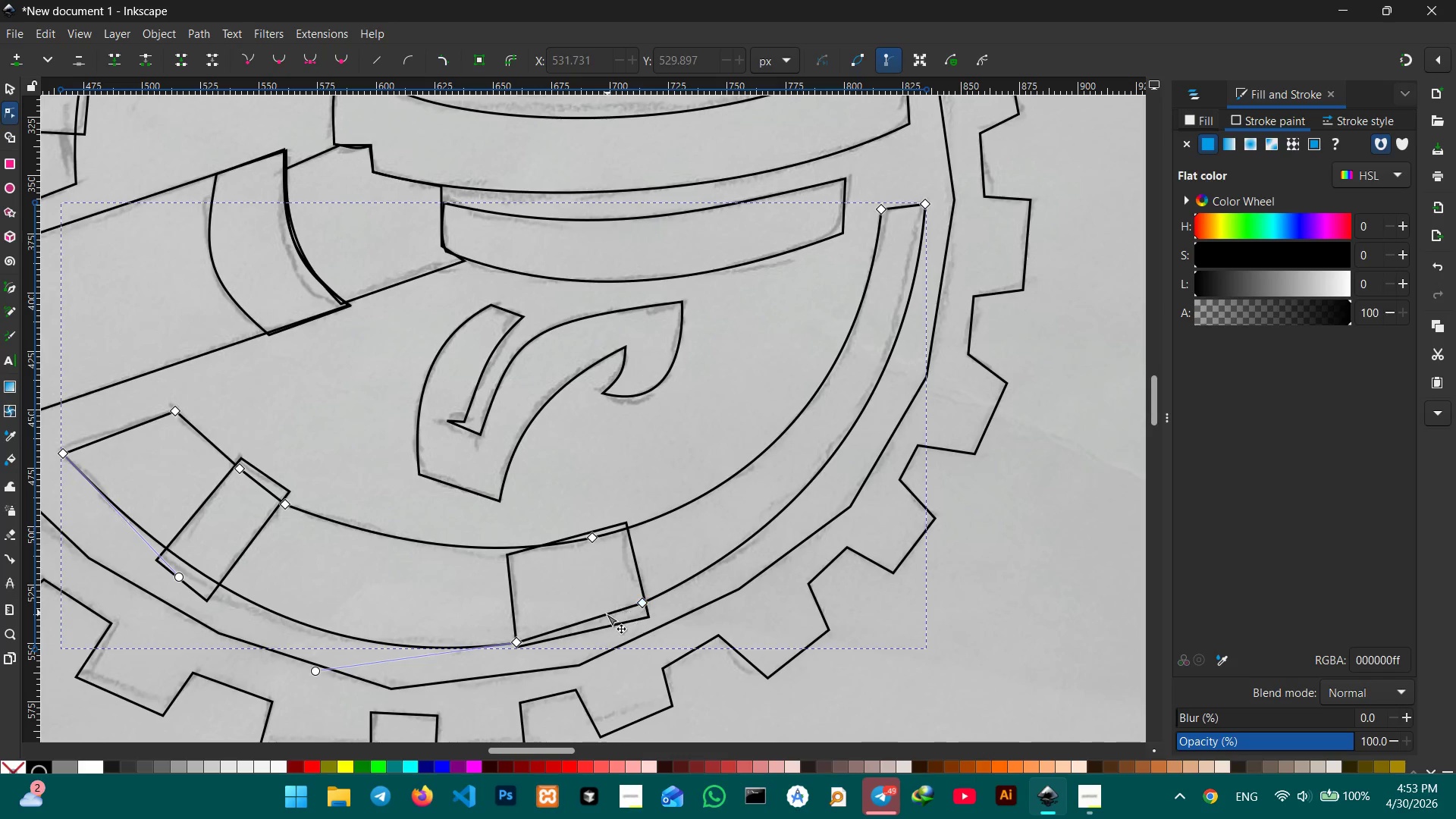 
left_click([597, 618])
 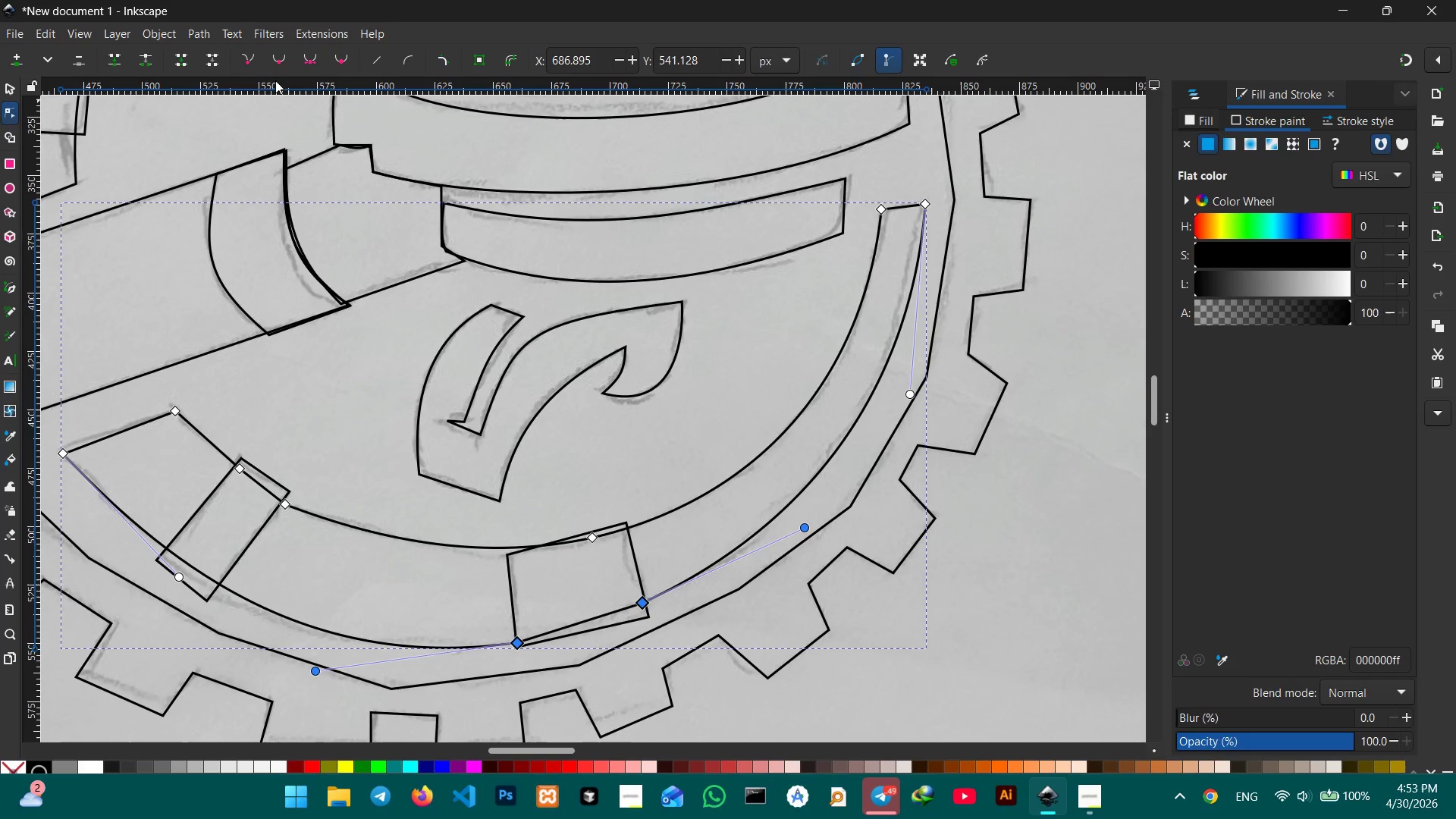 
left_click([275, 63])
 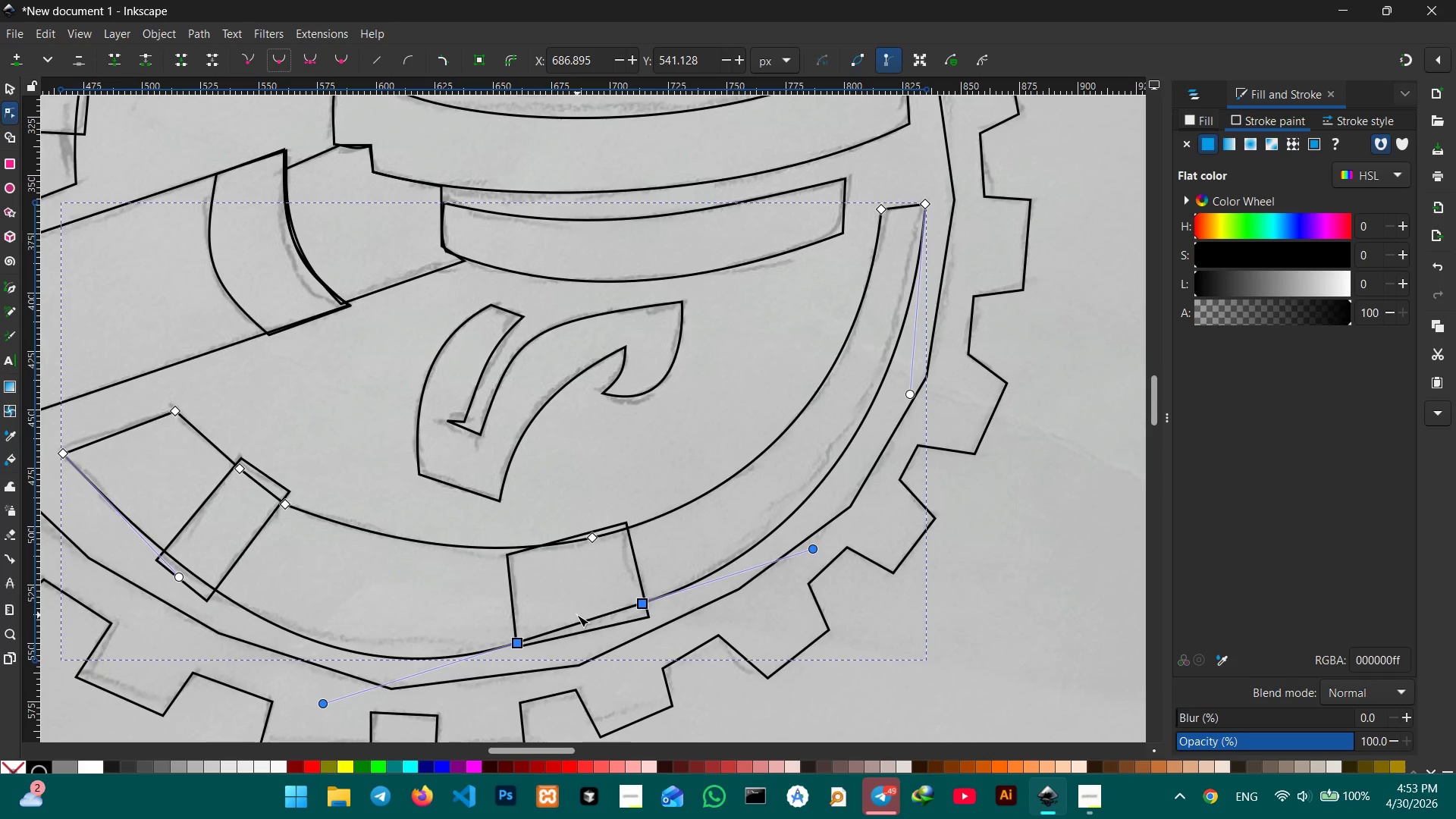 
key(Control+Z)
 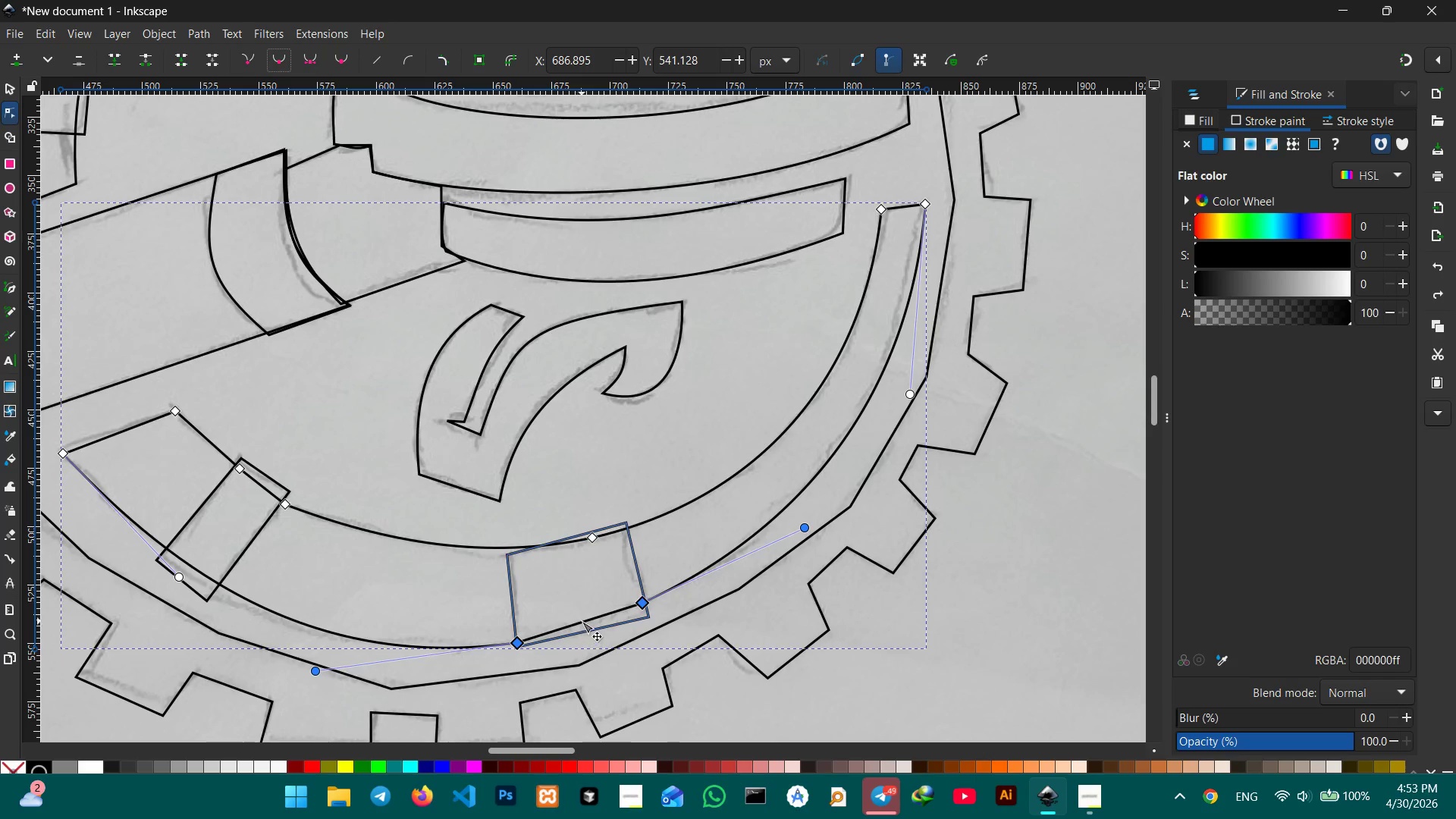 
left_click([582, 621])
 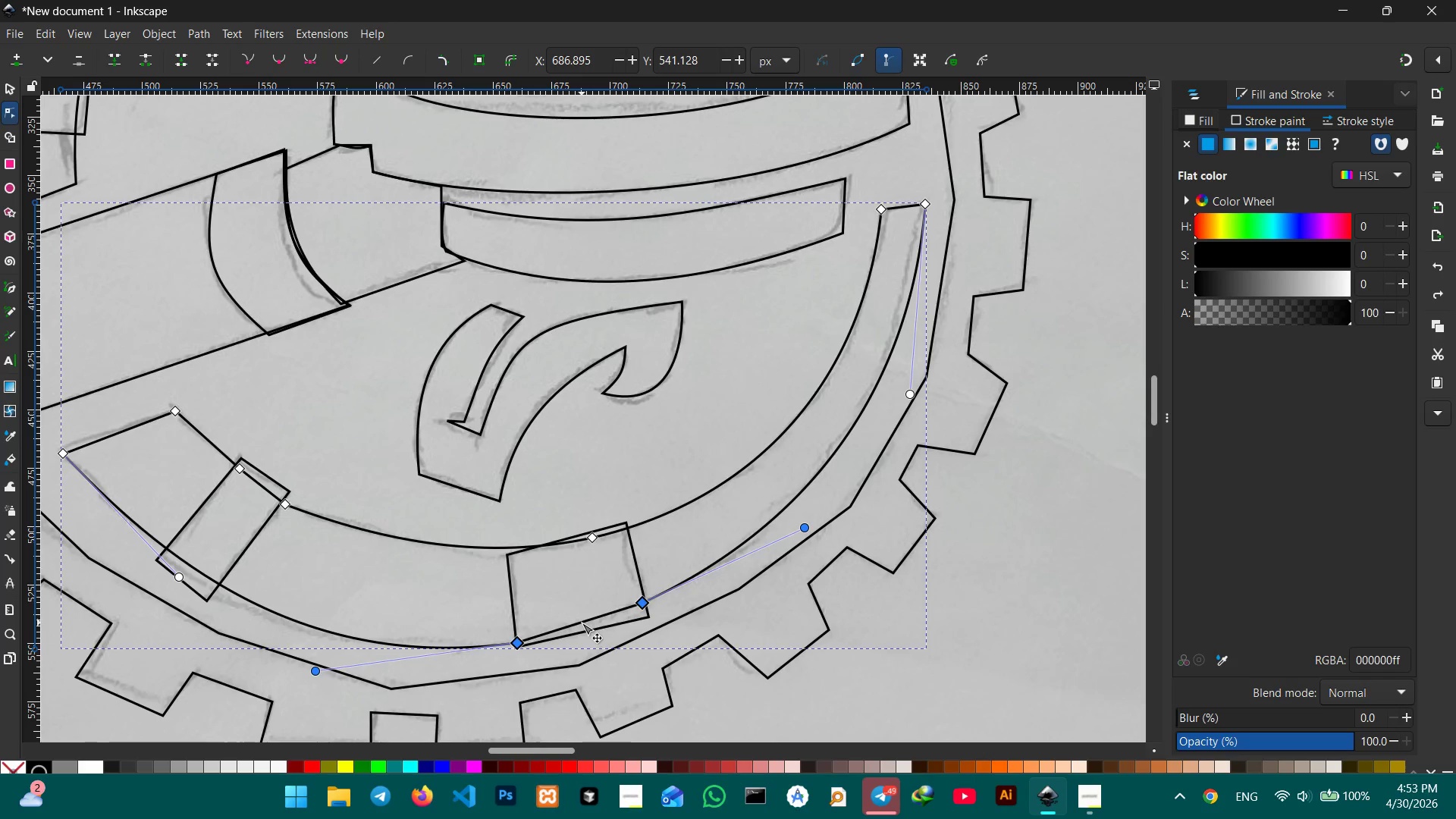 
left_click([582, 623])
 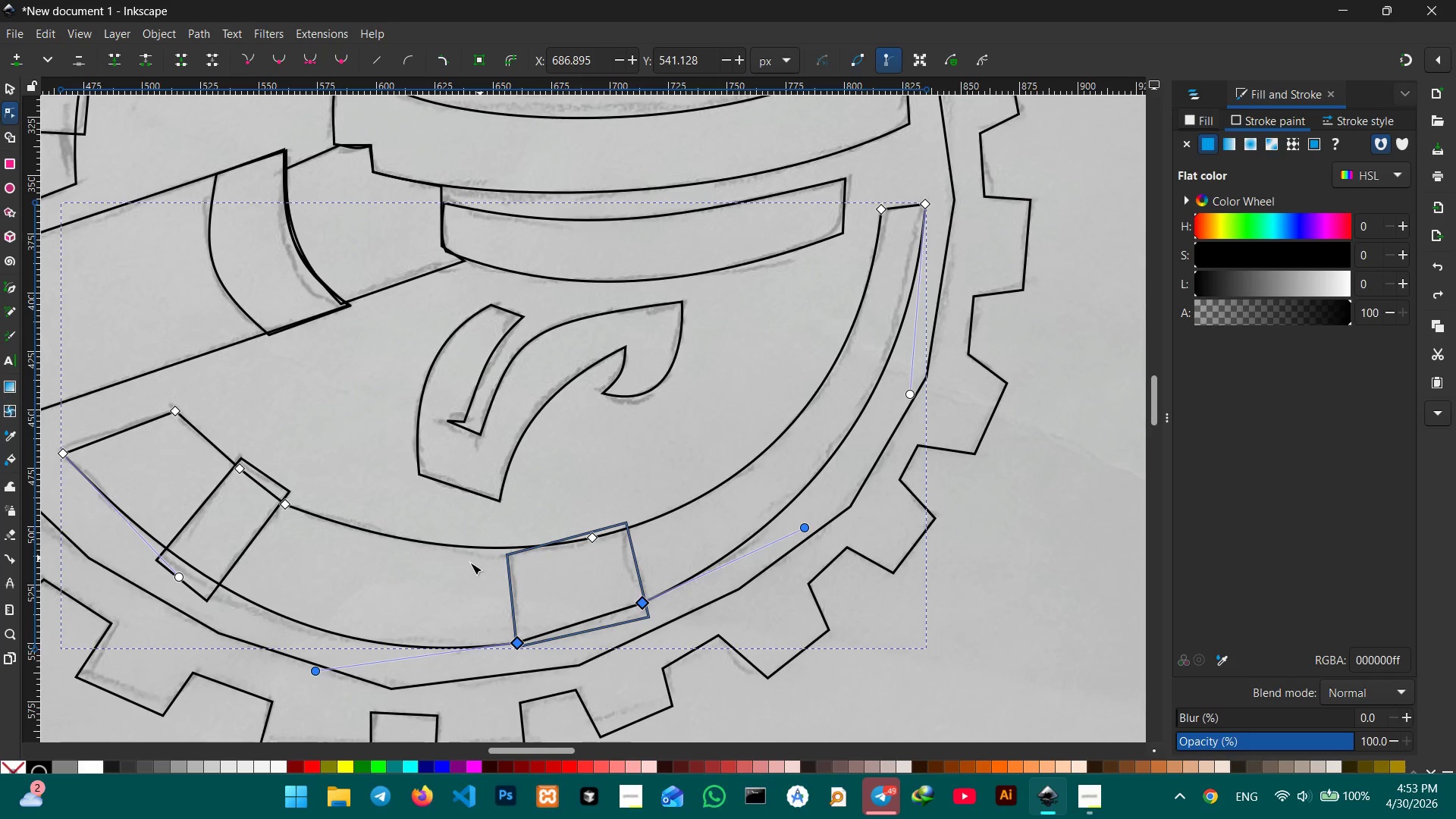 
left_click([436, 573])
 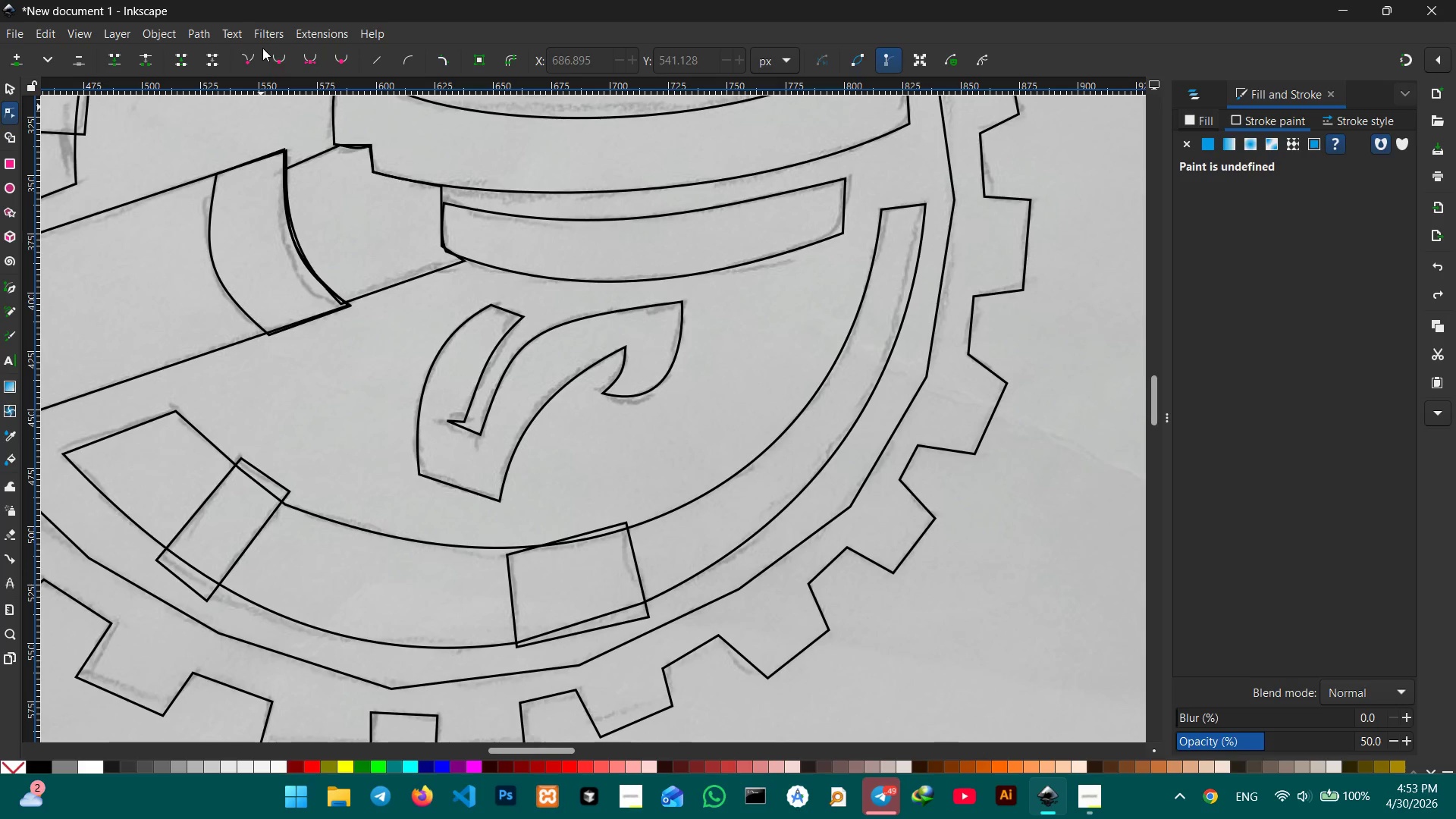 
left_click([289, 59])
 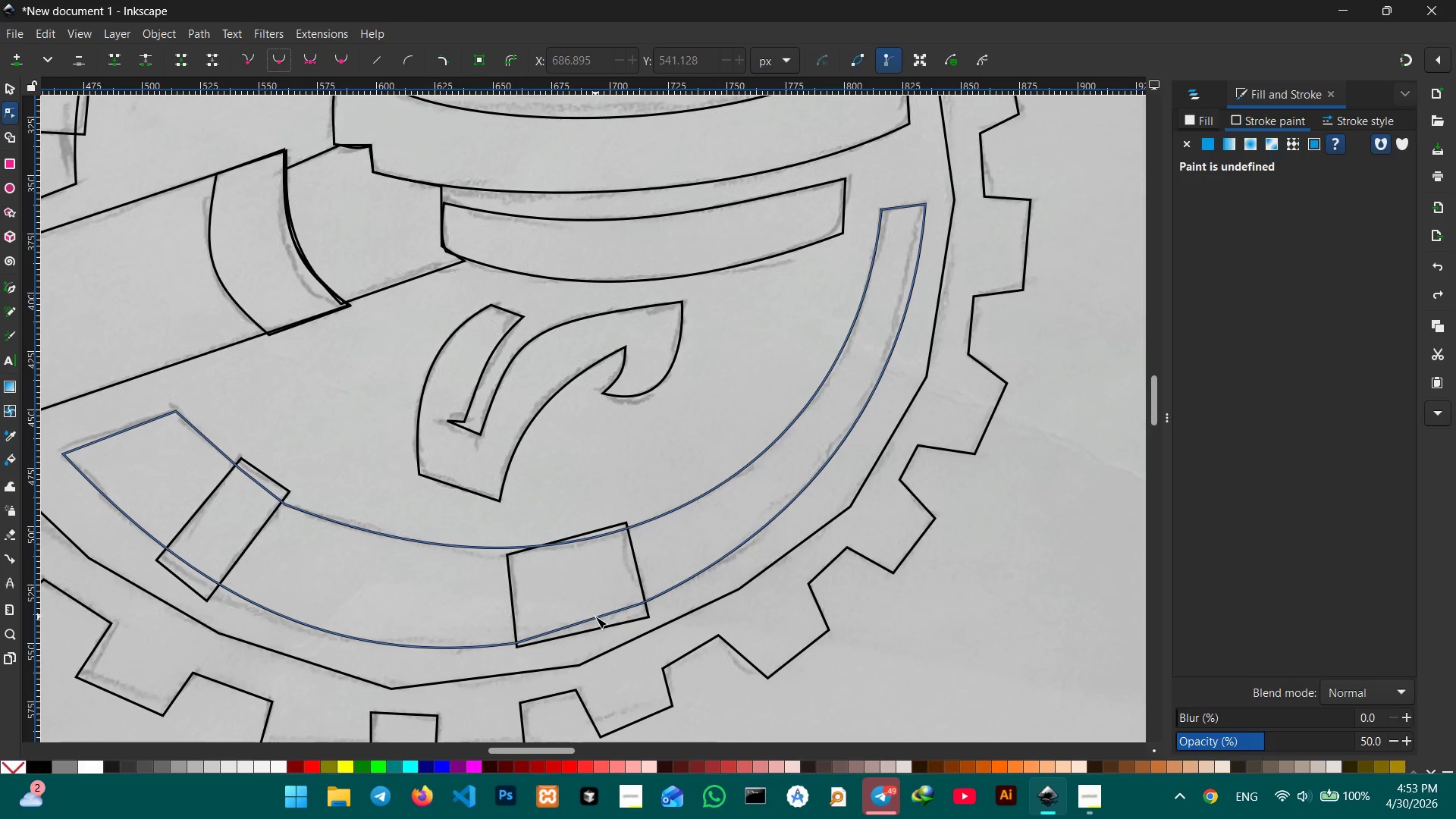 
left_click([595, 617])
 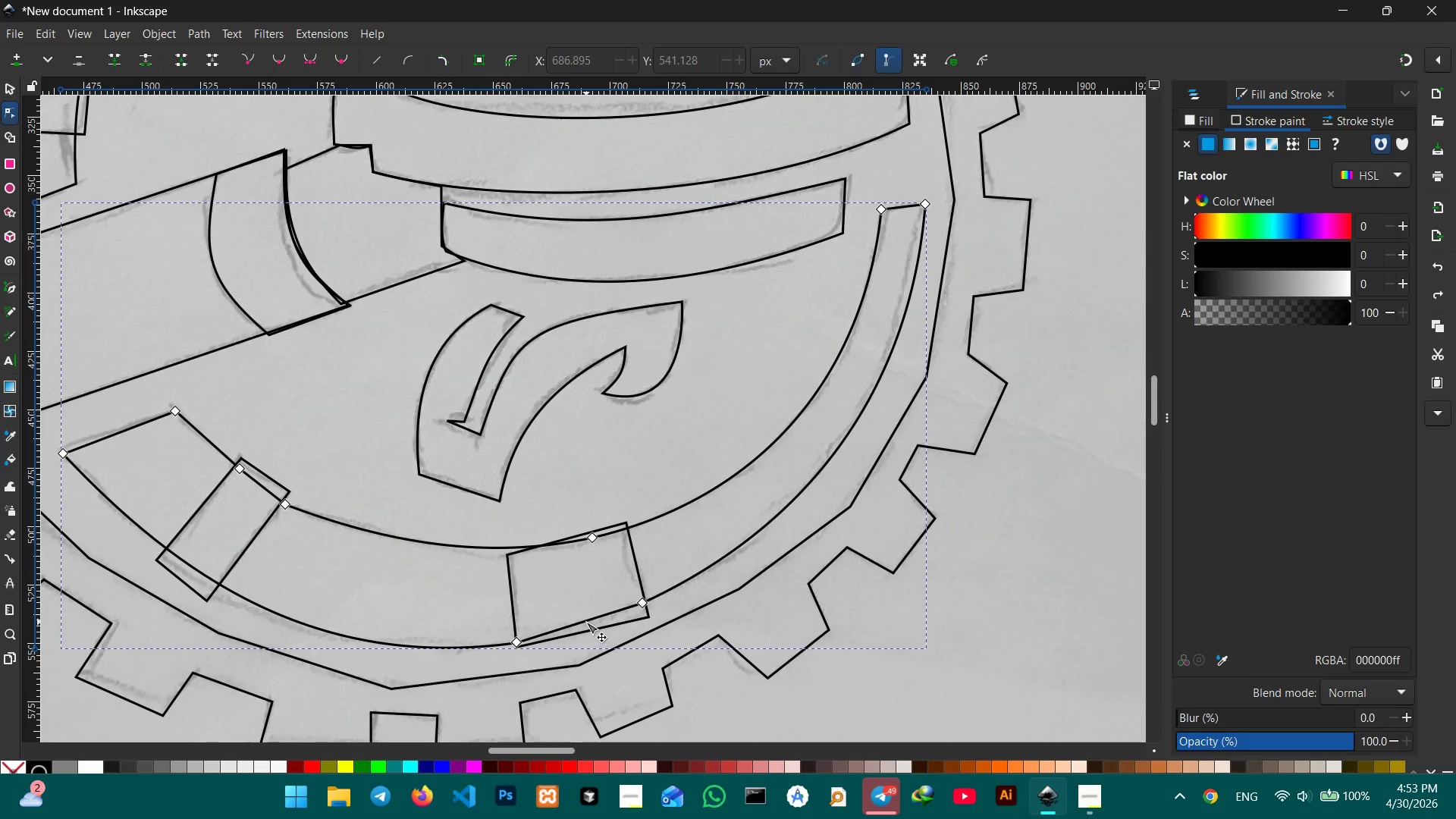 
left_click_drag(start_coordinate=[586, 622], to_coordinate=[590, 629])
 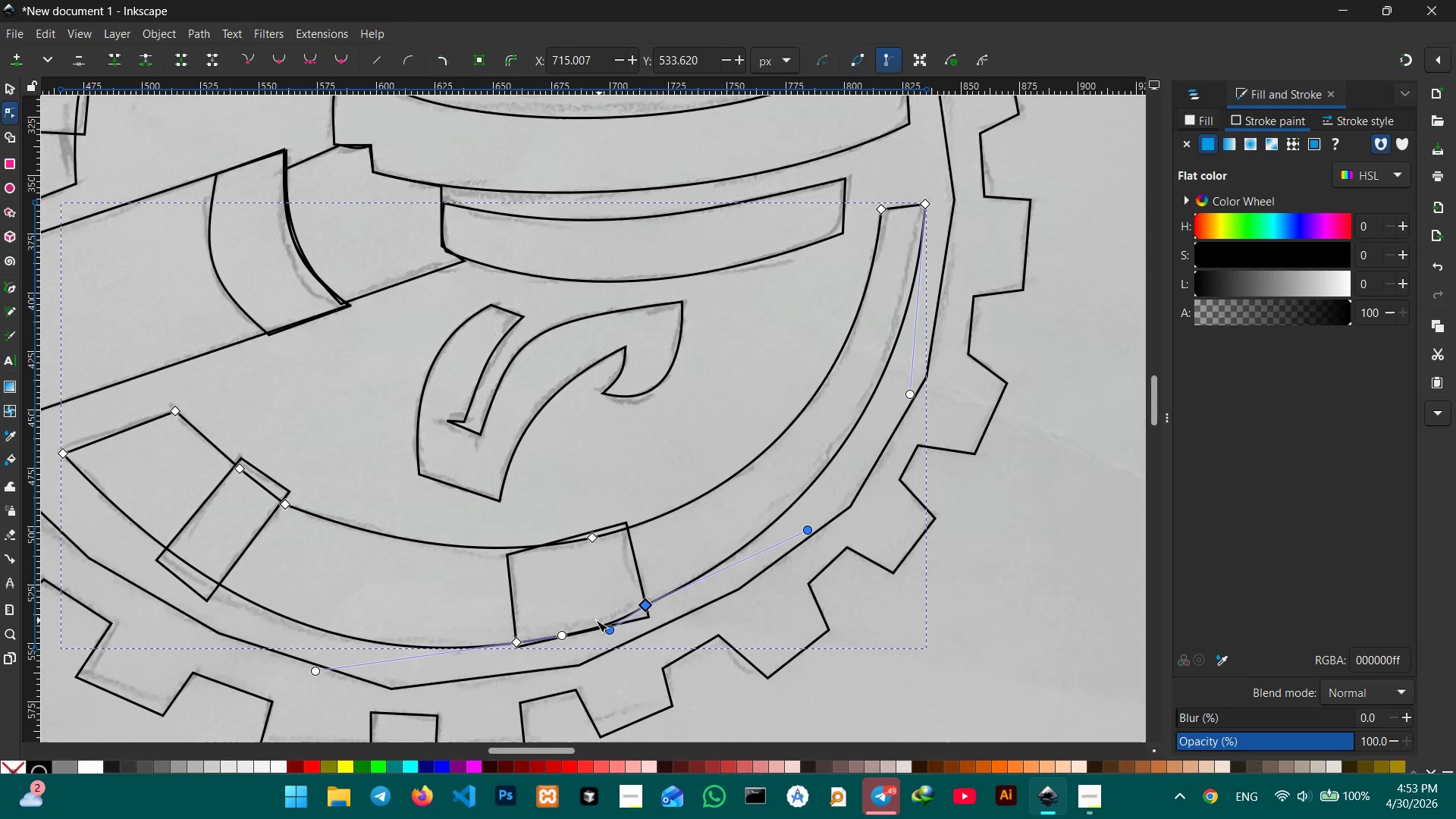 
key(Control+Z)
 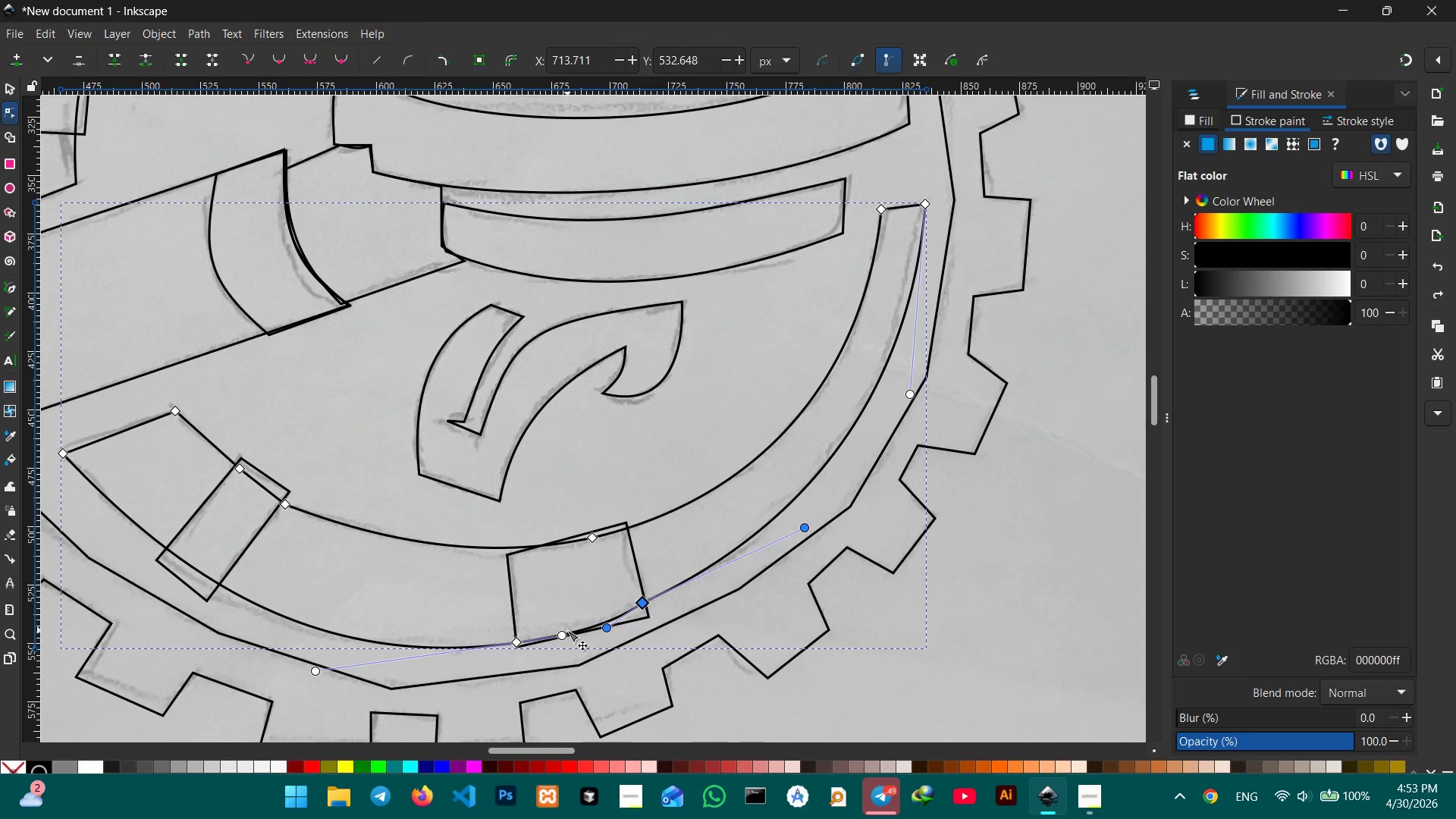 
key(Control+Z)
 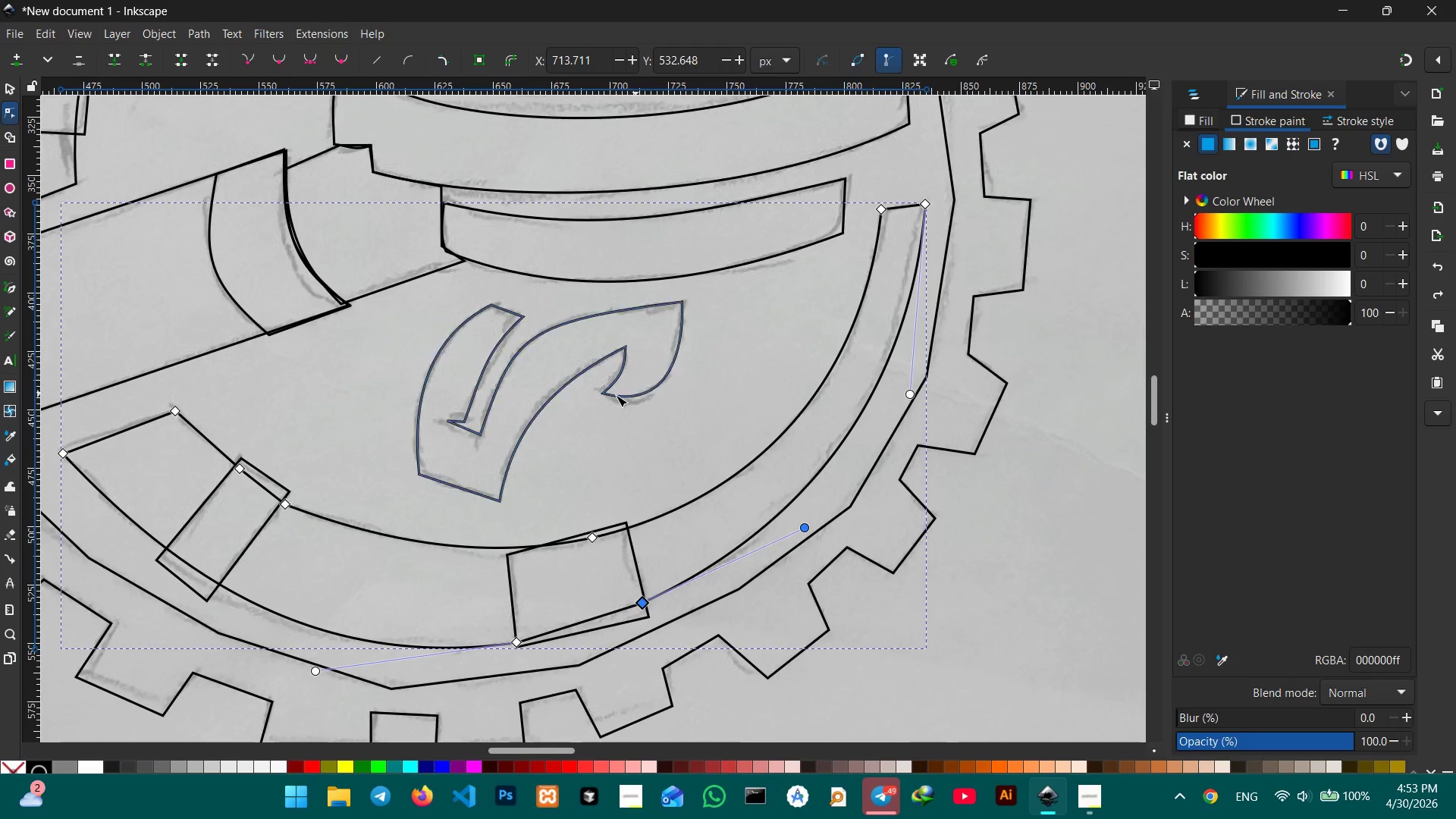 
scroll: coordinate [552, 416], scroll_direction: down, amount: 1.0
 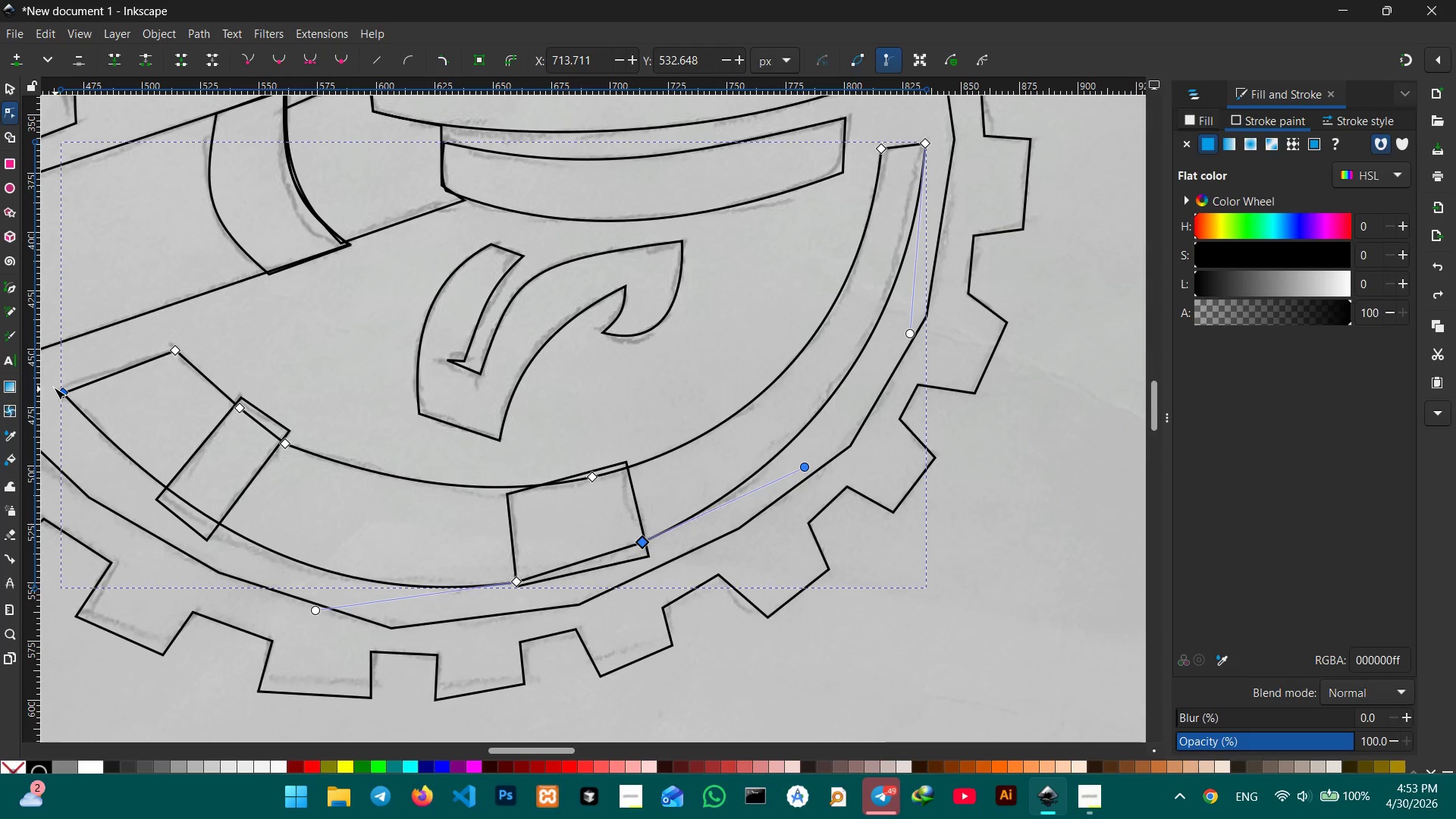 
left_click_drag(start_coordinate=[61, 394], to_coordinate=[61, 390])
 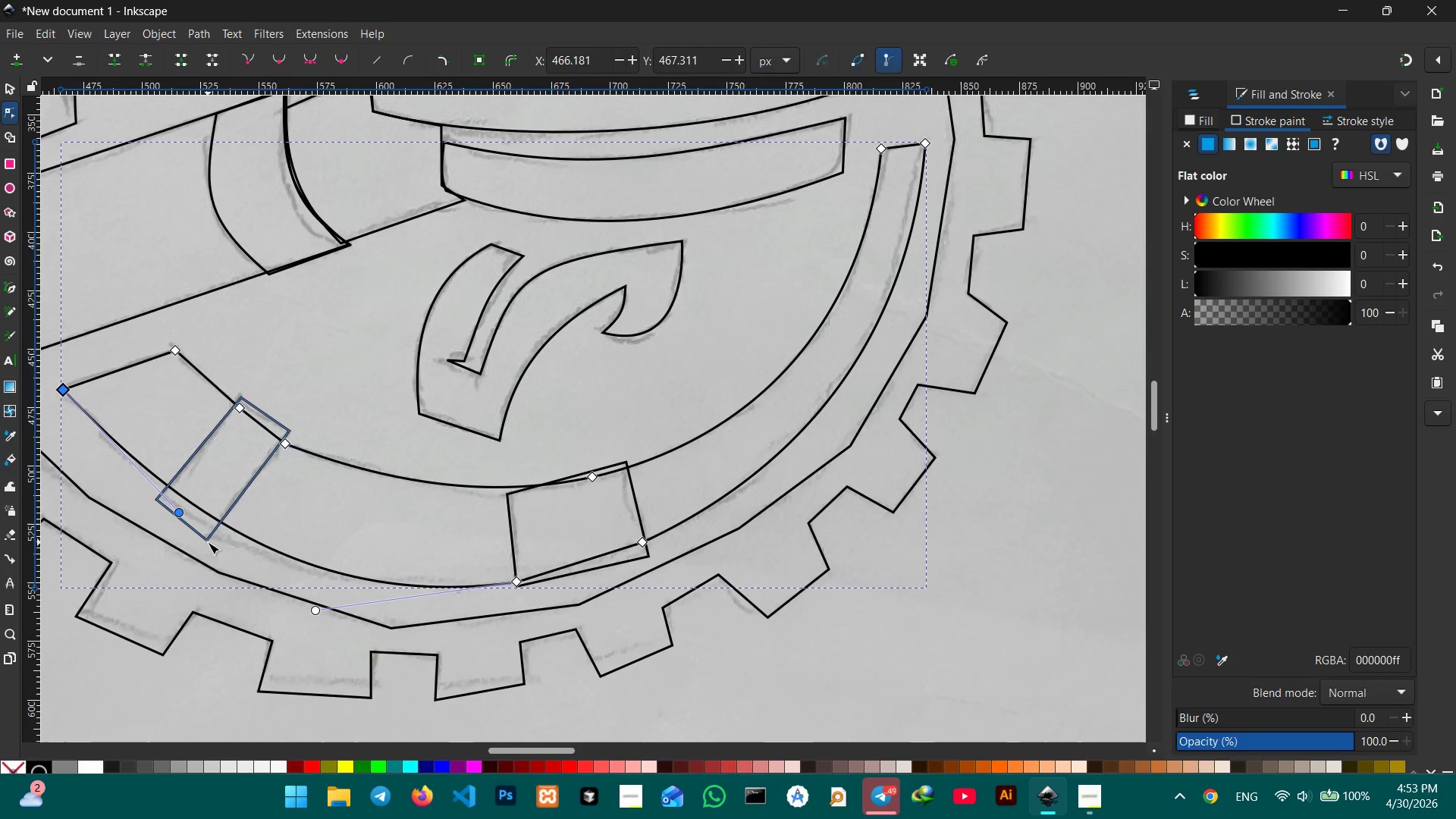 
left_click([208, 541])
 